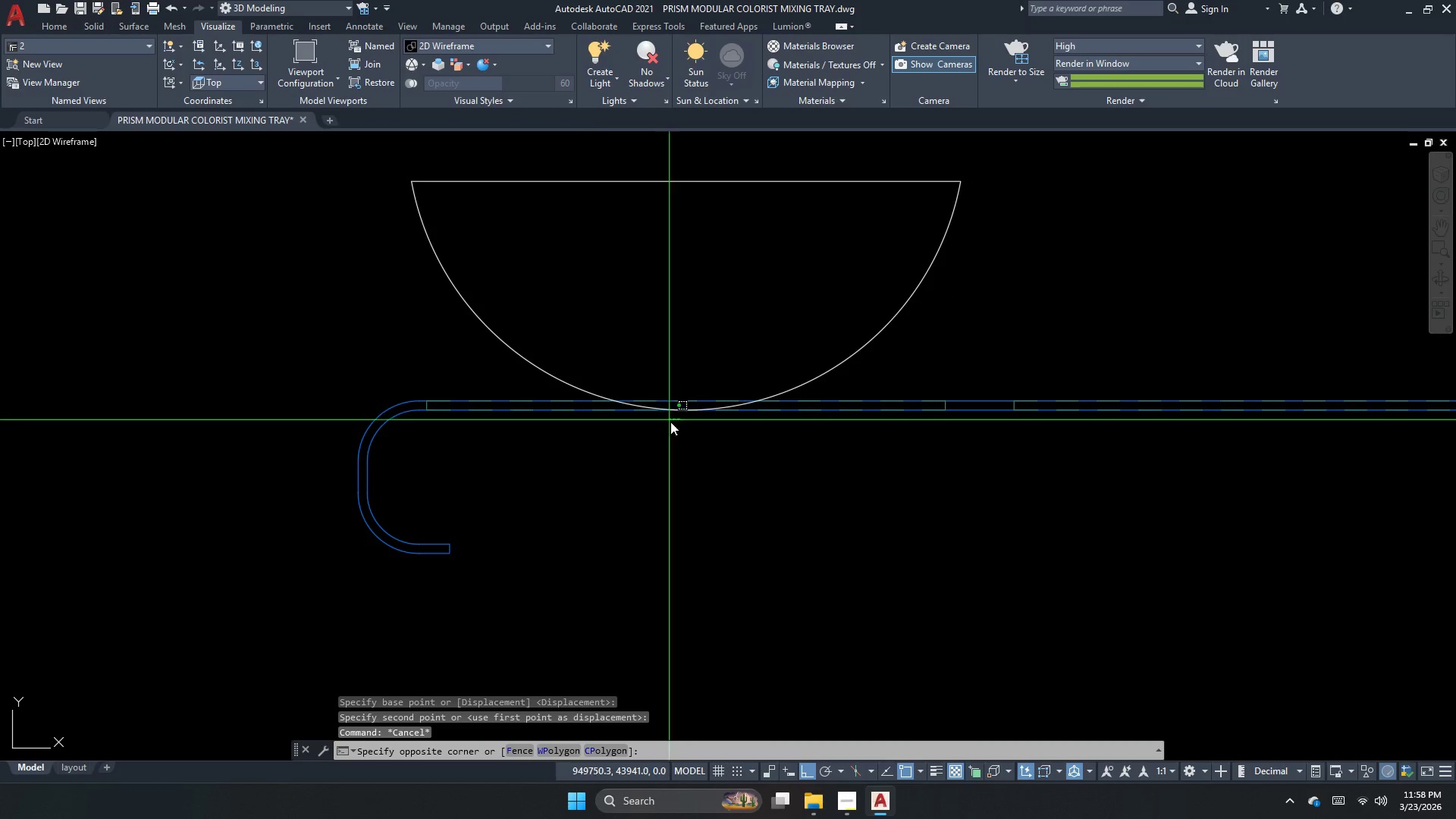 
key(Escape)
 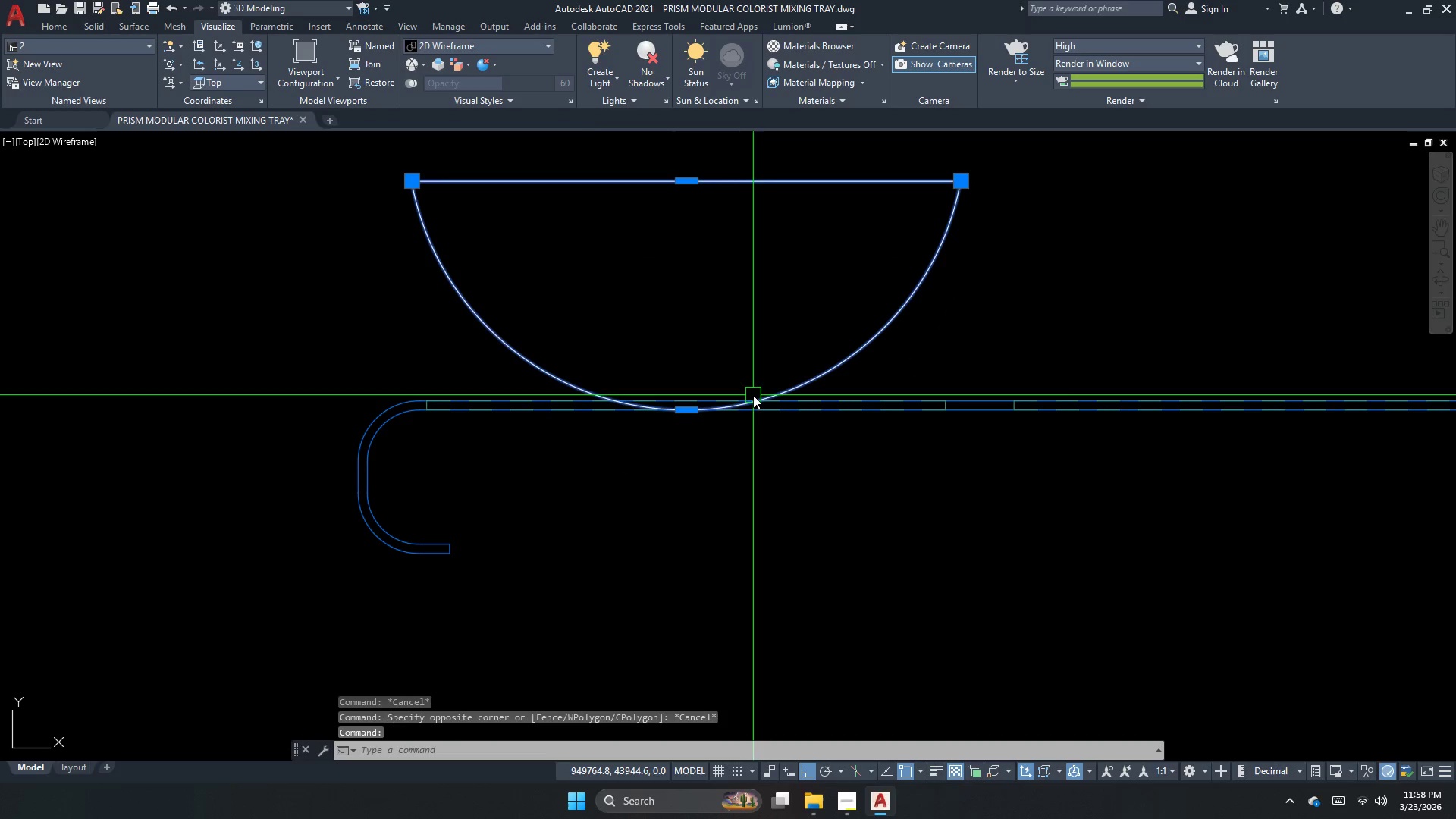 
key(M)
 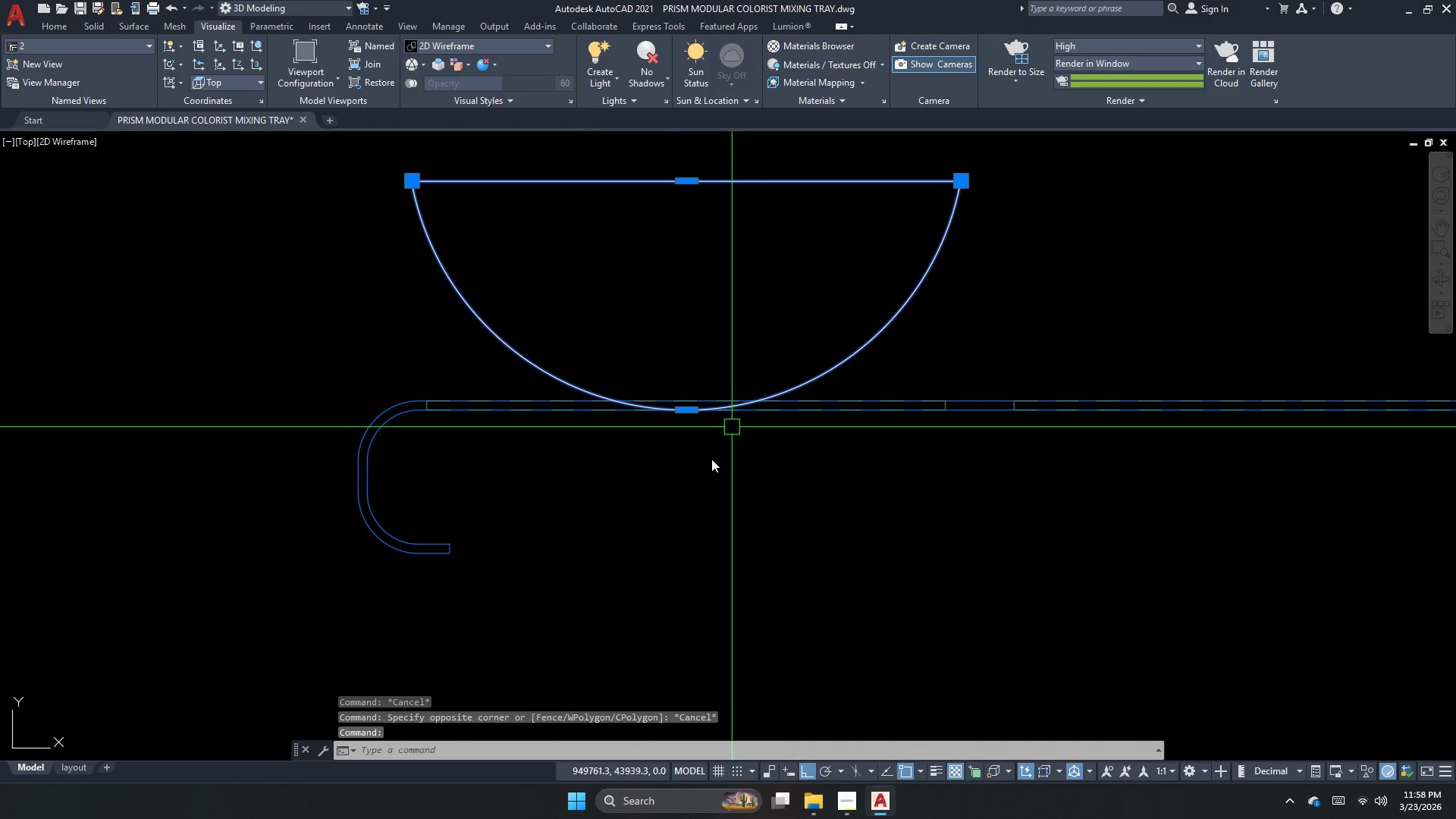 
key(Space)
 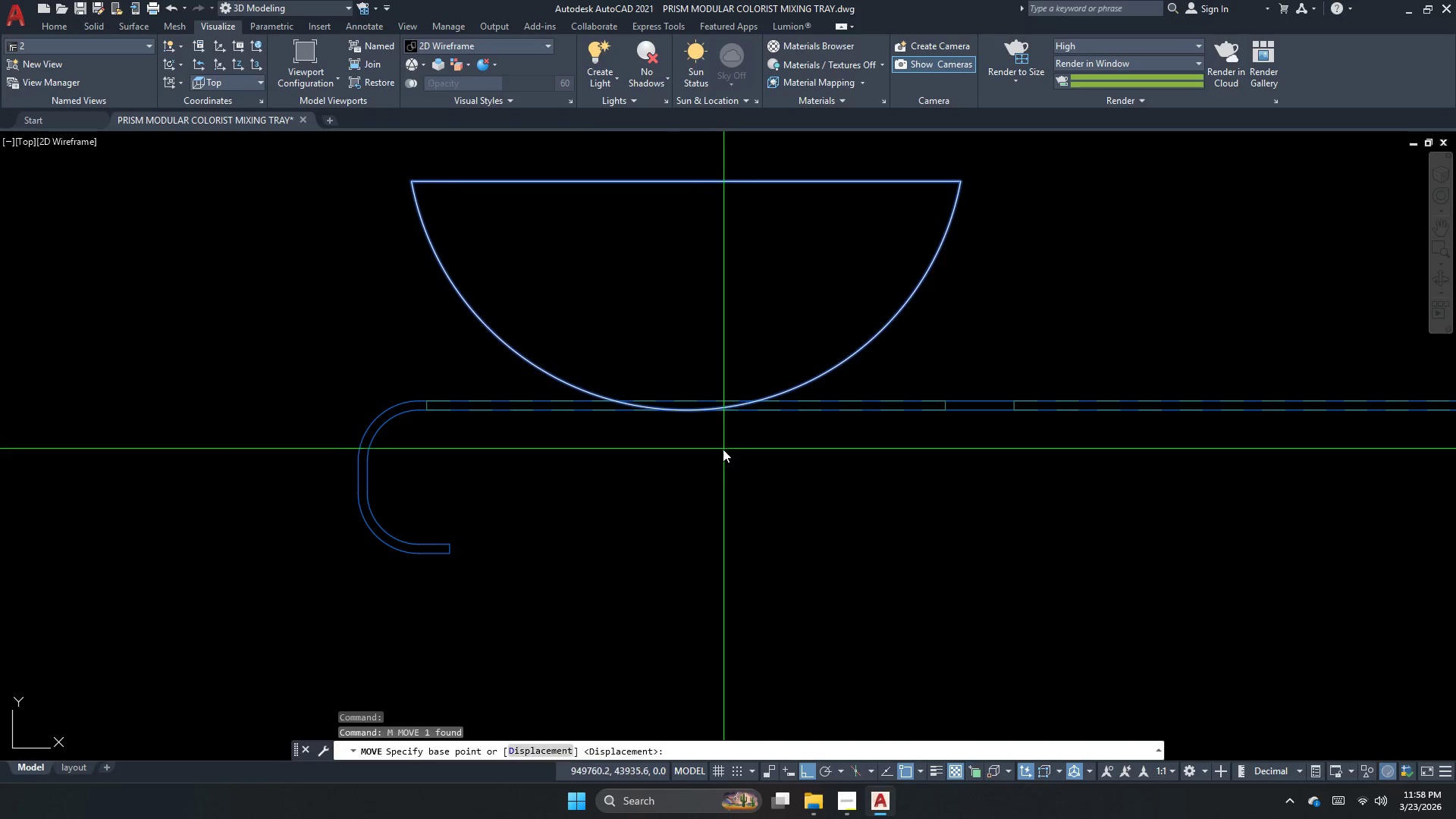 
left_click_drag(start_coordinate=[705, 453], to_coordinate=[695, 482])
 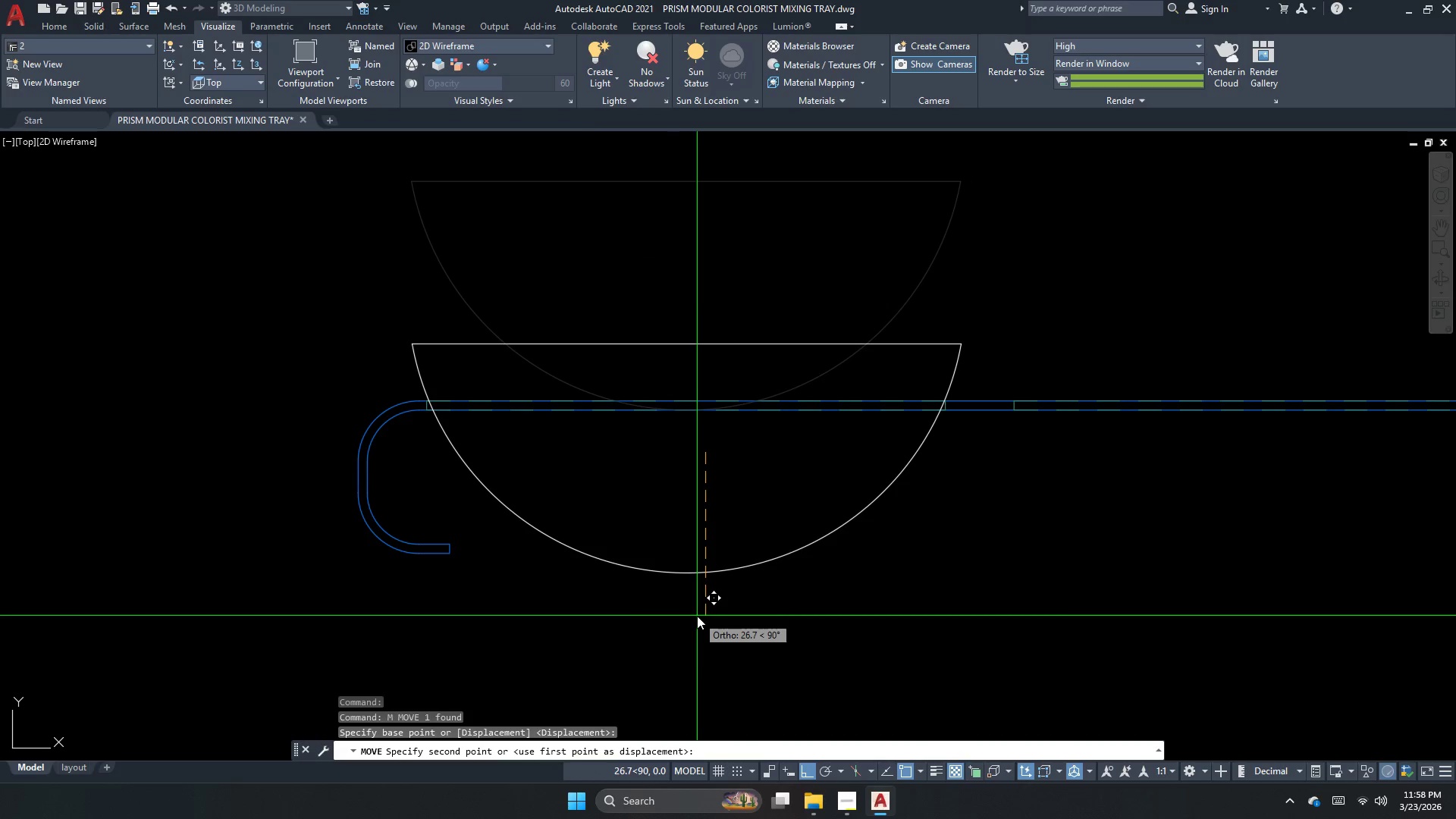 
key(Escape)
 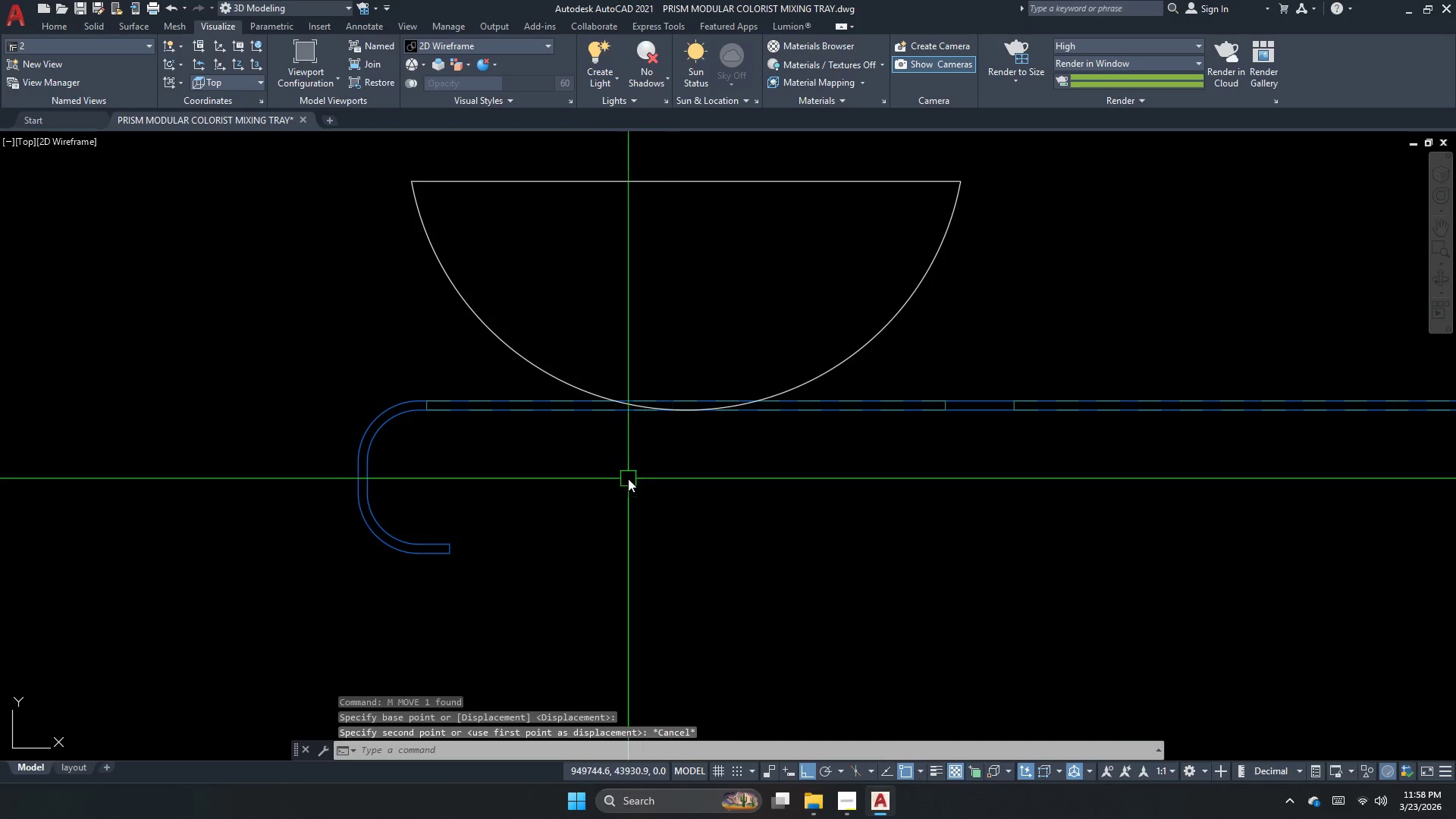 
left_click([589, 419])
 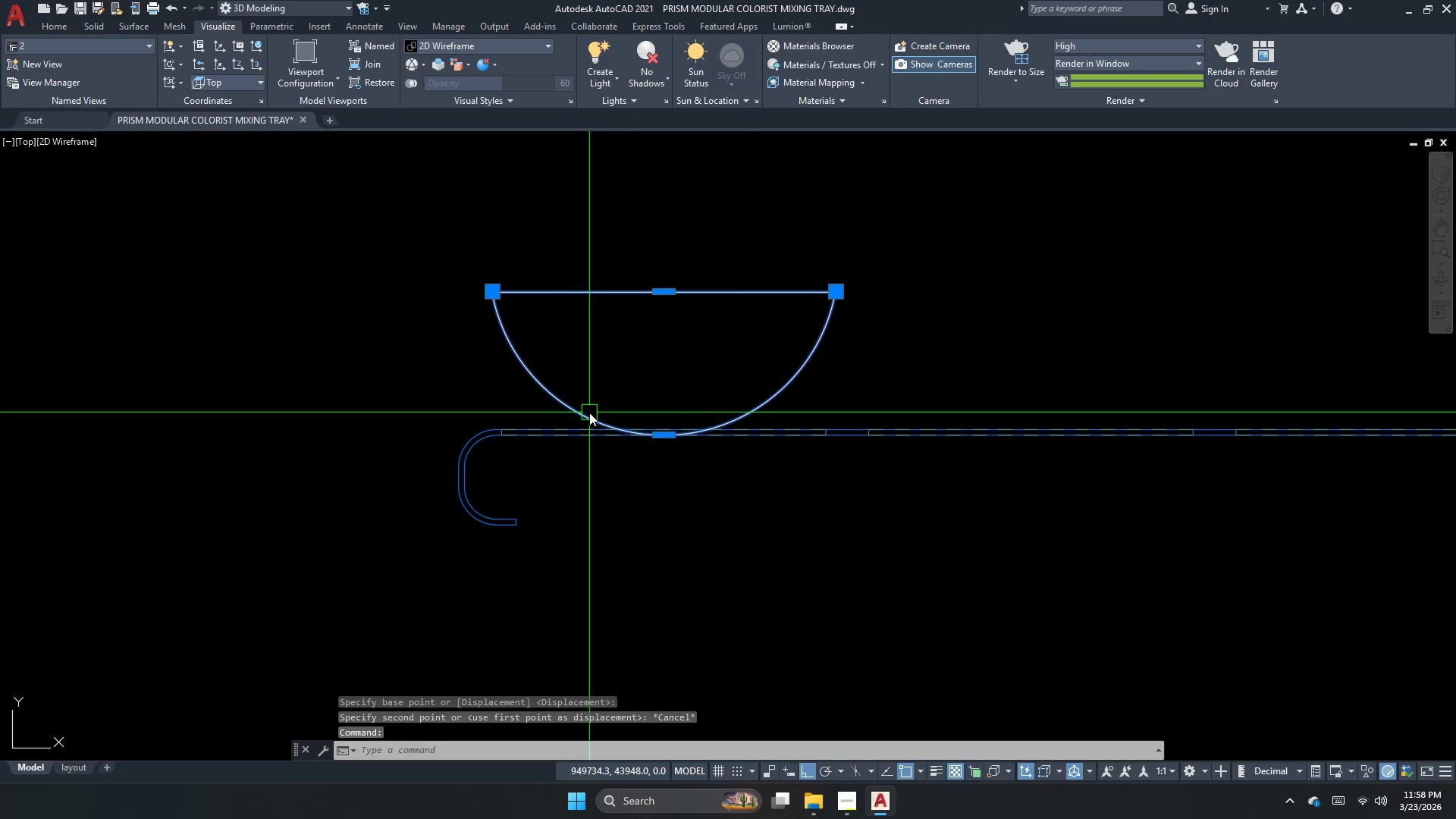 
scroll: coordinate [626, 478], scroll_direction: down, amount: 1.0
 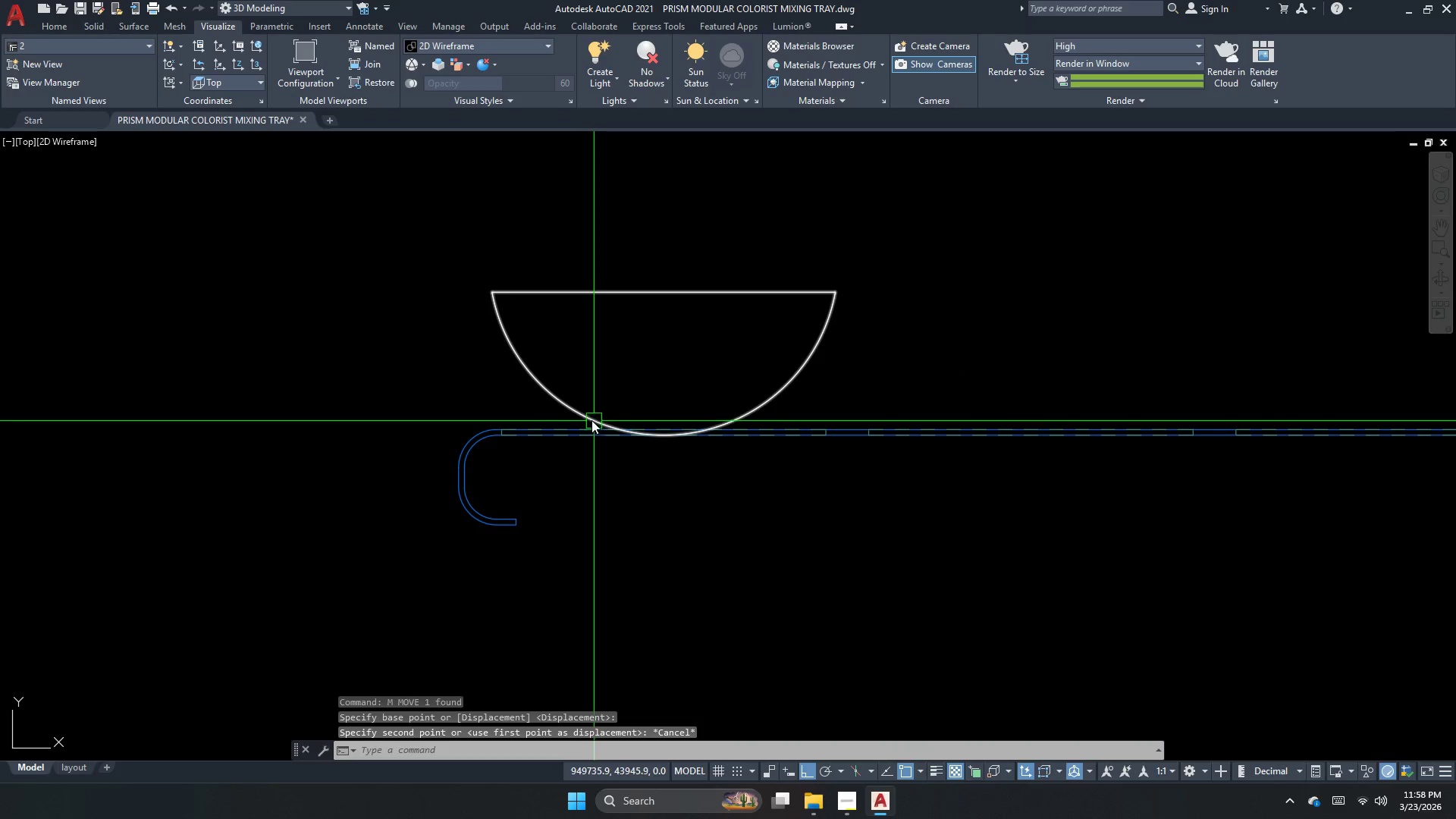 
type(sc )
 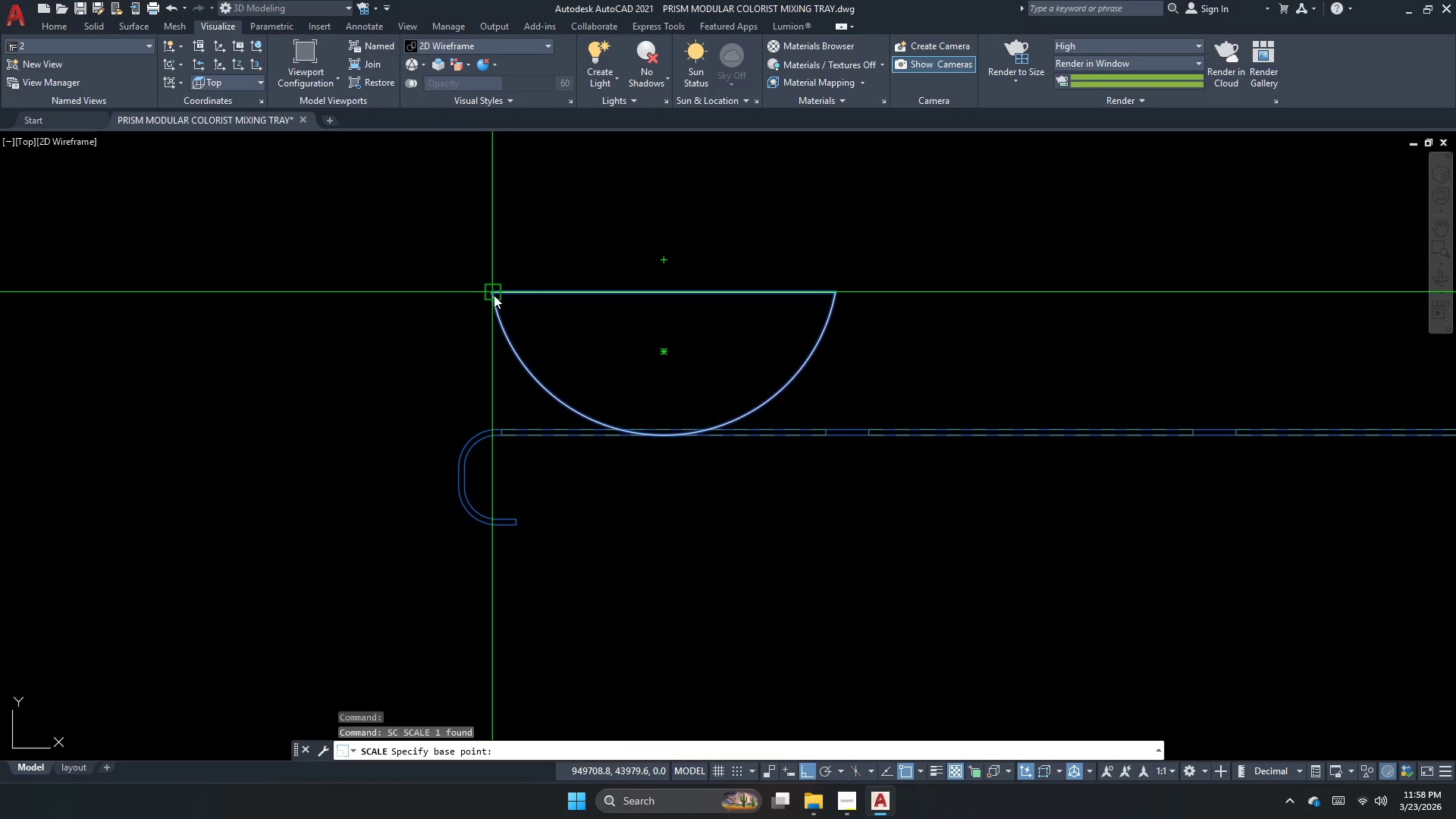 
left_click([494, 295])
 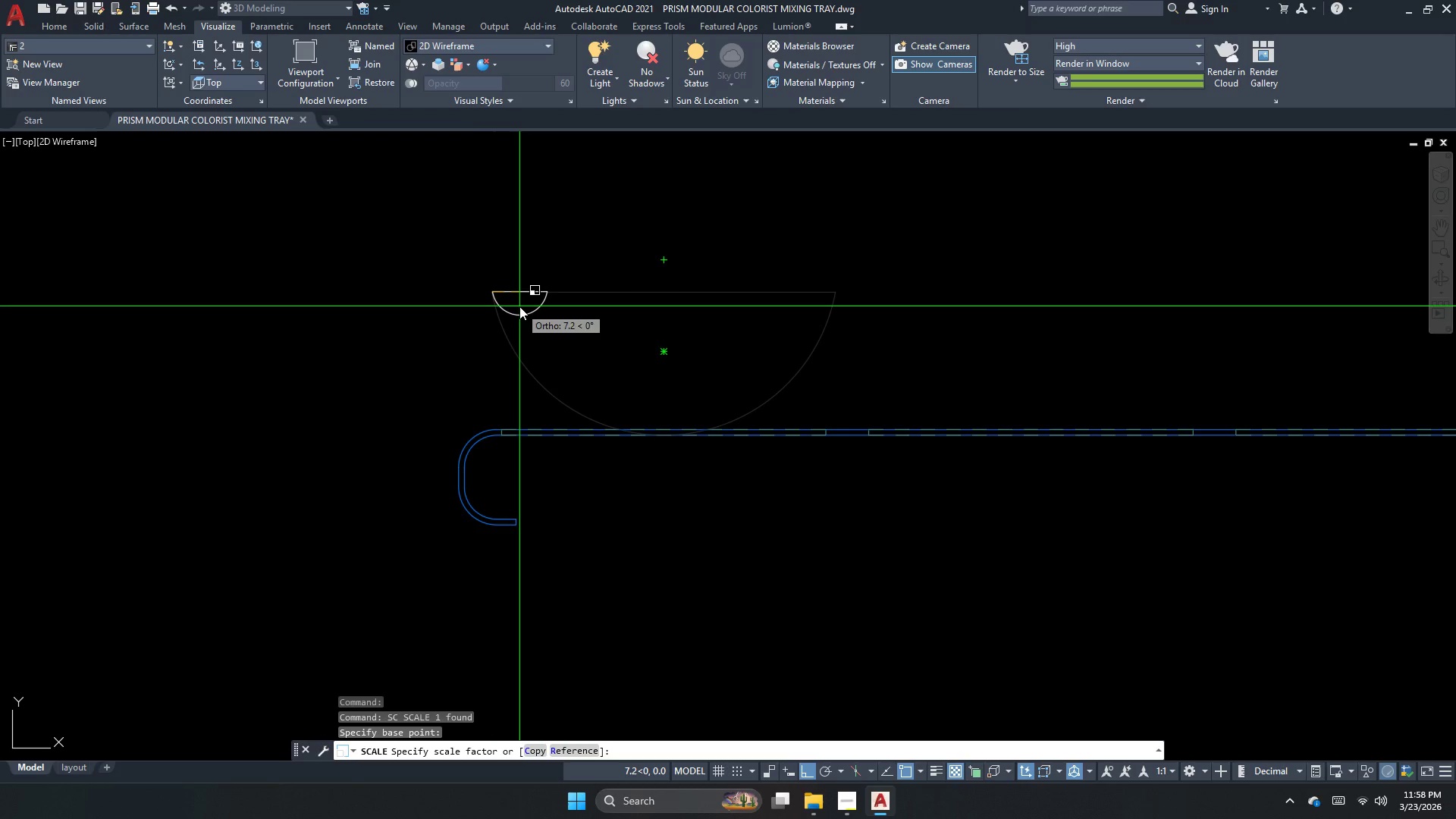 
key(R)
 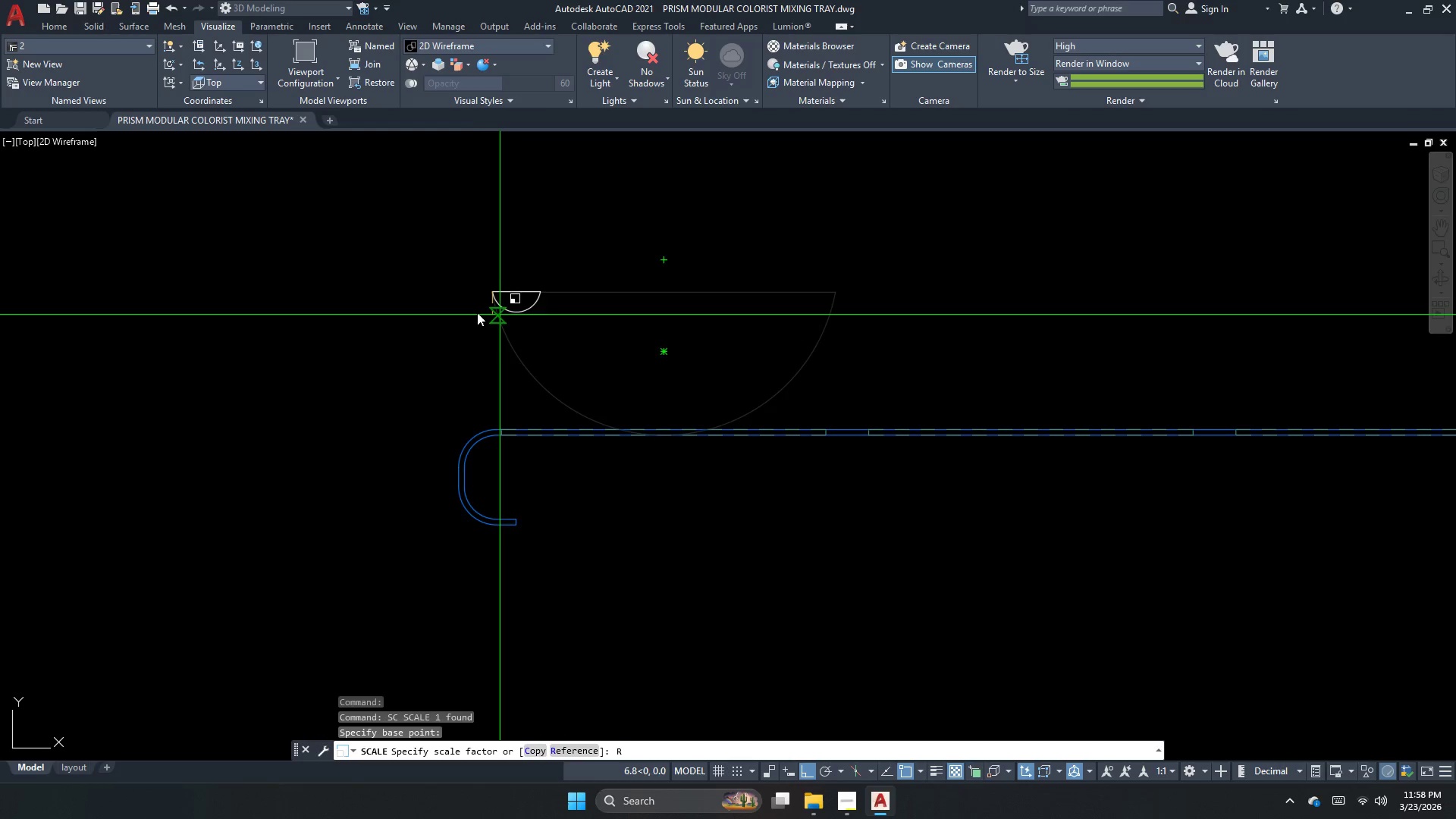 
key(Space)
 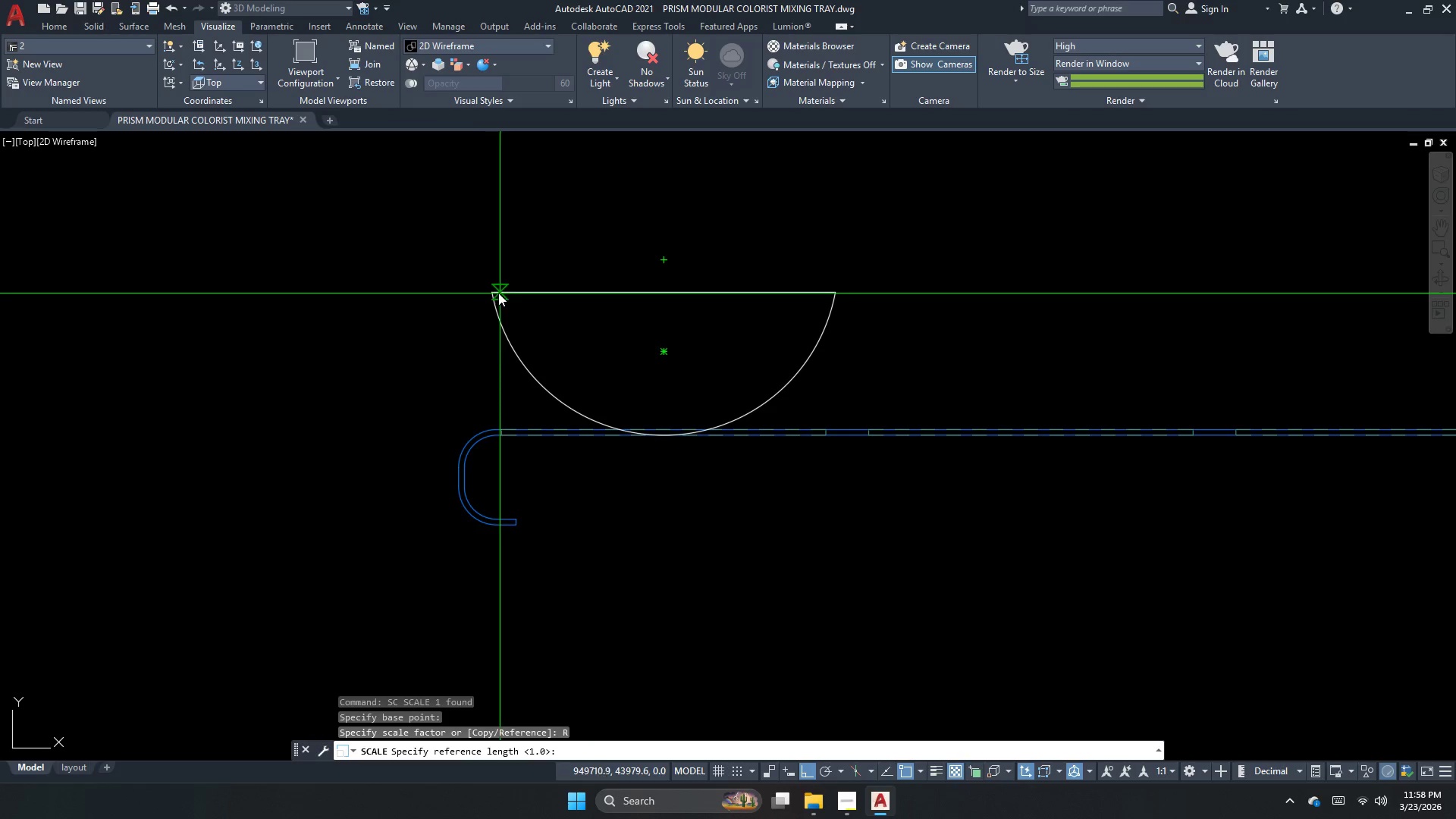 
left_click_drag(start_coordinate=[494, 290], to_coordinate=[506, 300])
 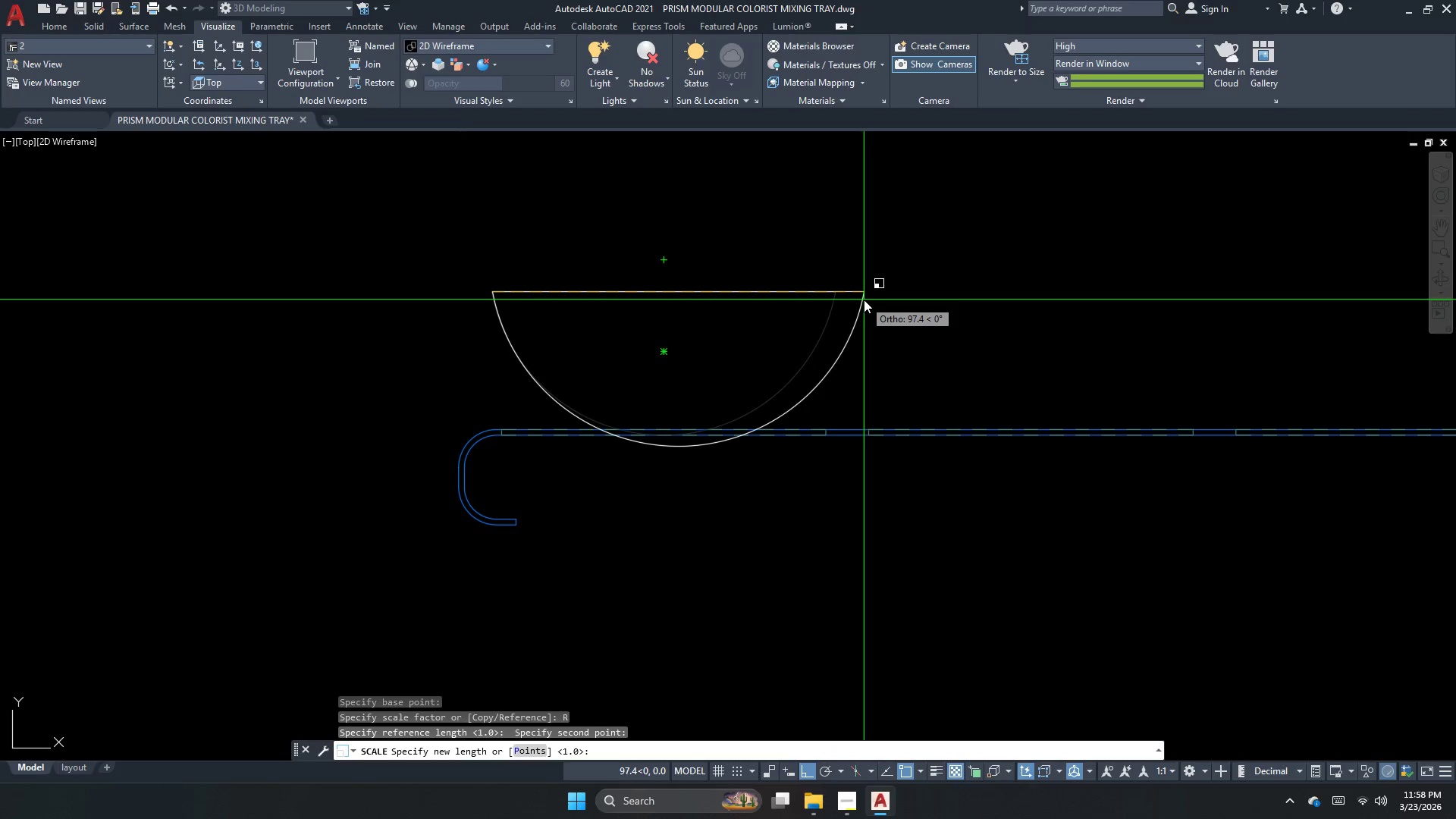 
key(Numpad1)
 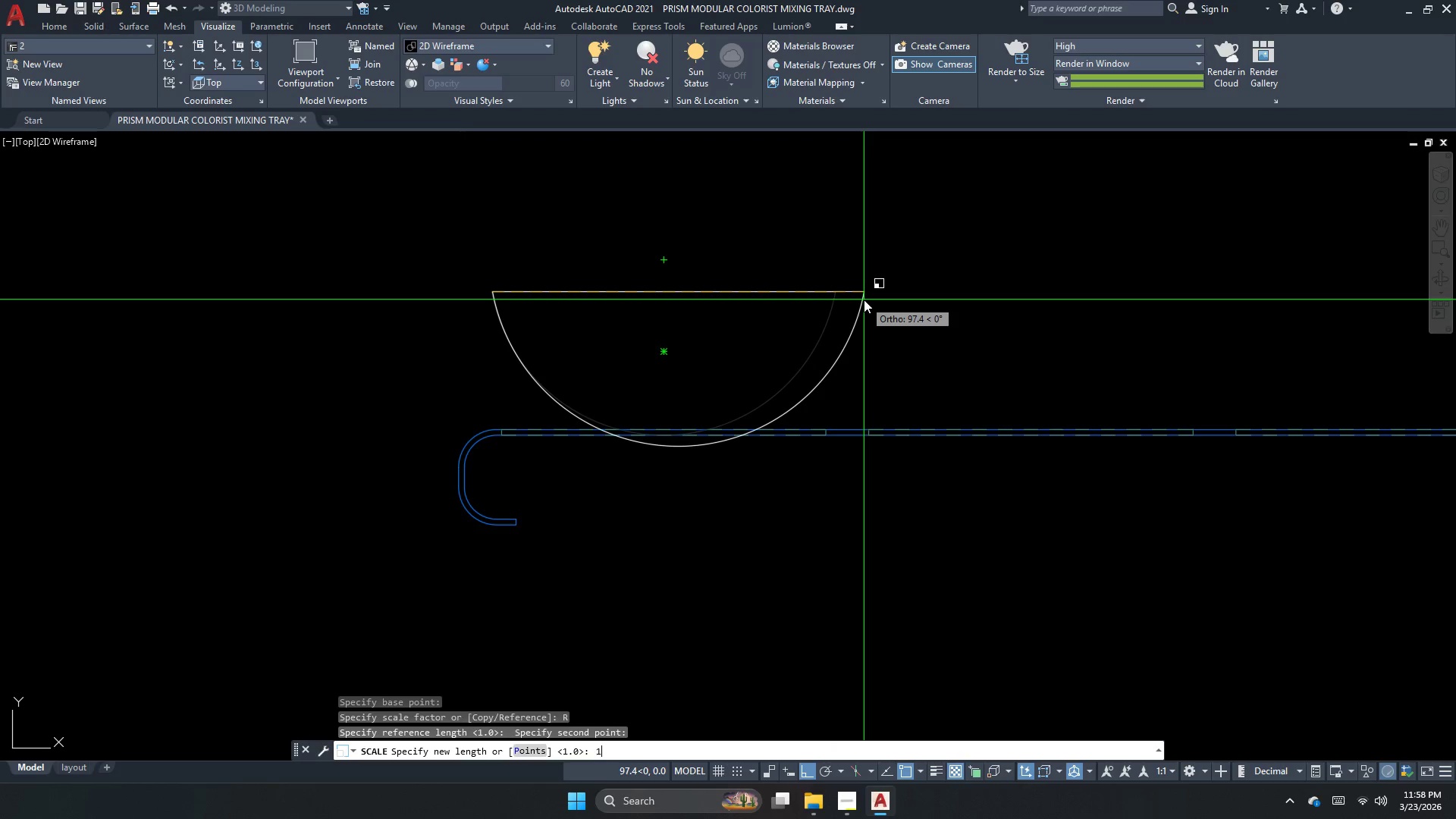 
key(Numpad0)
 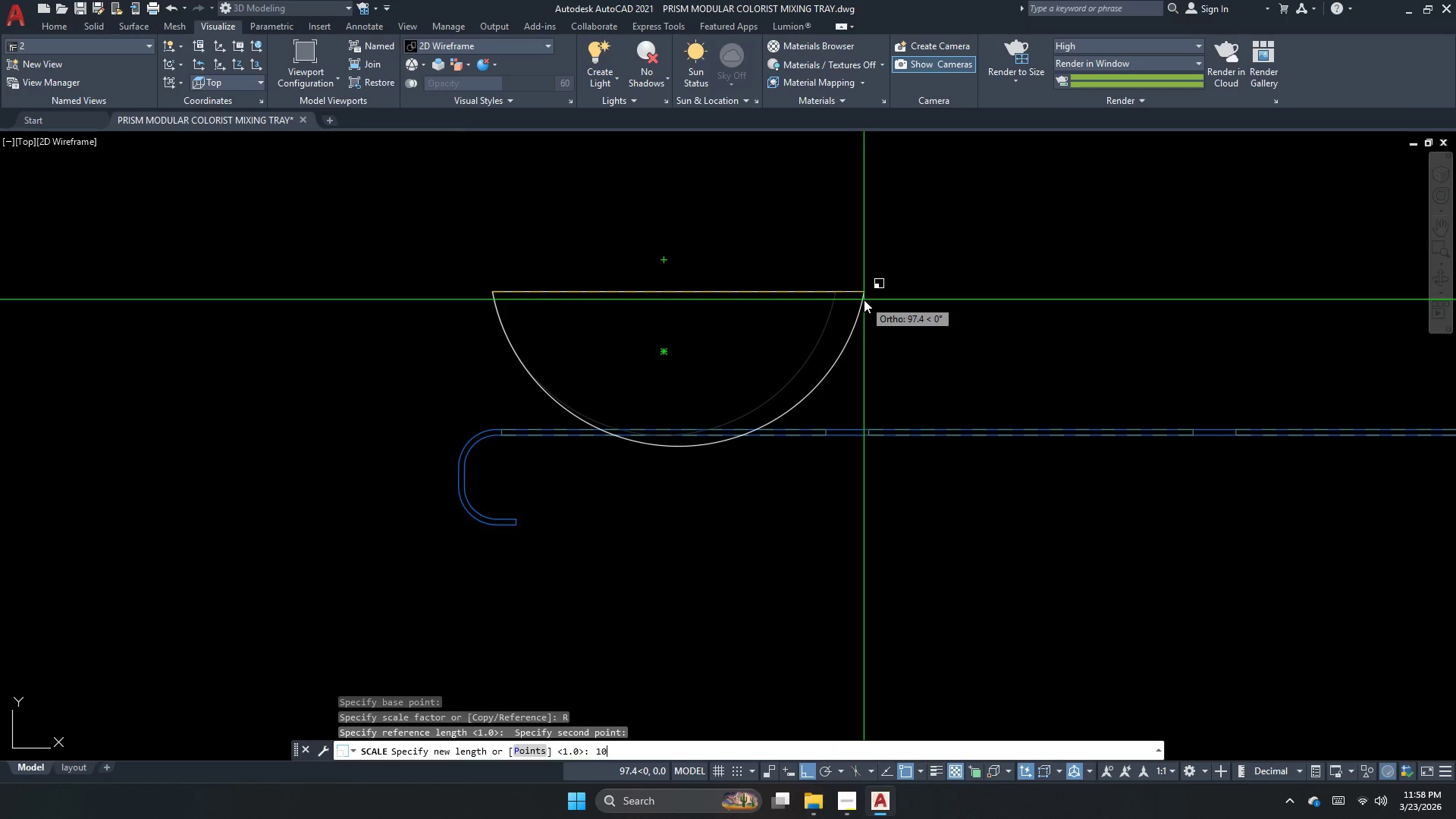 
key(Numpad0)
 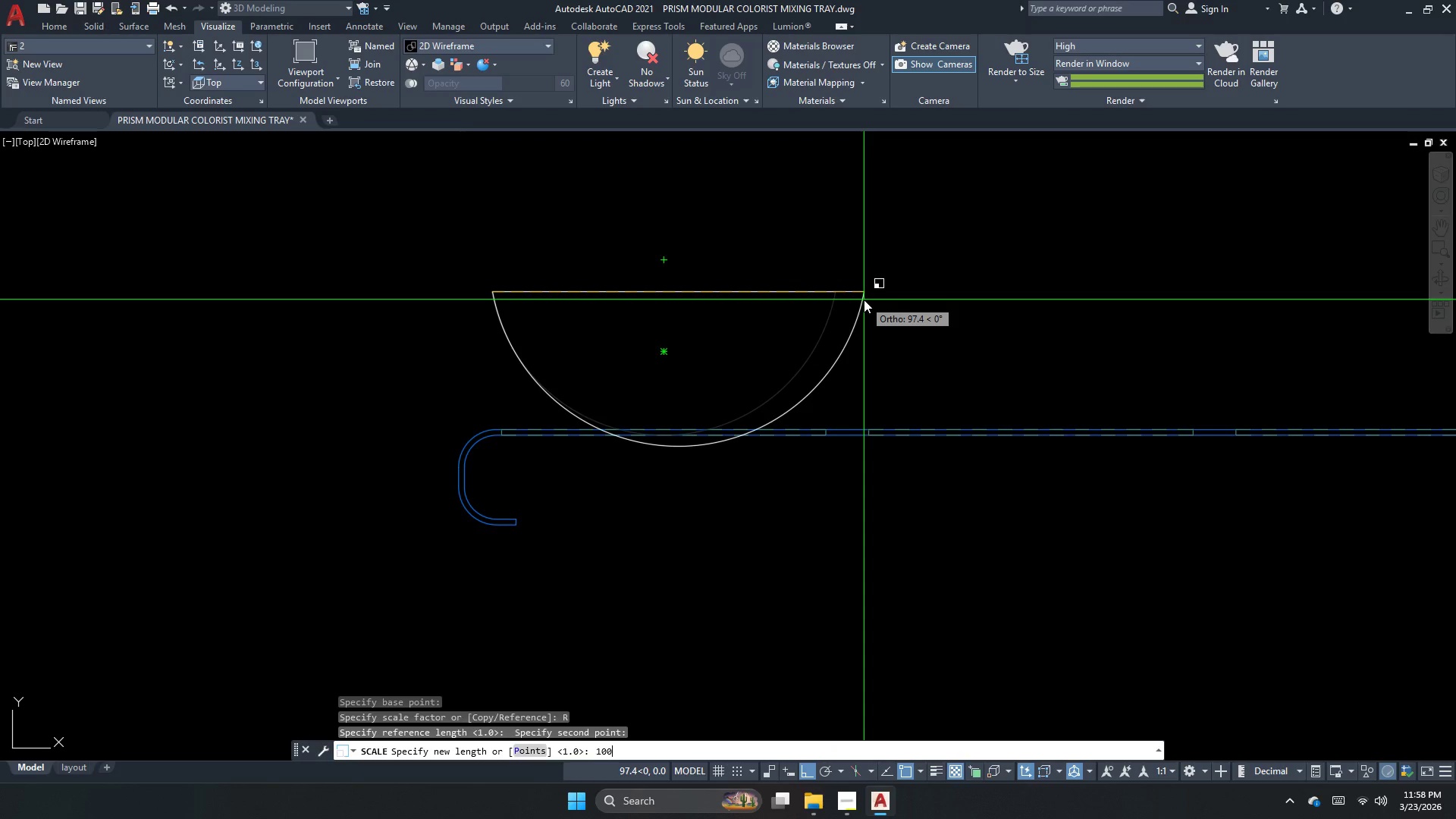 
key(NumpadEnter)
 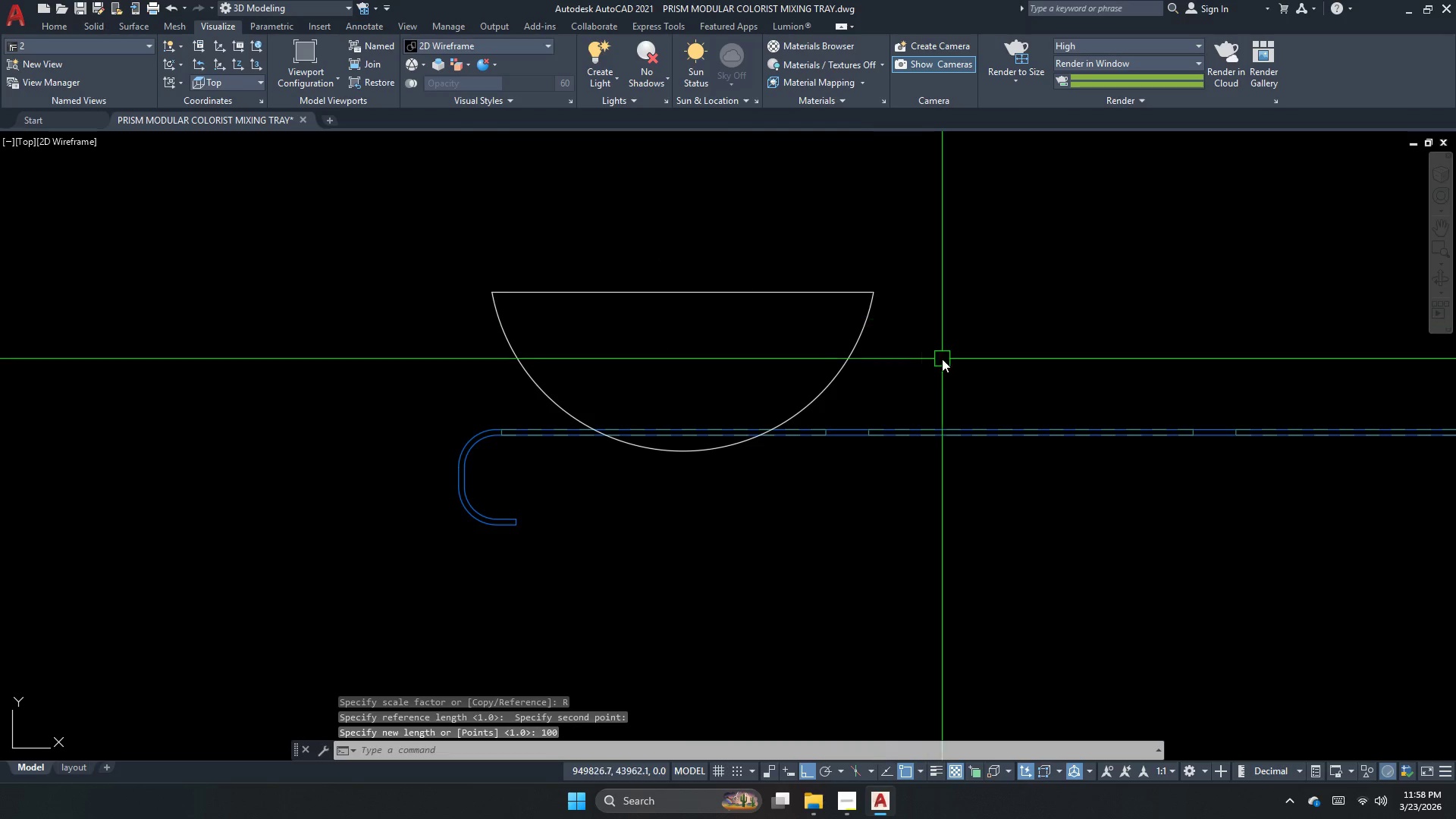 
left_click_drag(start_coordinate=[910, 356], to_coordinate=[857, 356])
 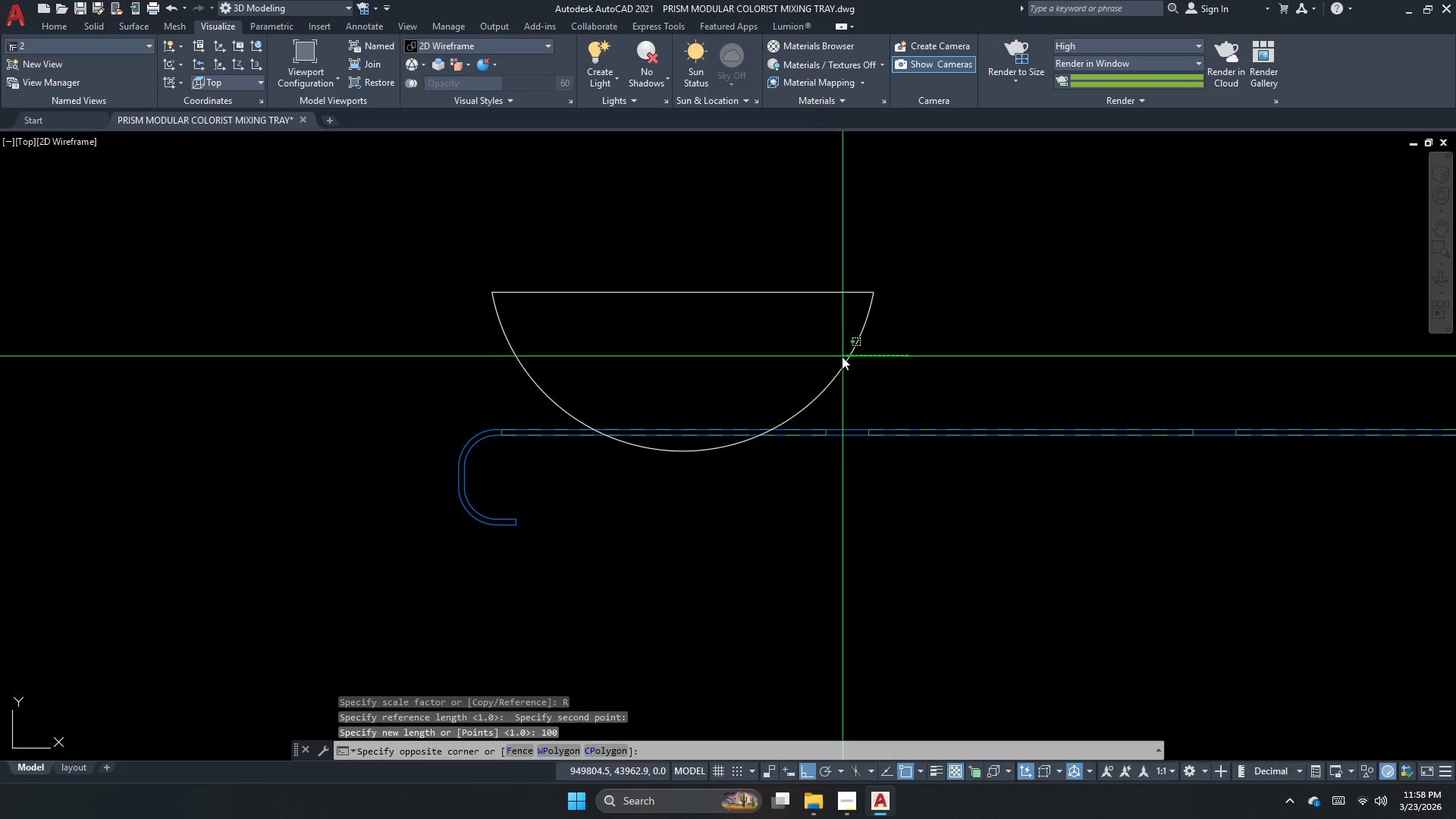 
double_click([836, 358])
 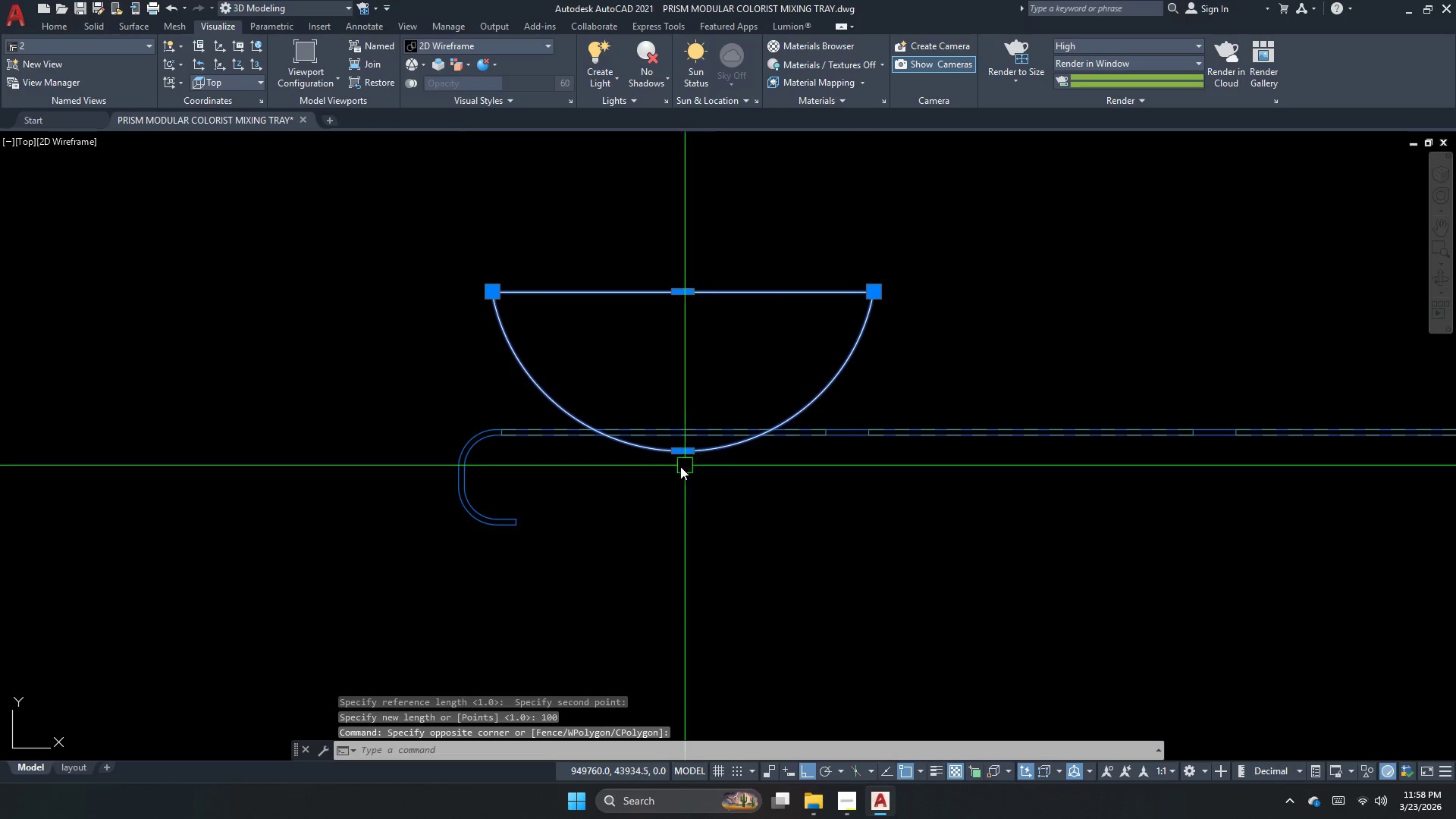 
key(M)
 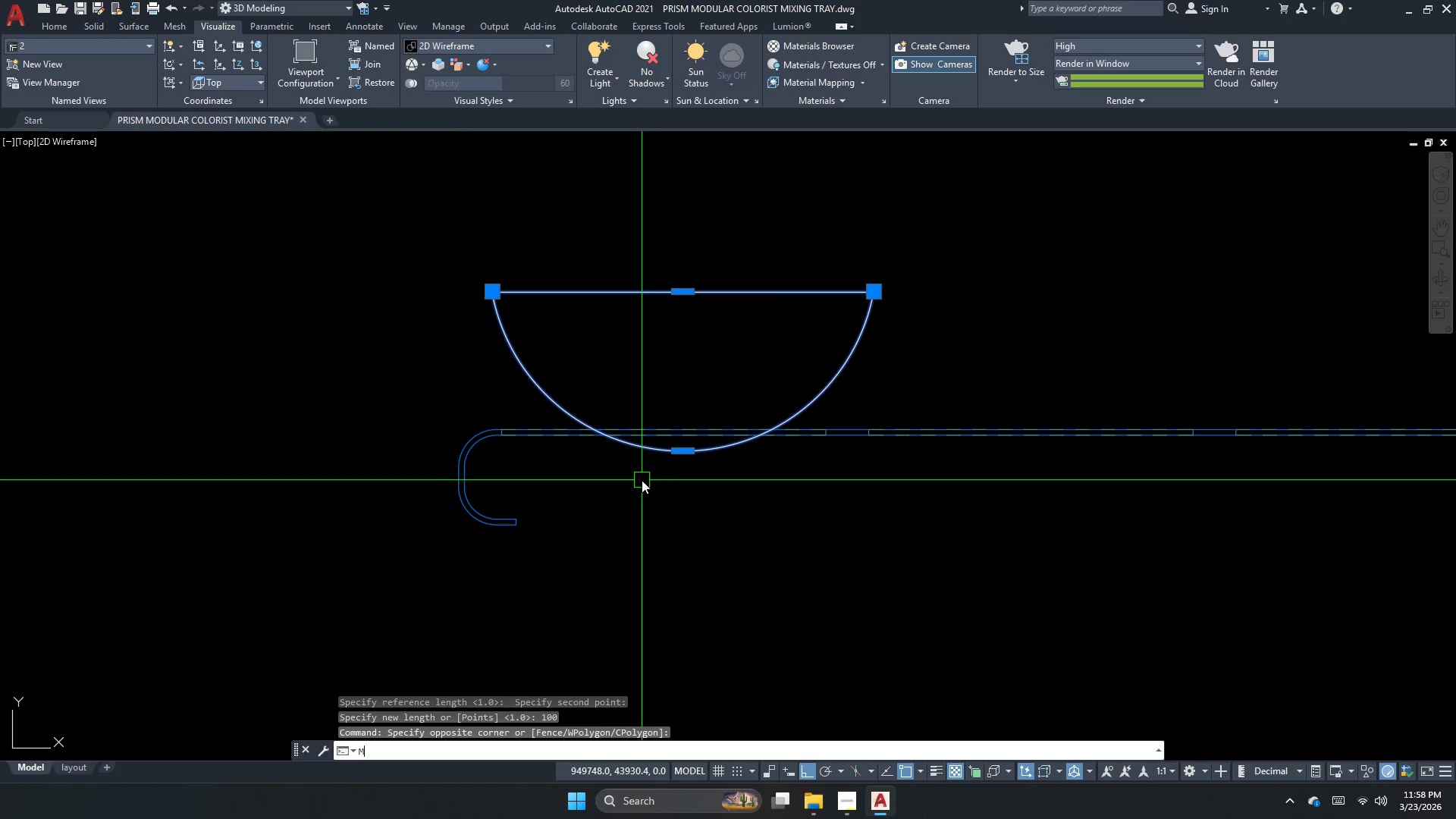 
key(Space)
 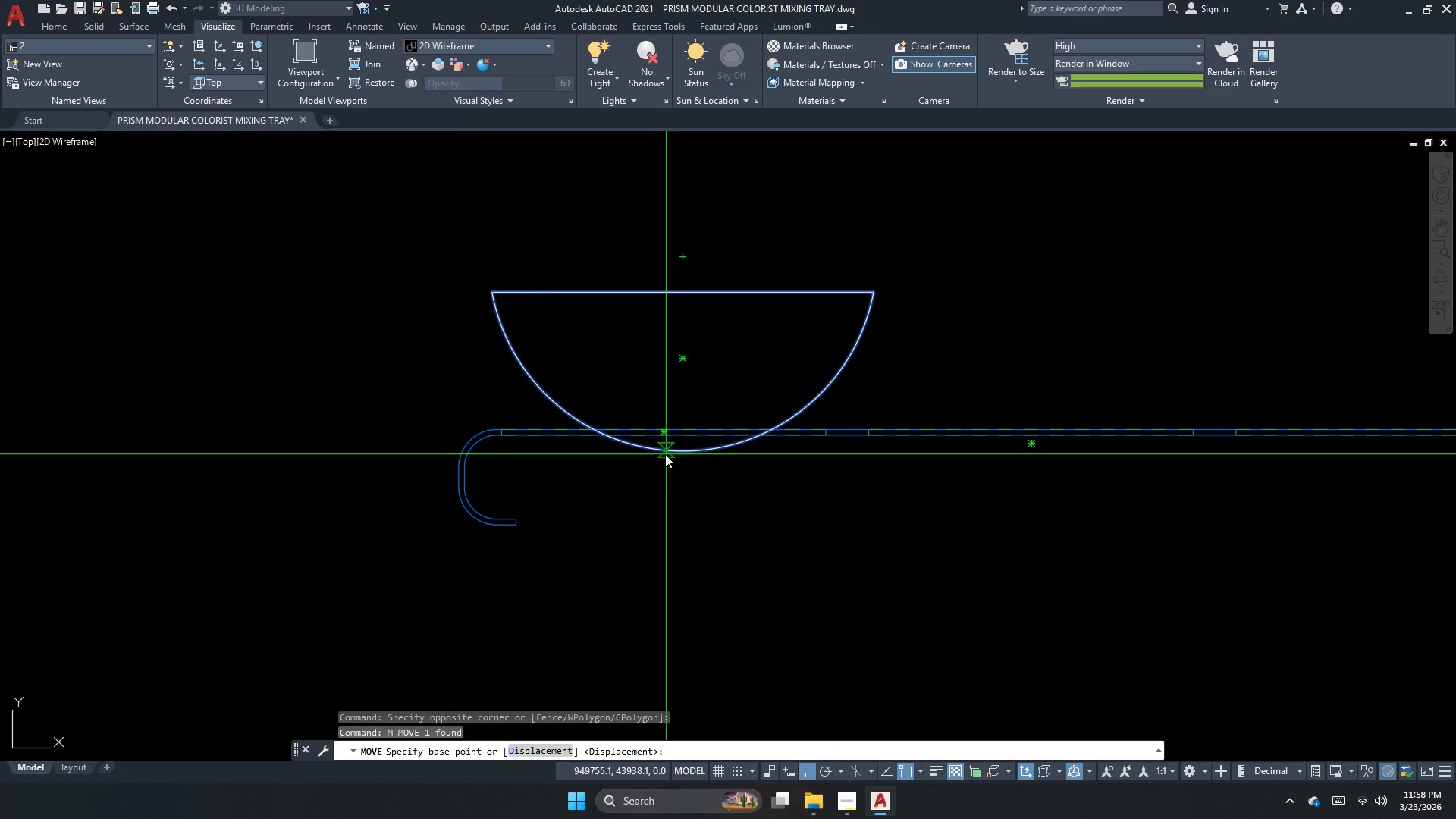 
left_click_drag(start_coordinate=[684, 451], to_coordinate=[675, 446])
 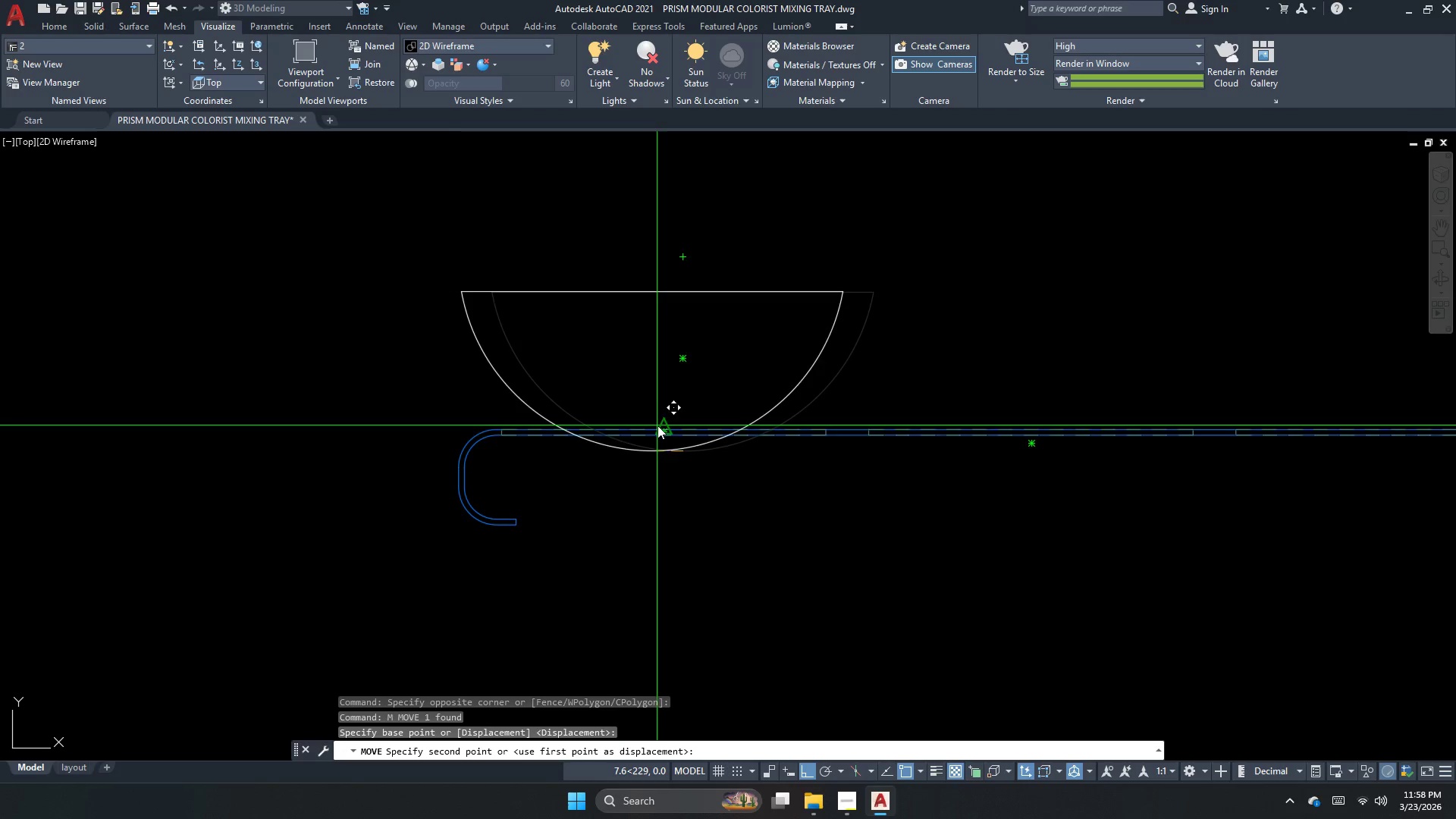 
left_click([657, 425])
 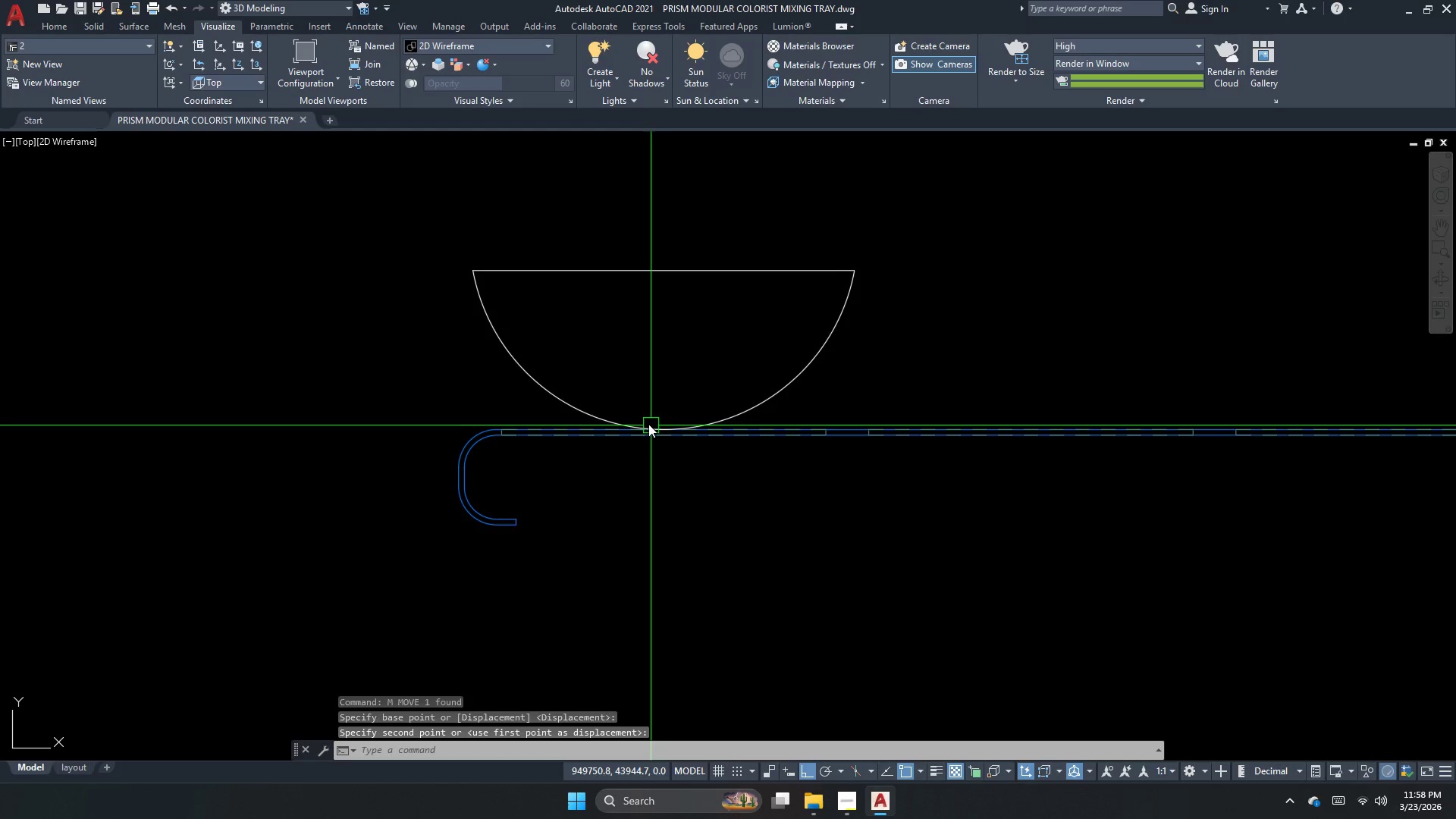 
key(Escape)
 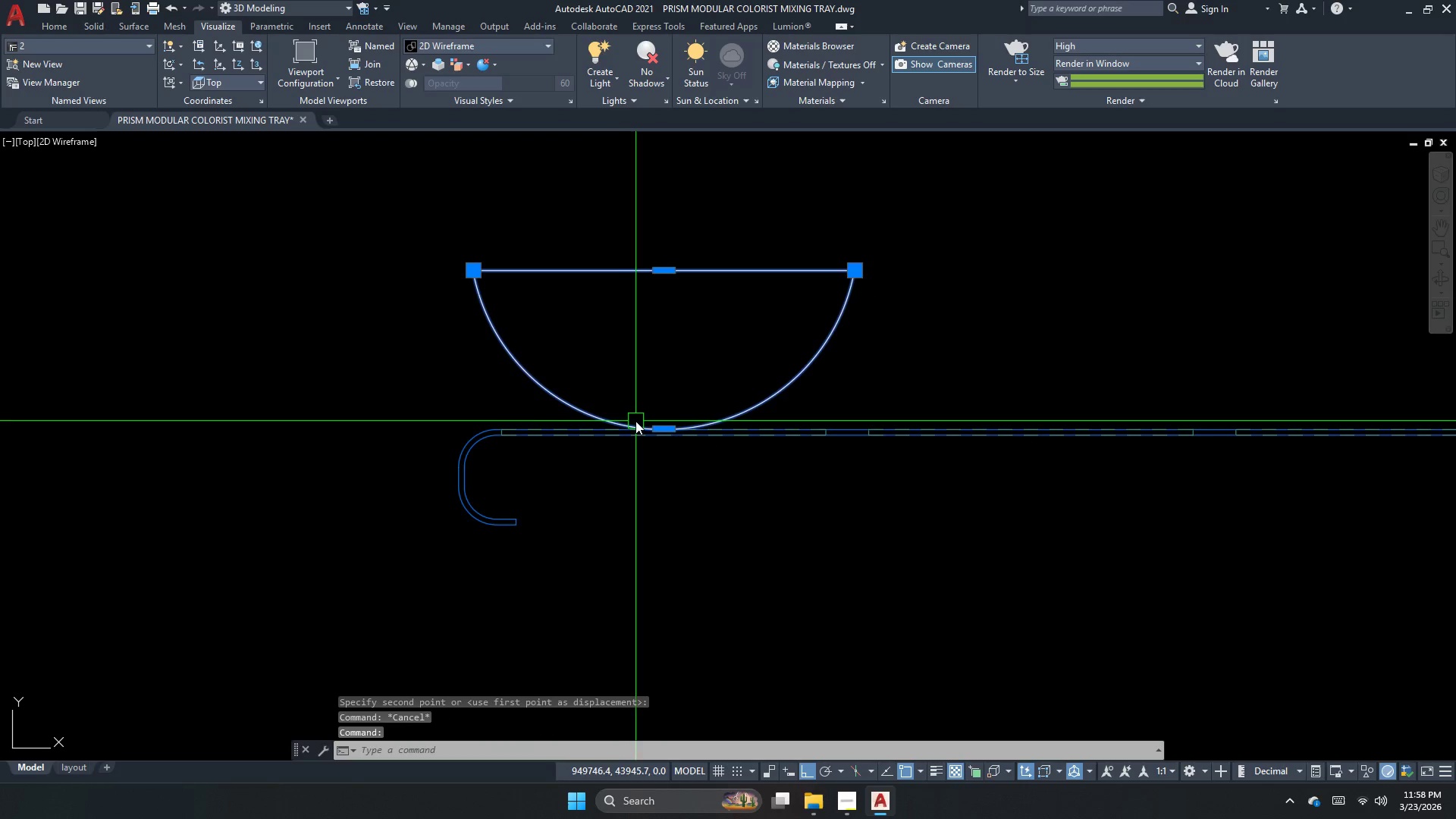 
key(M)
 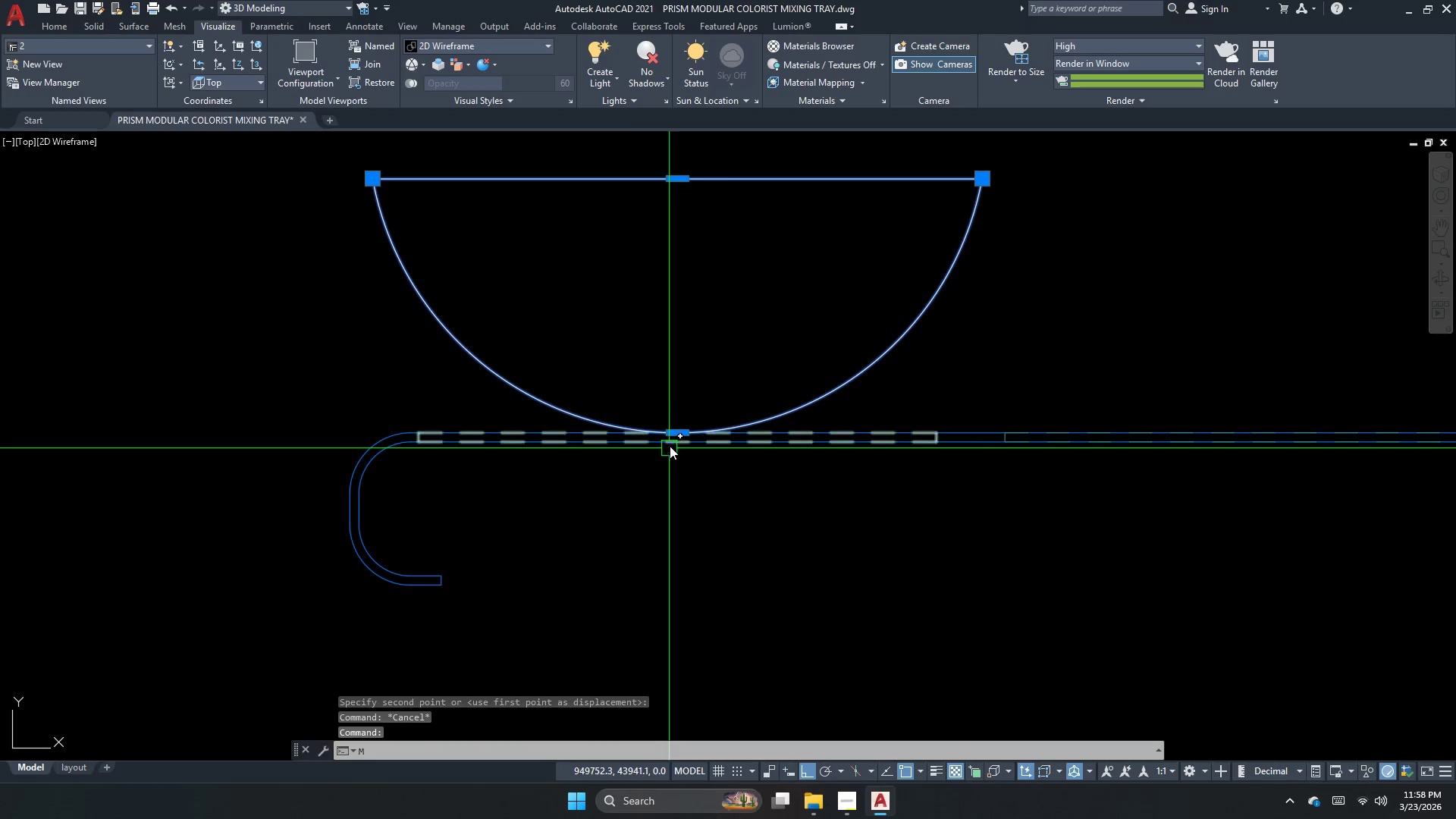 
key(Space)
 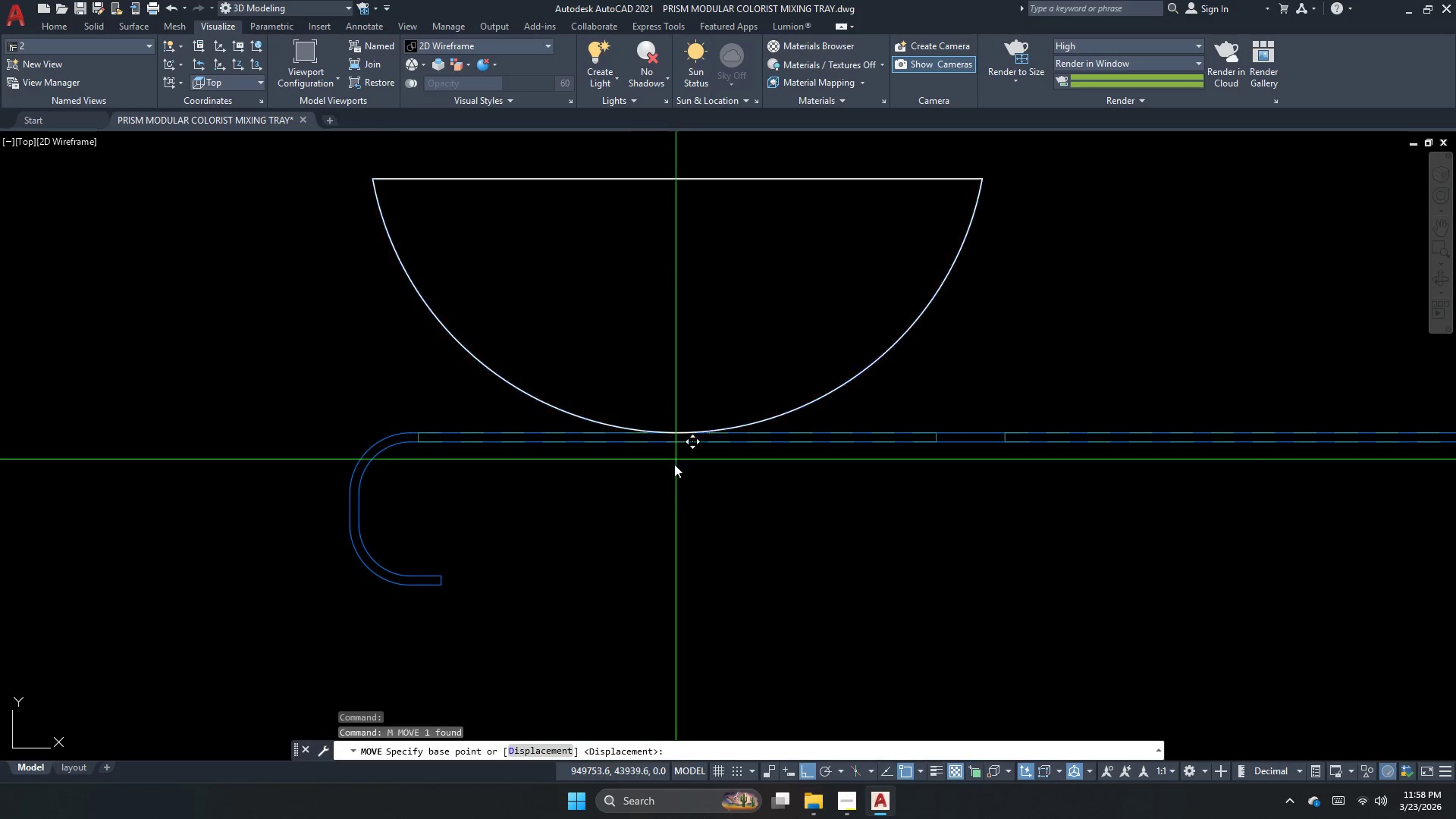 
scroll: coordinate [639, 423], scroll_direction: up, amount: 1.0
 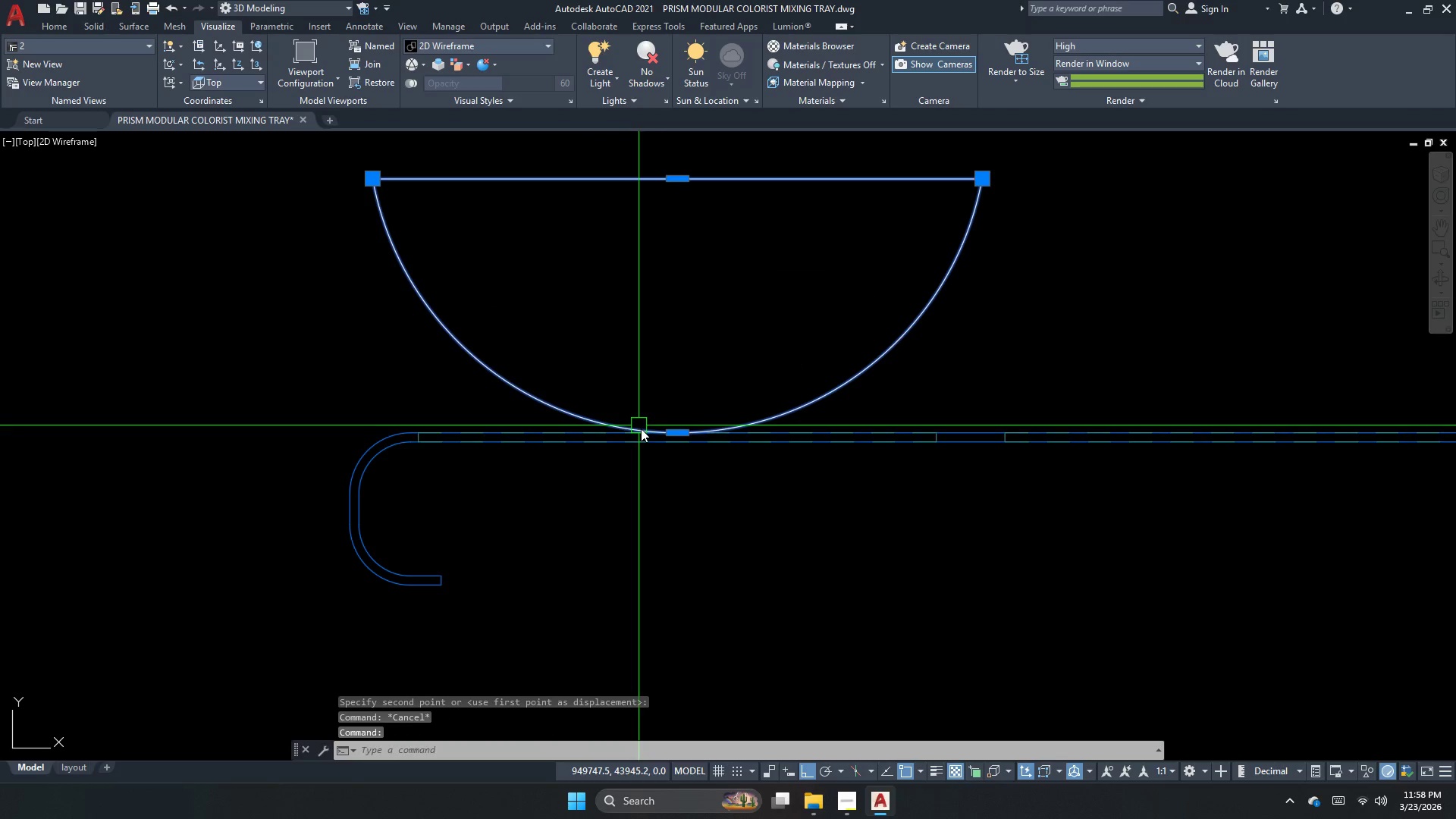 
left_click_drag(start_coordinate=[676, 460], to_coordinate=[667, 482])
 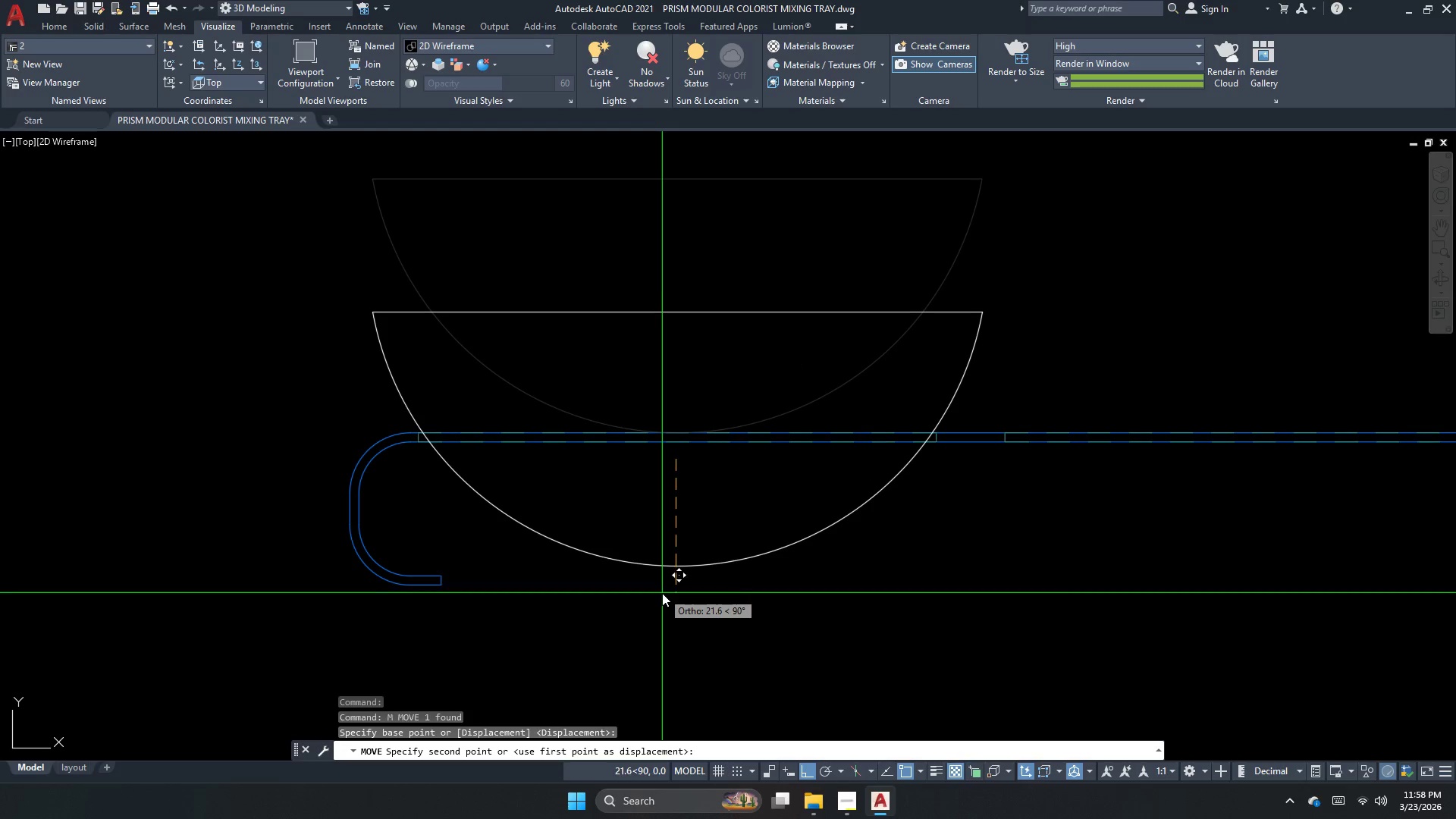 
left_click([662, 593])
 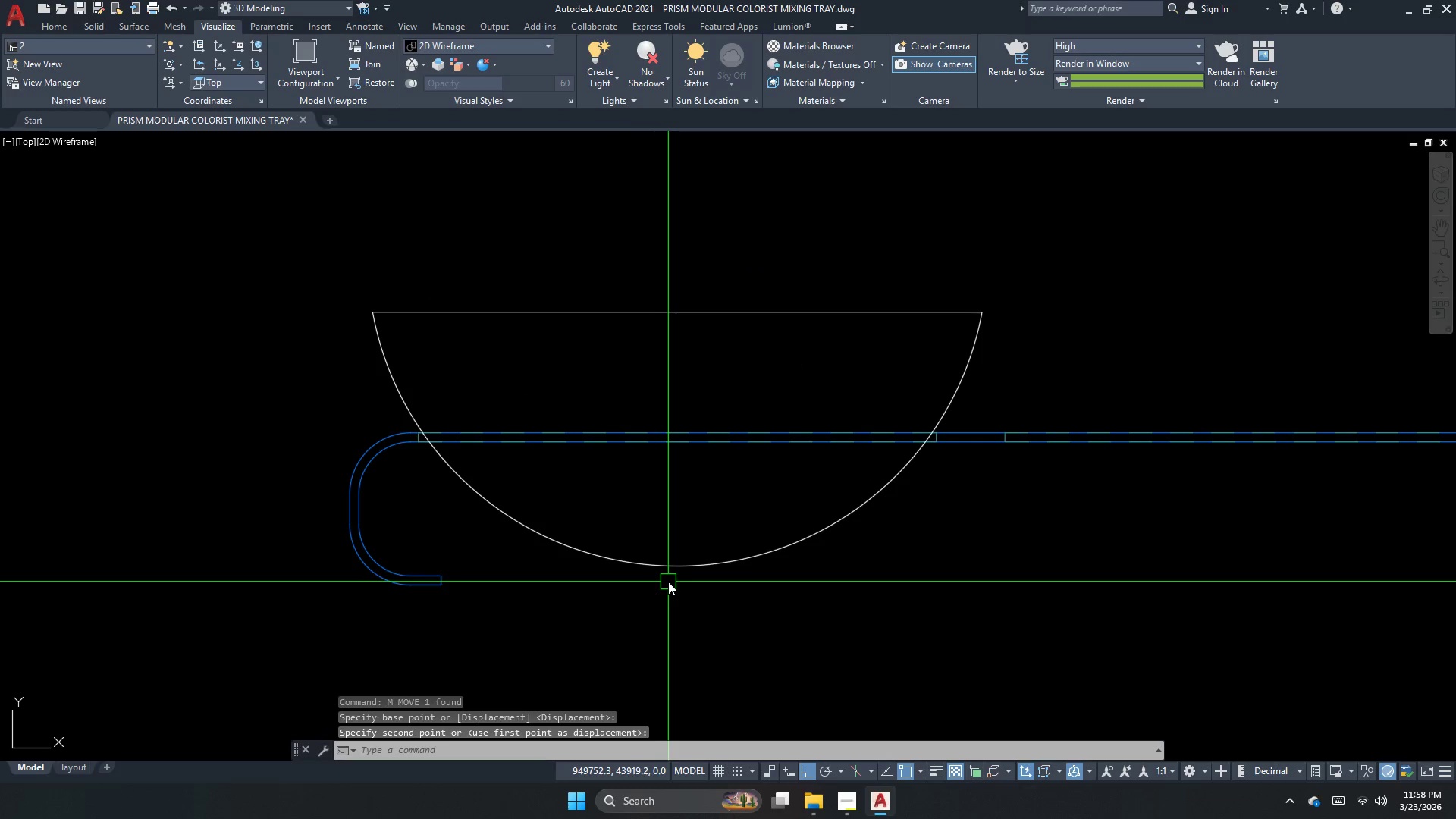 
left_click_drag(start_coordinate=[668, 573], to_coordinate=[657, 569])
 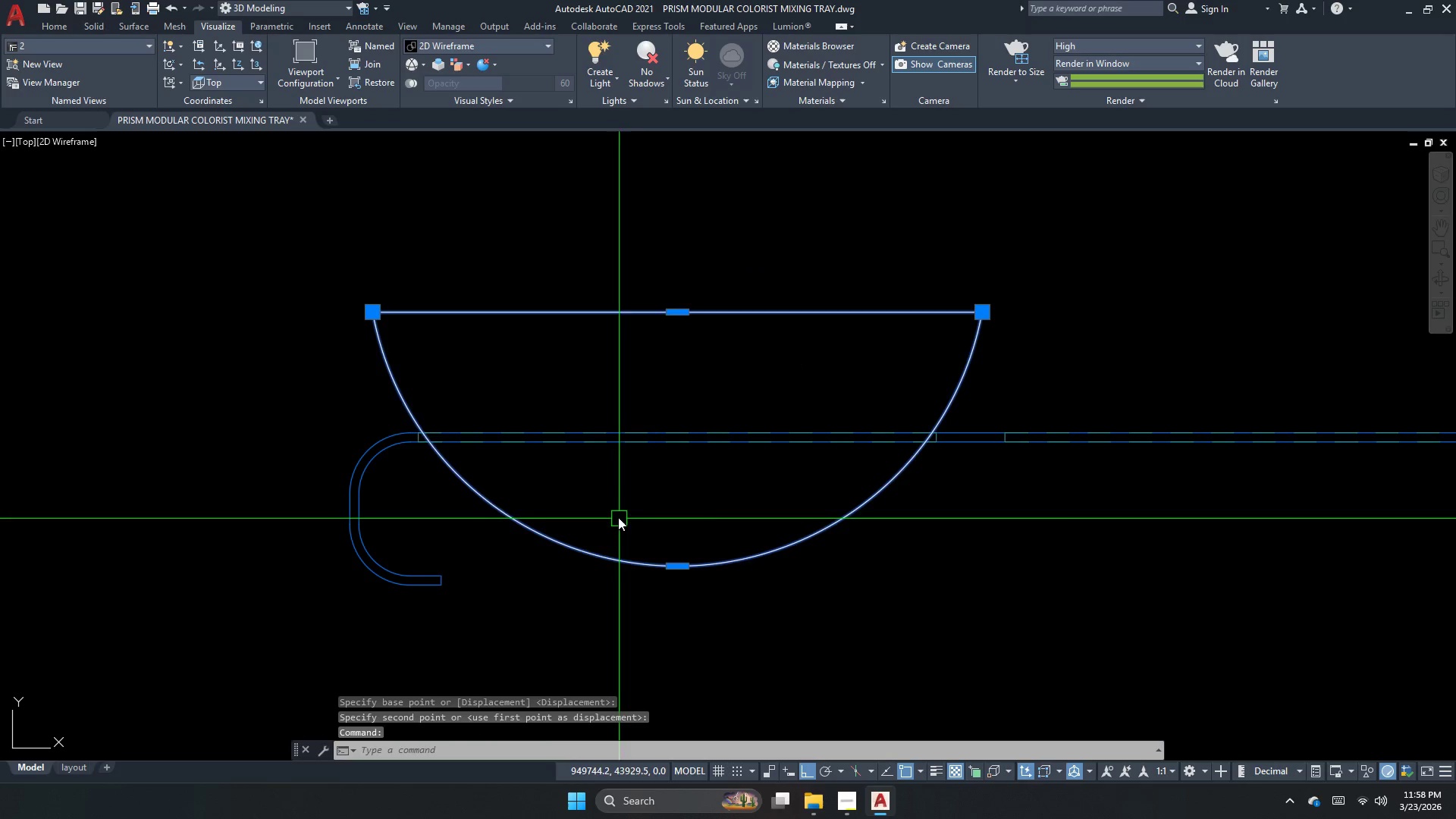 
type(mi )
 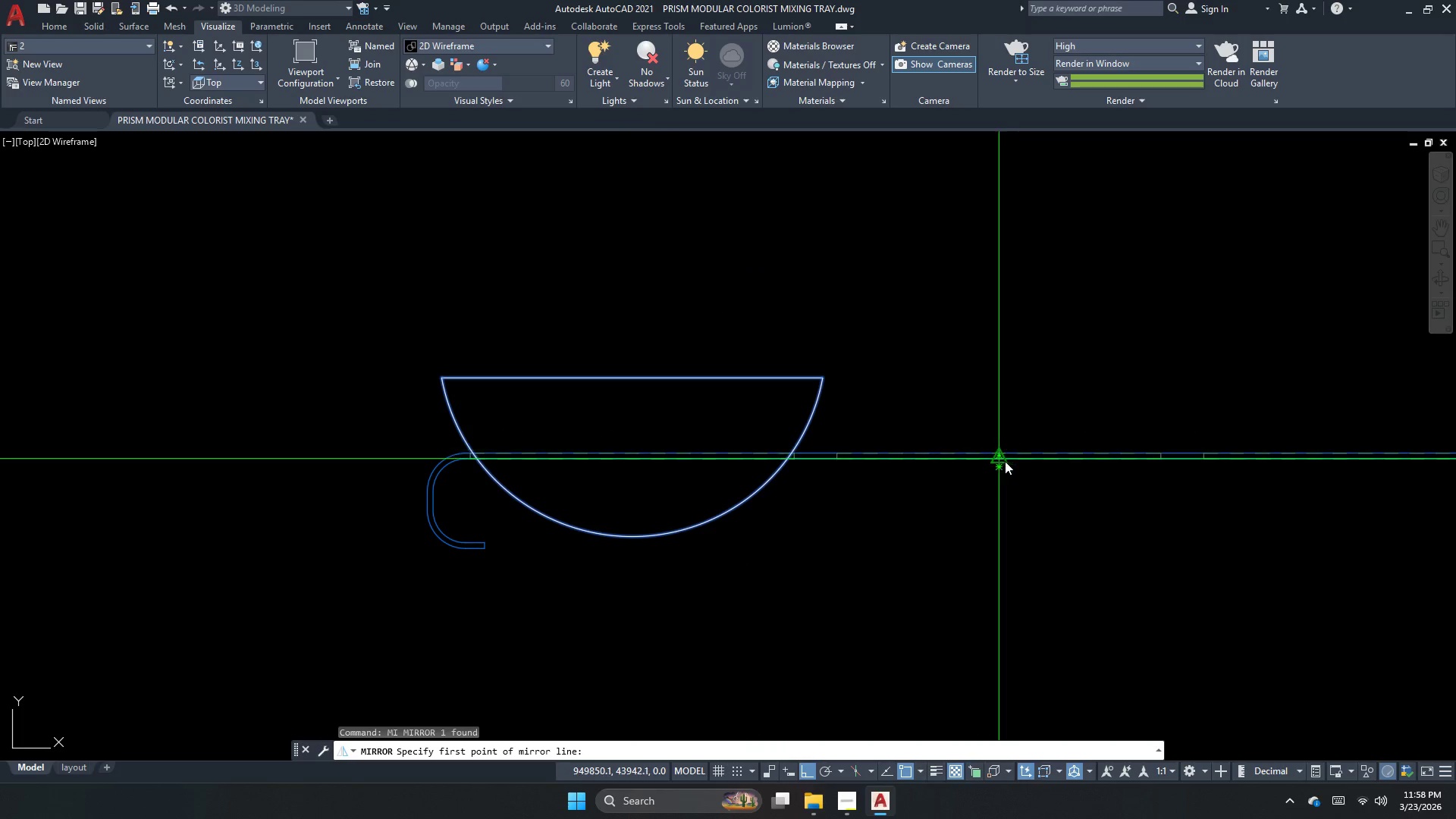 
scroll: coordinate [557, 488], scroll_direction: down, amount: 1.0
 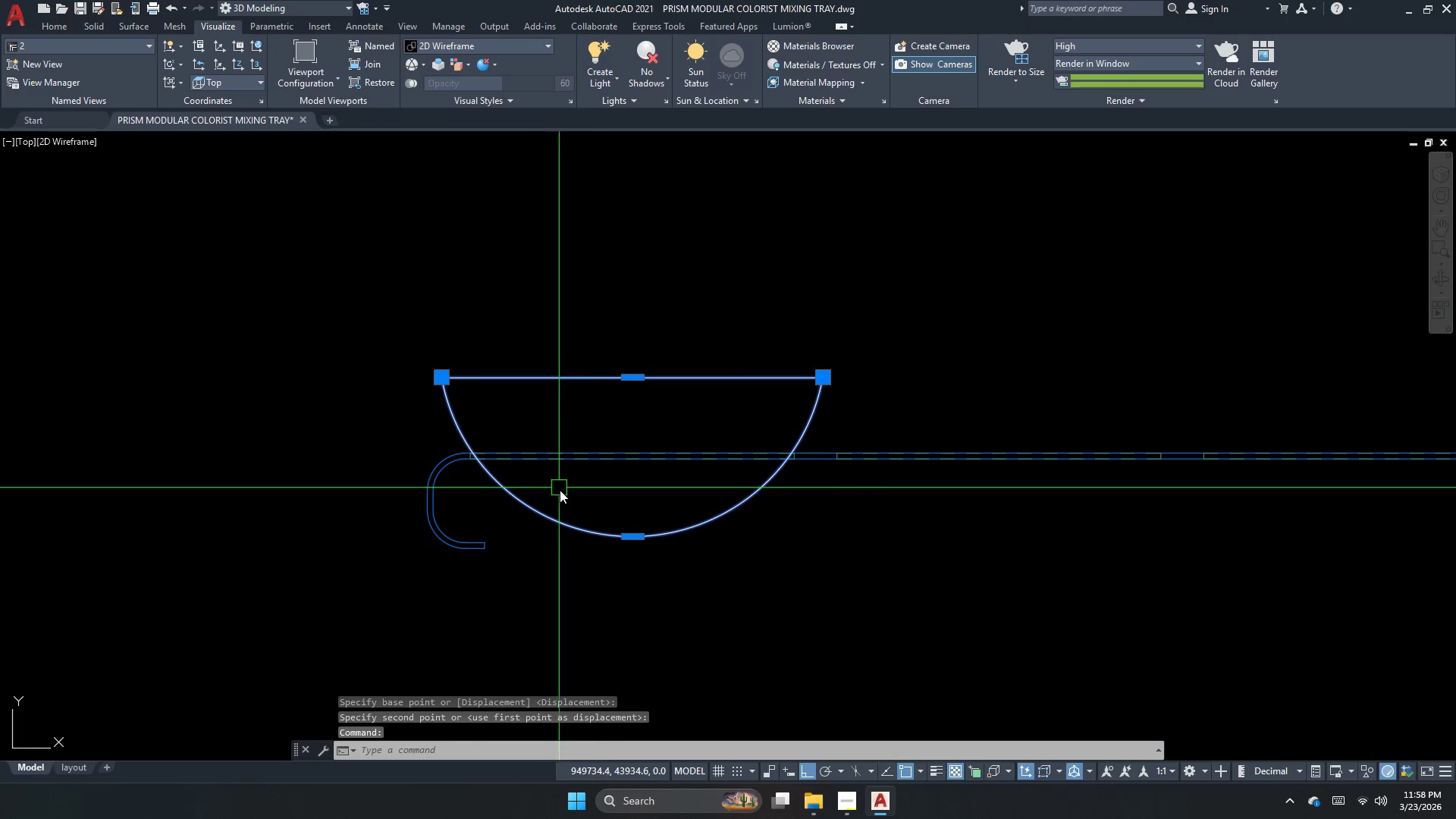 
left_click_drag(start_coordinate=[995, 463], to_coordinate=[996, 491])
 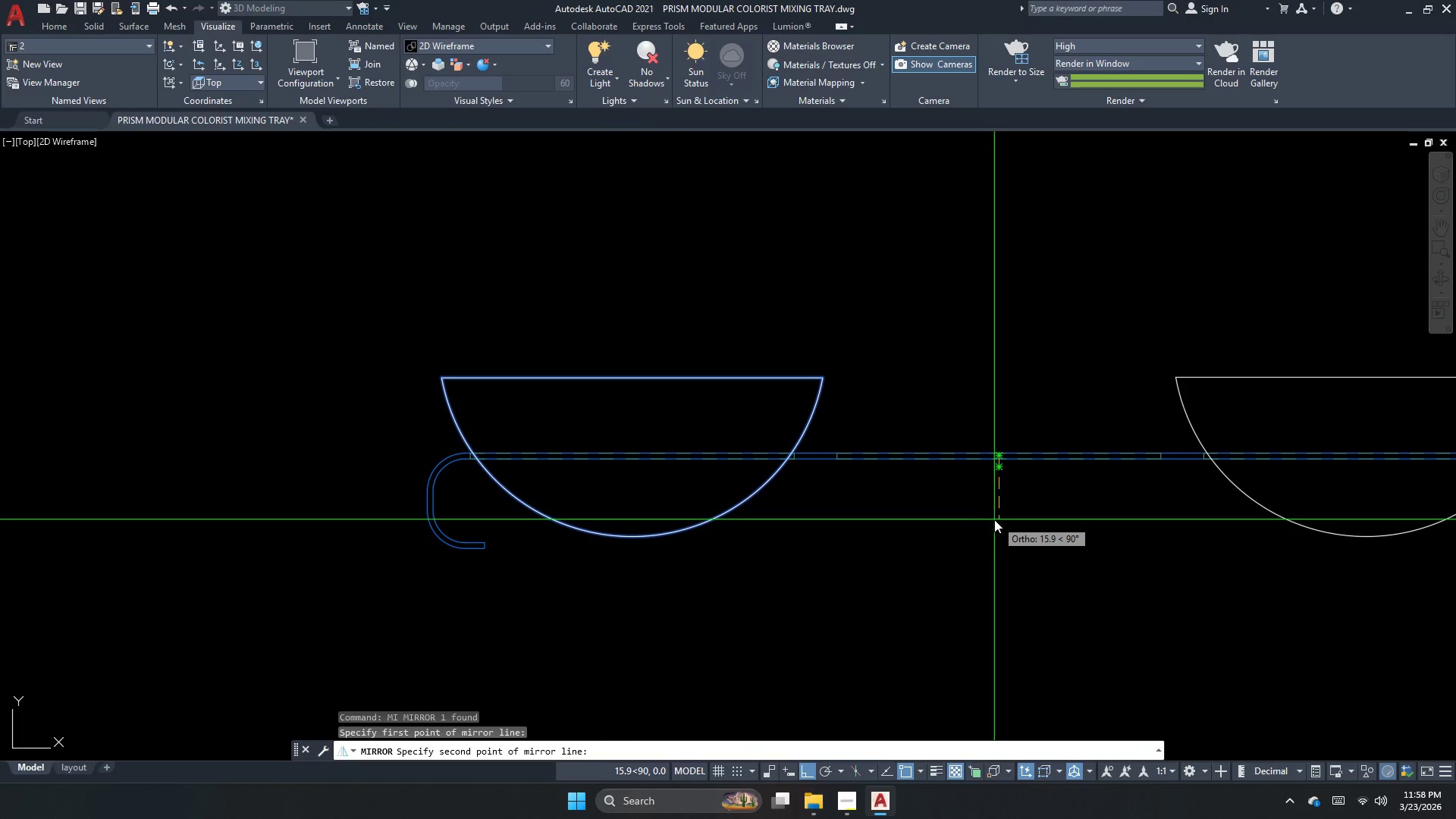 
left_click([994, 519])
 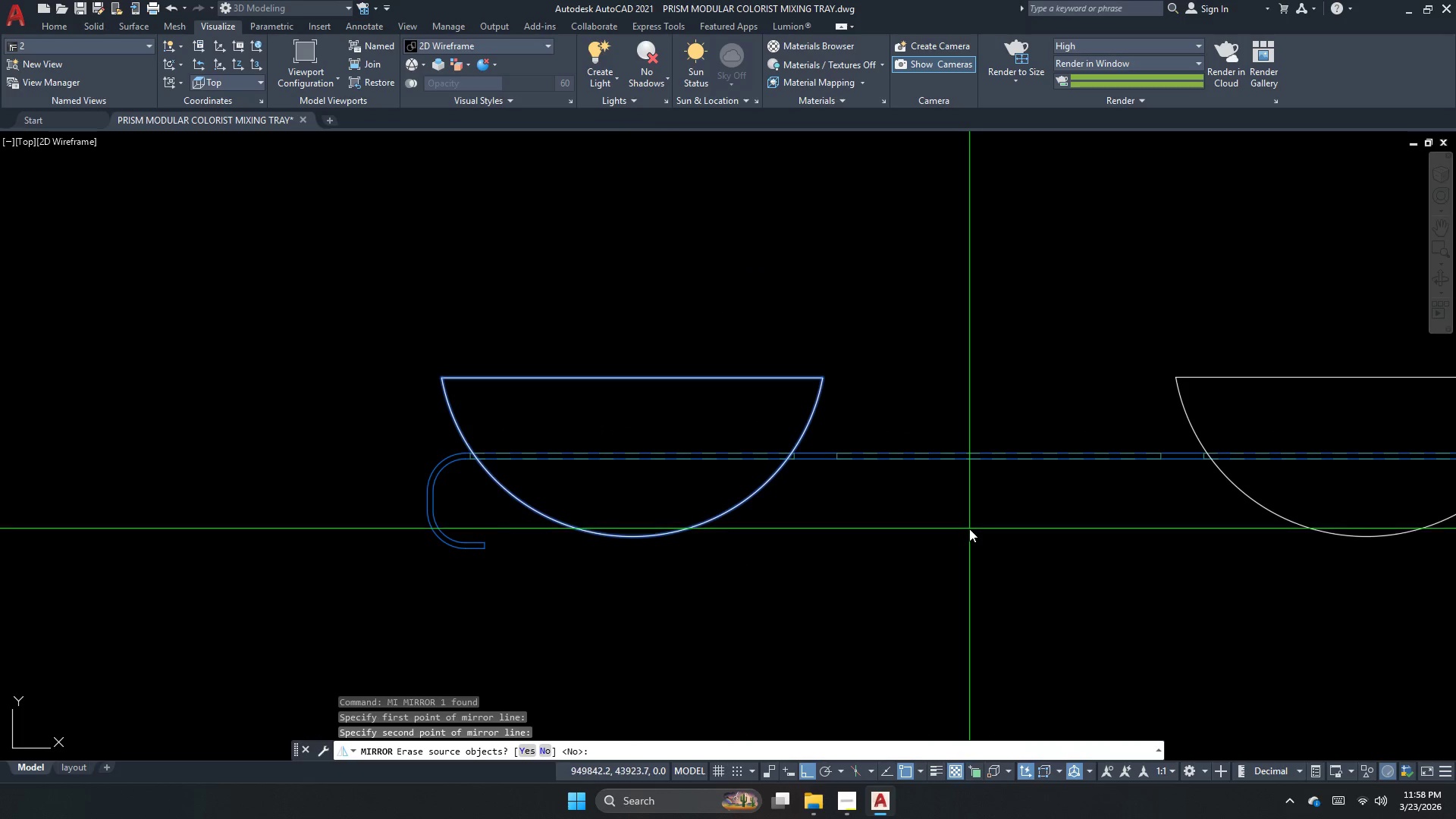 
key(M)
 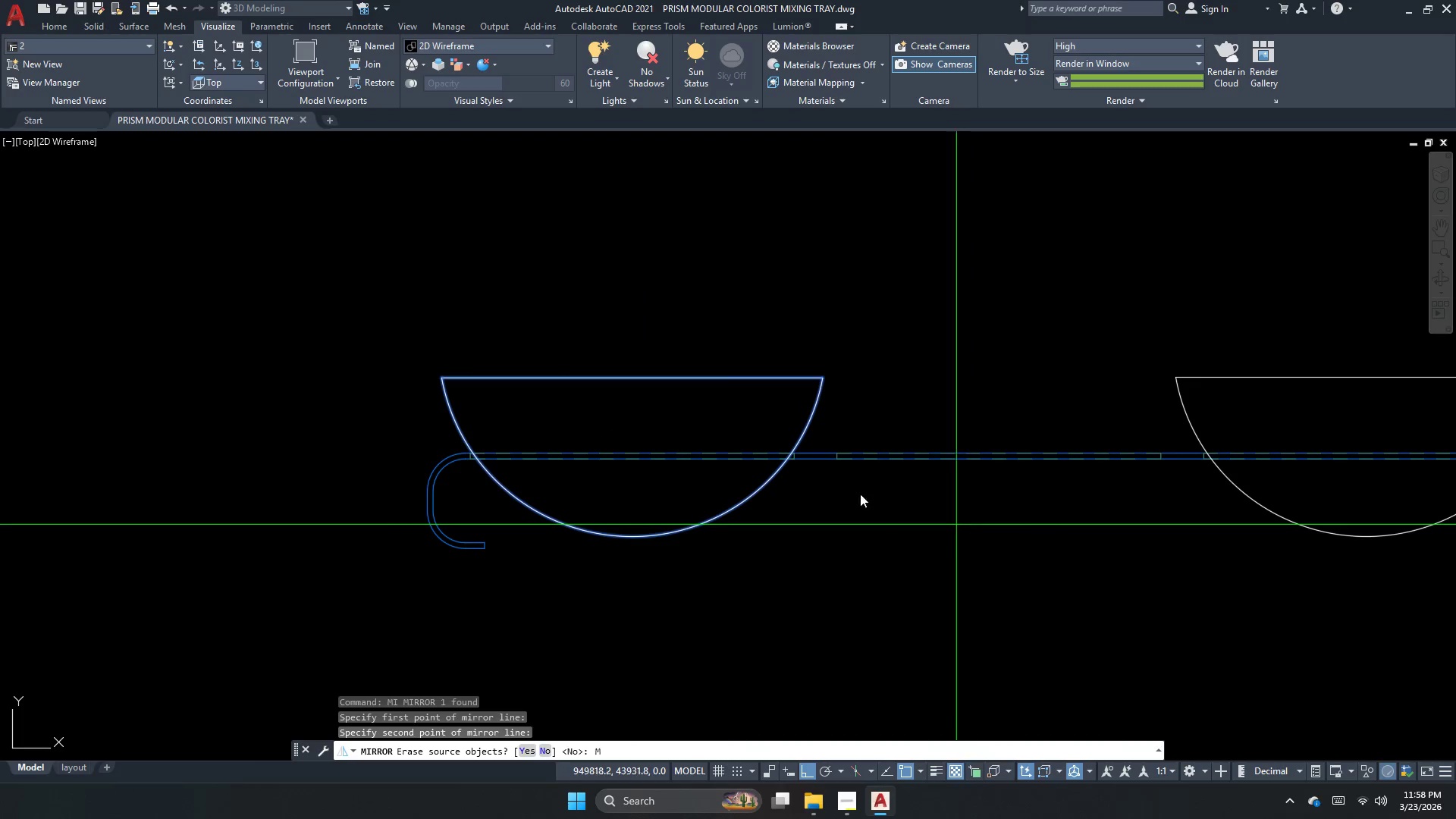 
key(Space)
 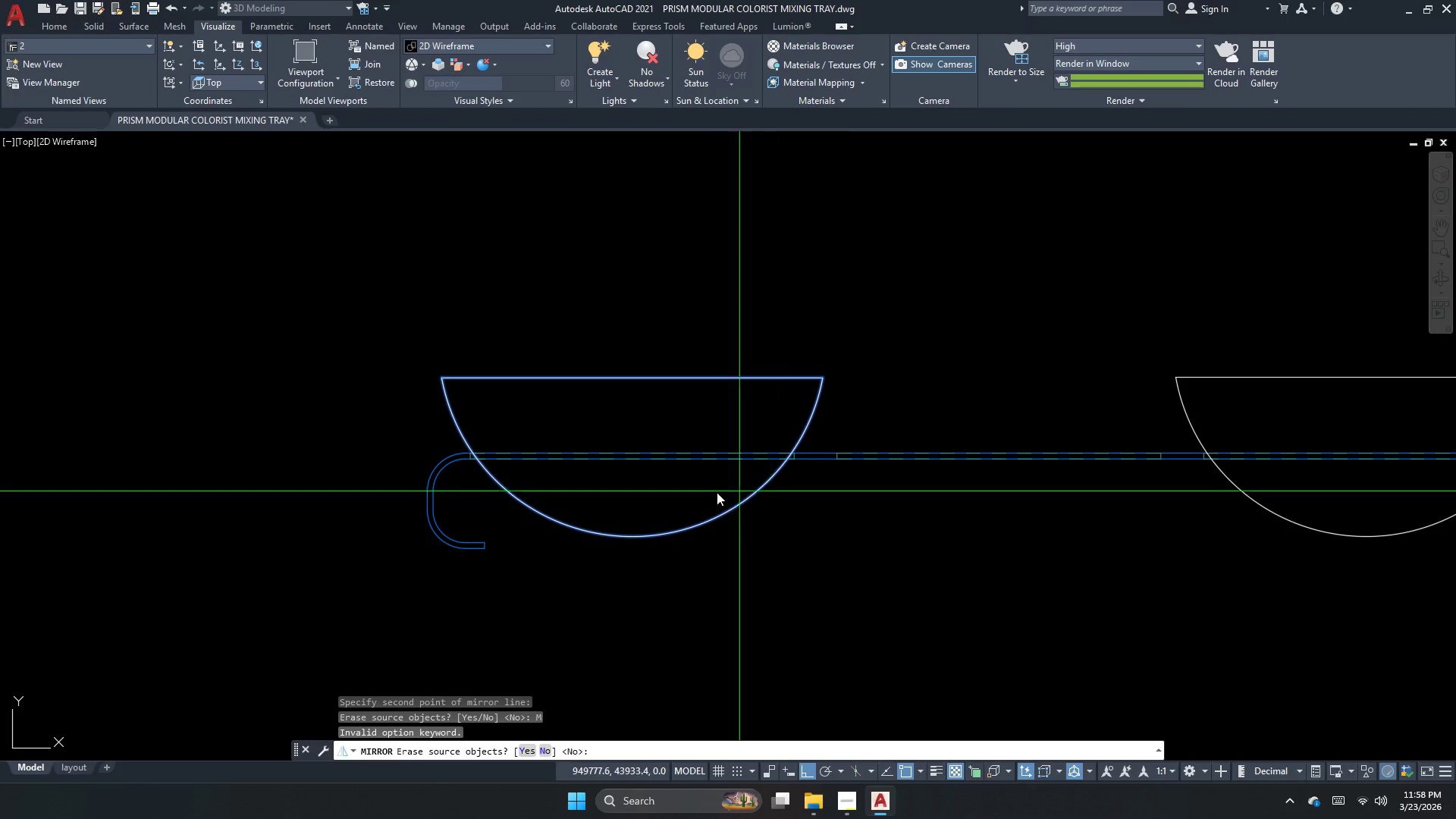 
left_click_drag(start_coordinate=[692, 492], to_coordinate=[681, 492])
 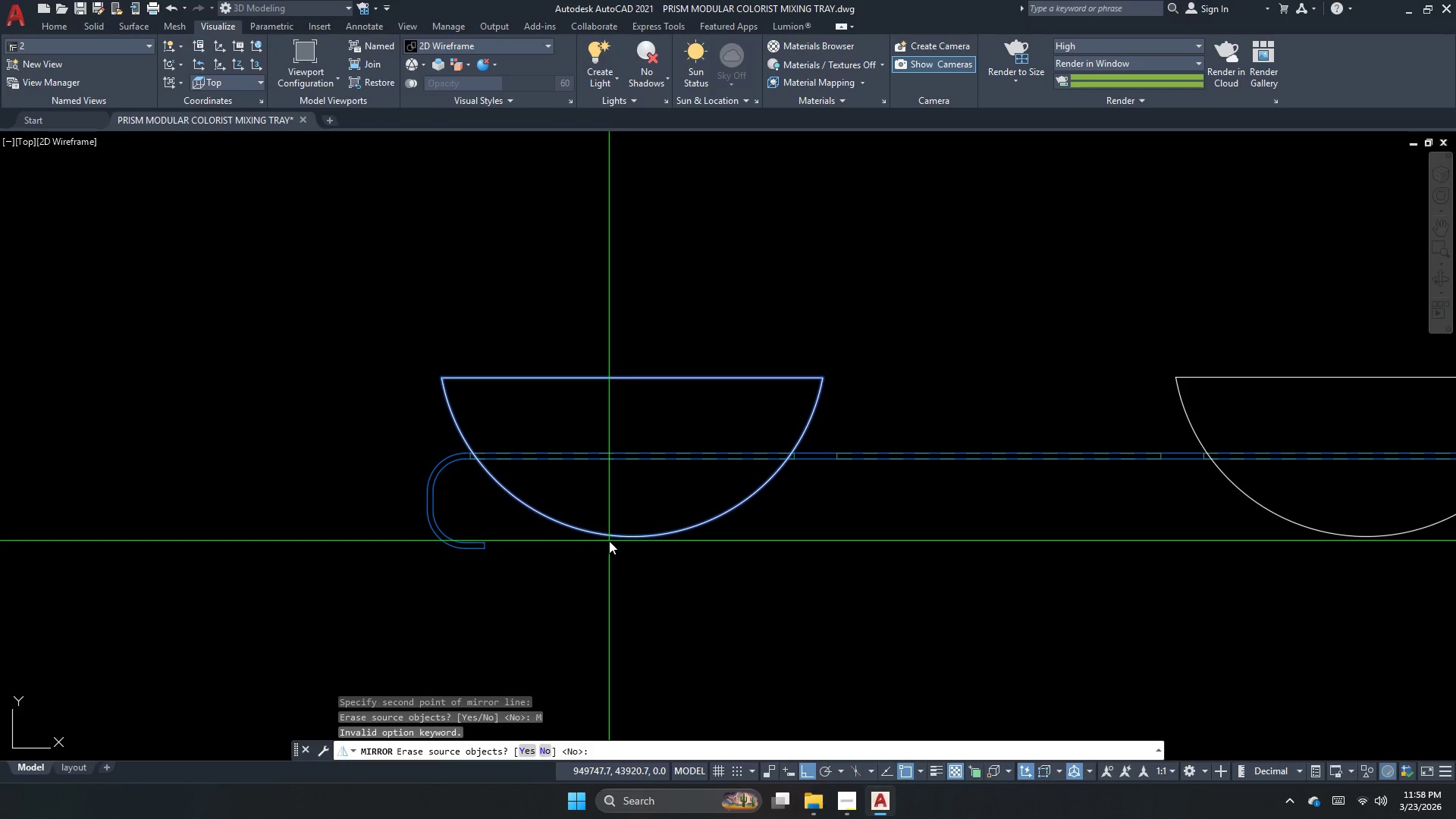 
key(Escape)
 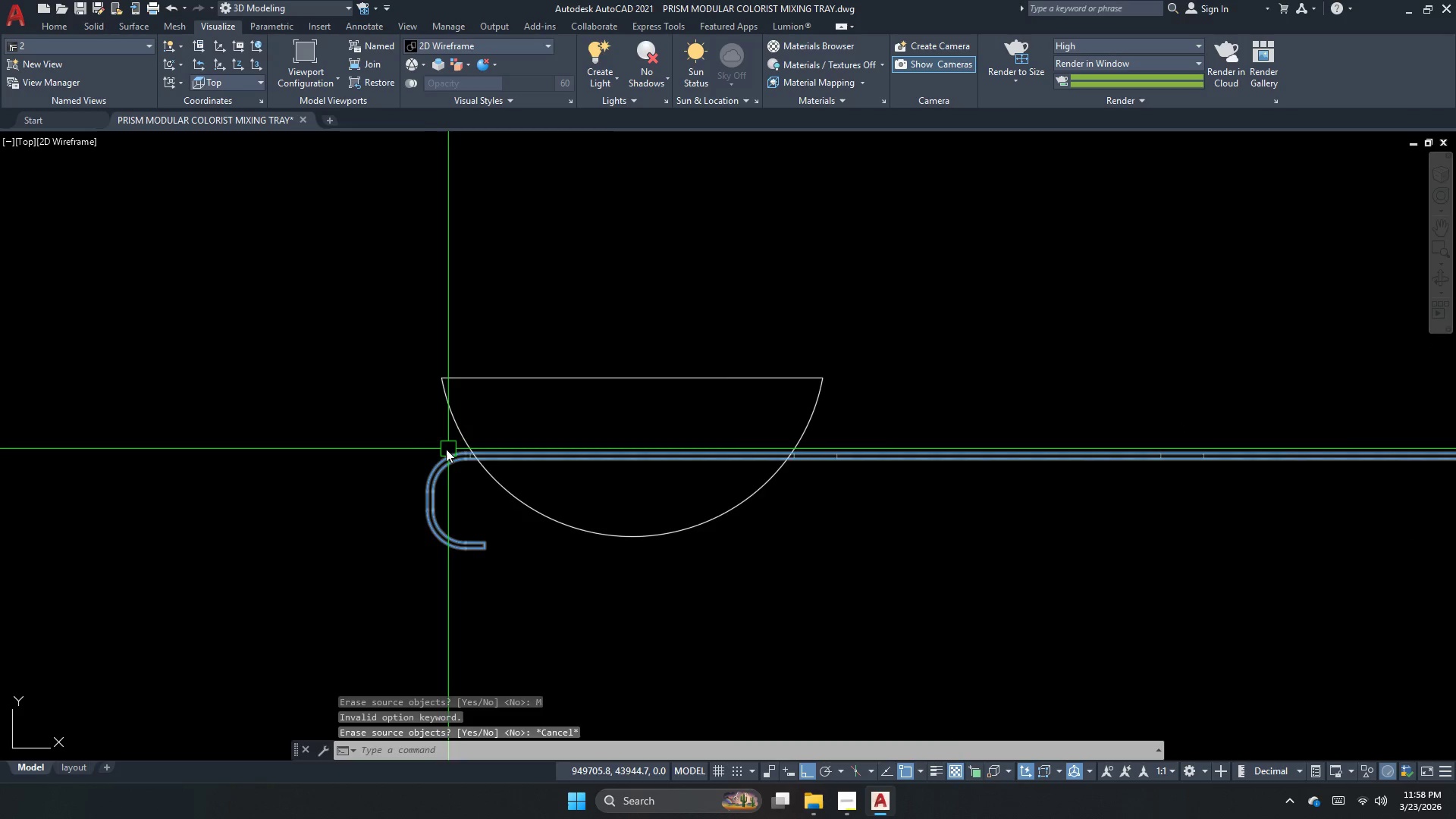 
key(Escape)
 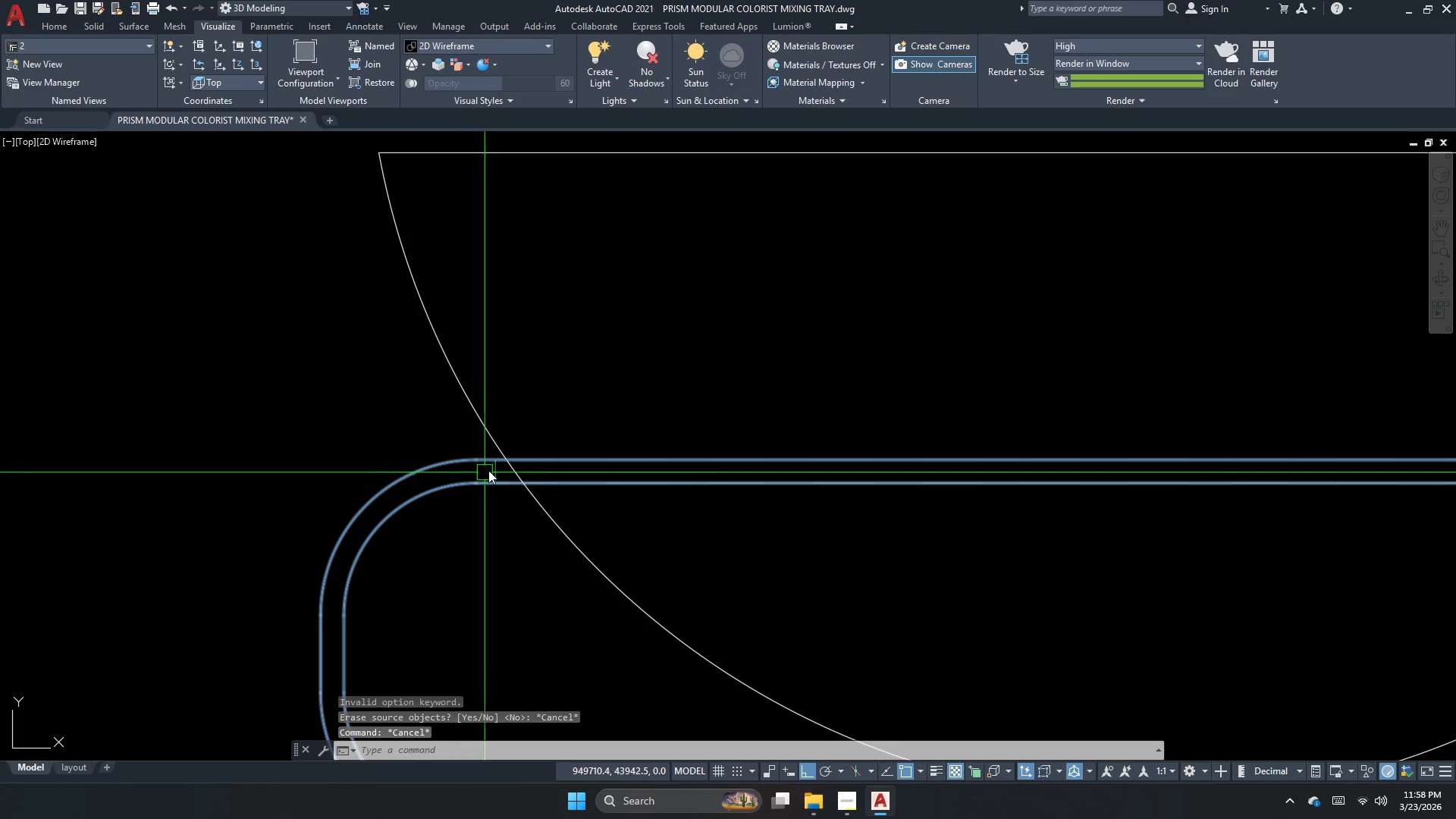 
scroll: coordinate [560, 463], scroll_direction: up, amount: 3.0
 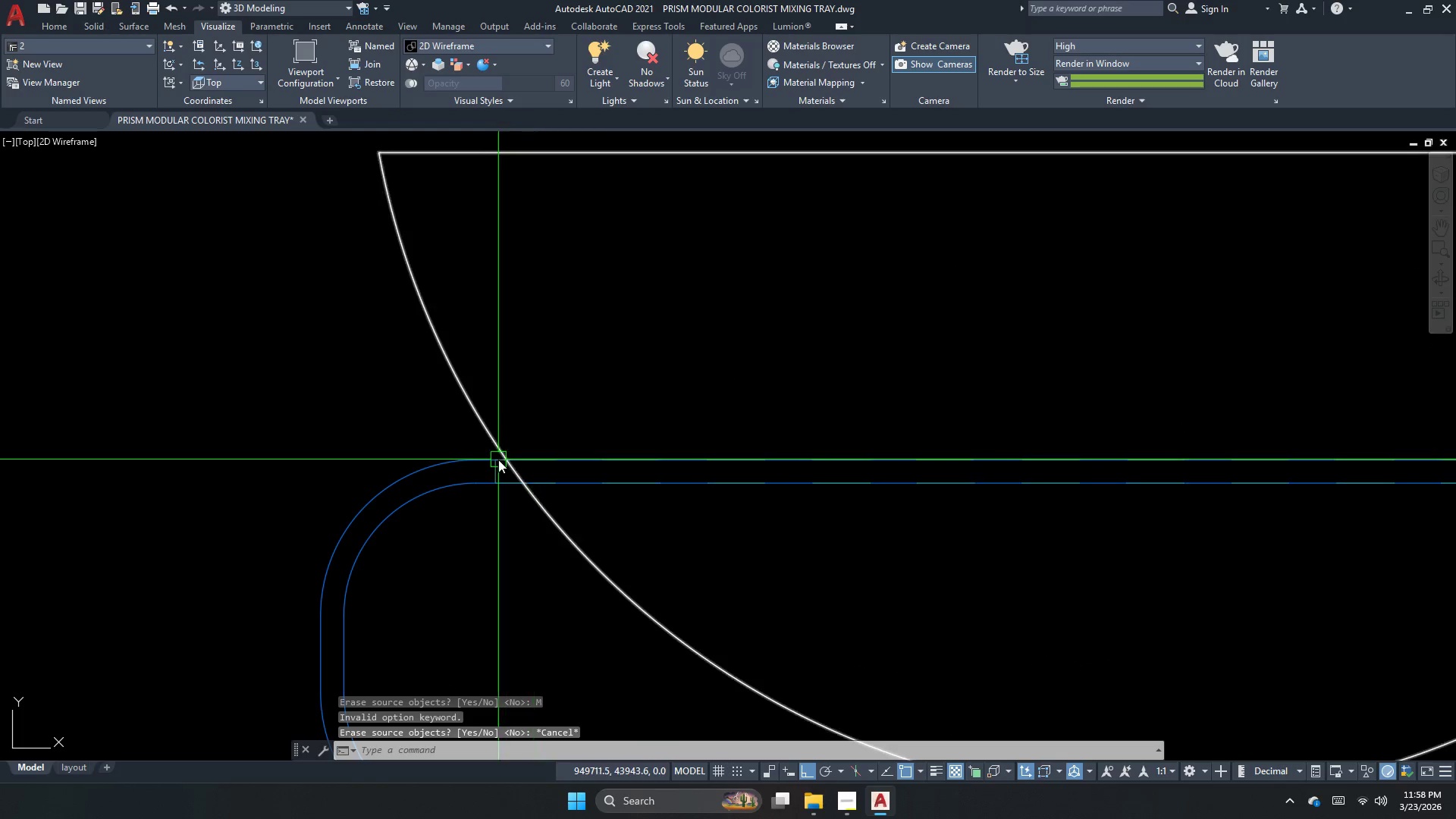 
key(Escape)
 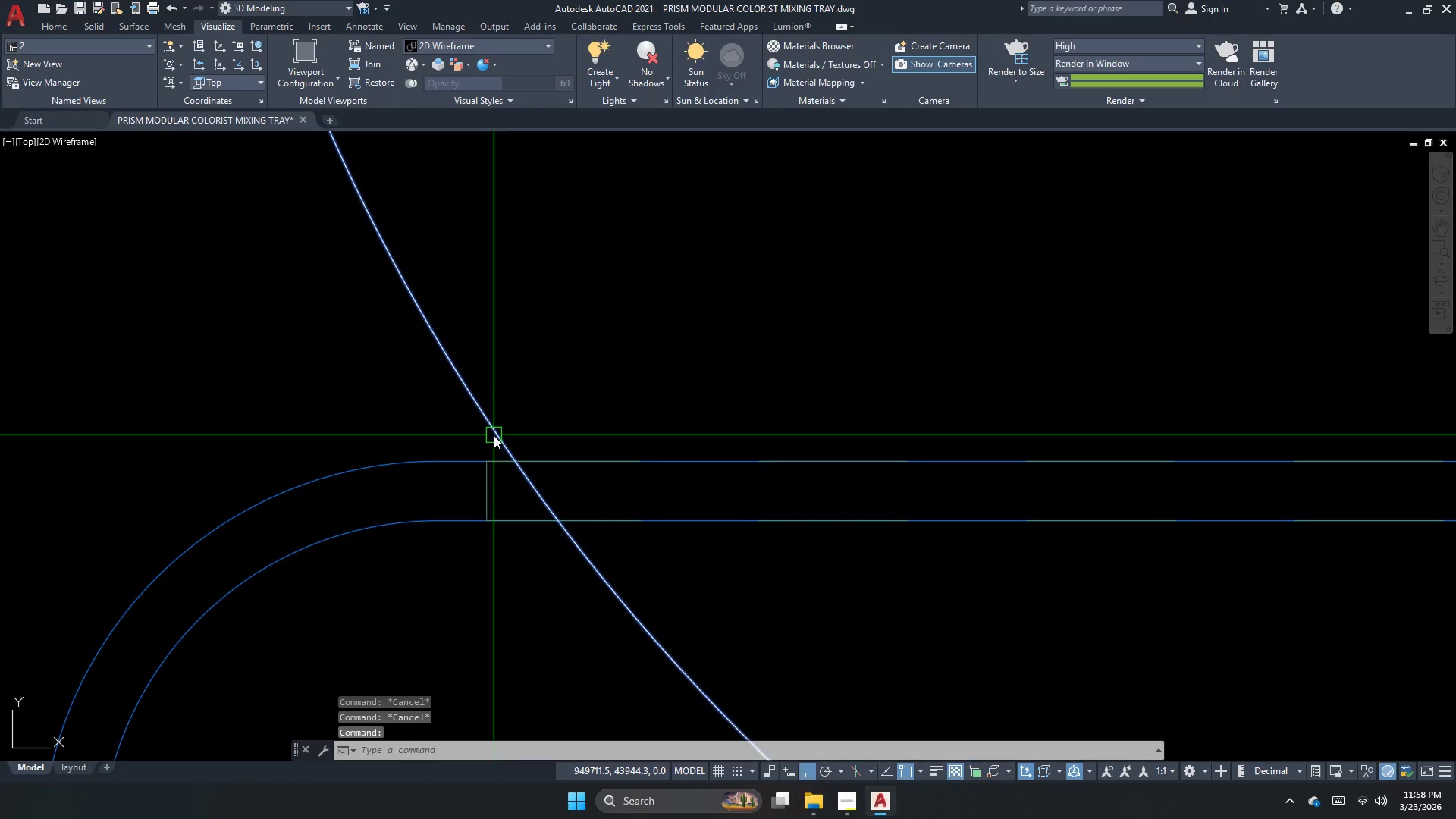 
scroll: coordinate [500, 459], scroll_direction: up, amount: 2.0
 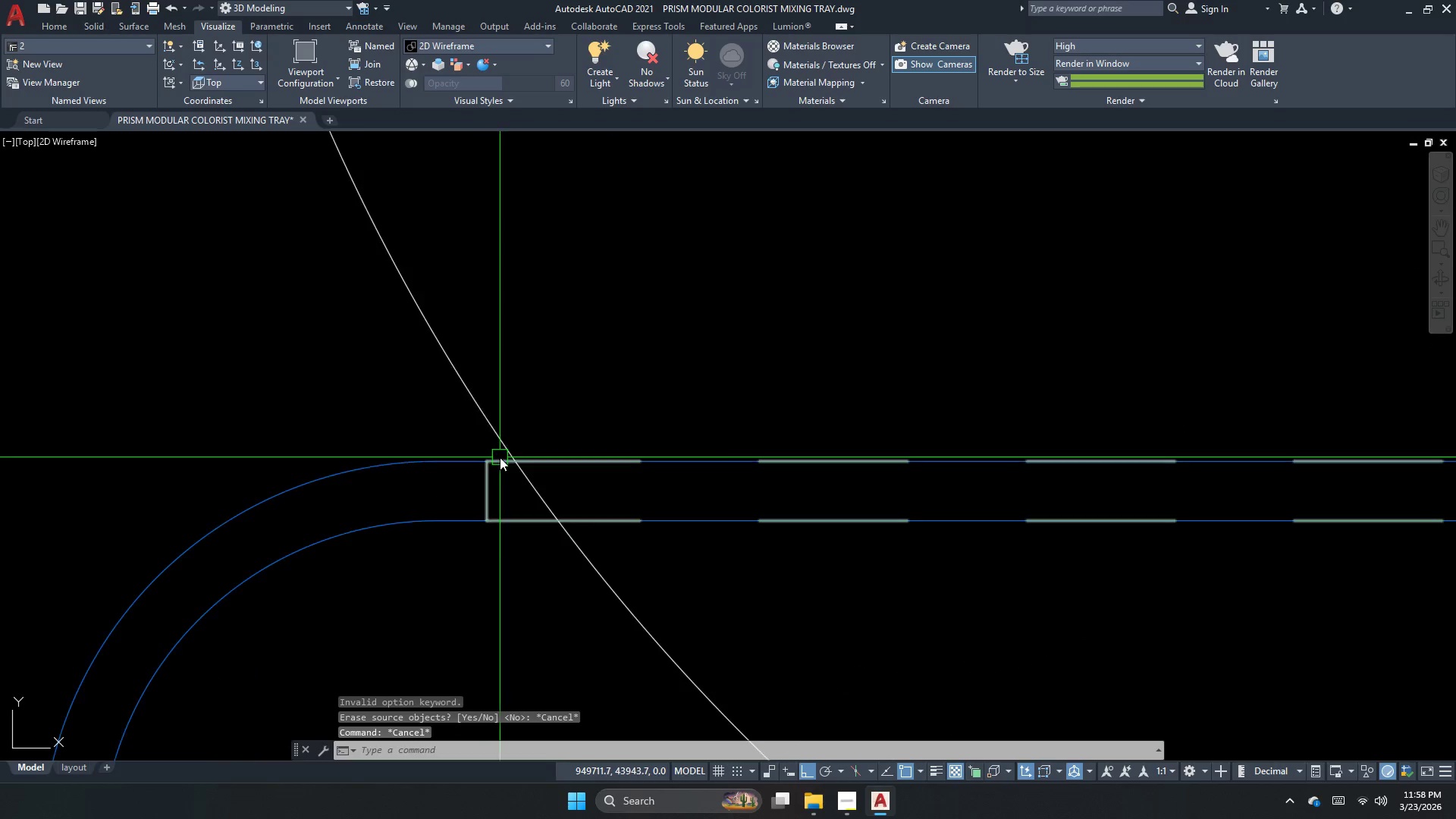 
key(M)
 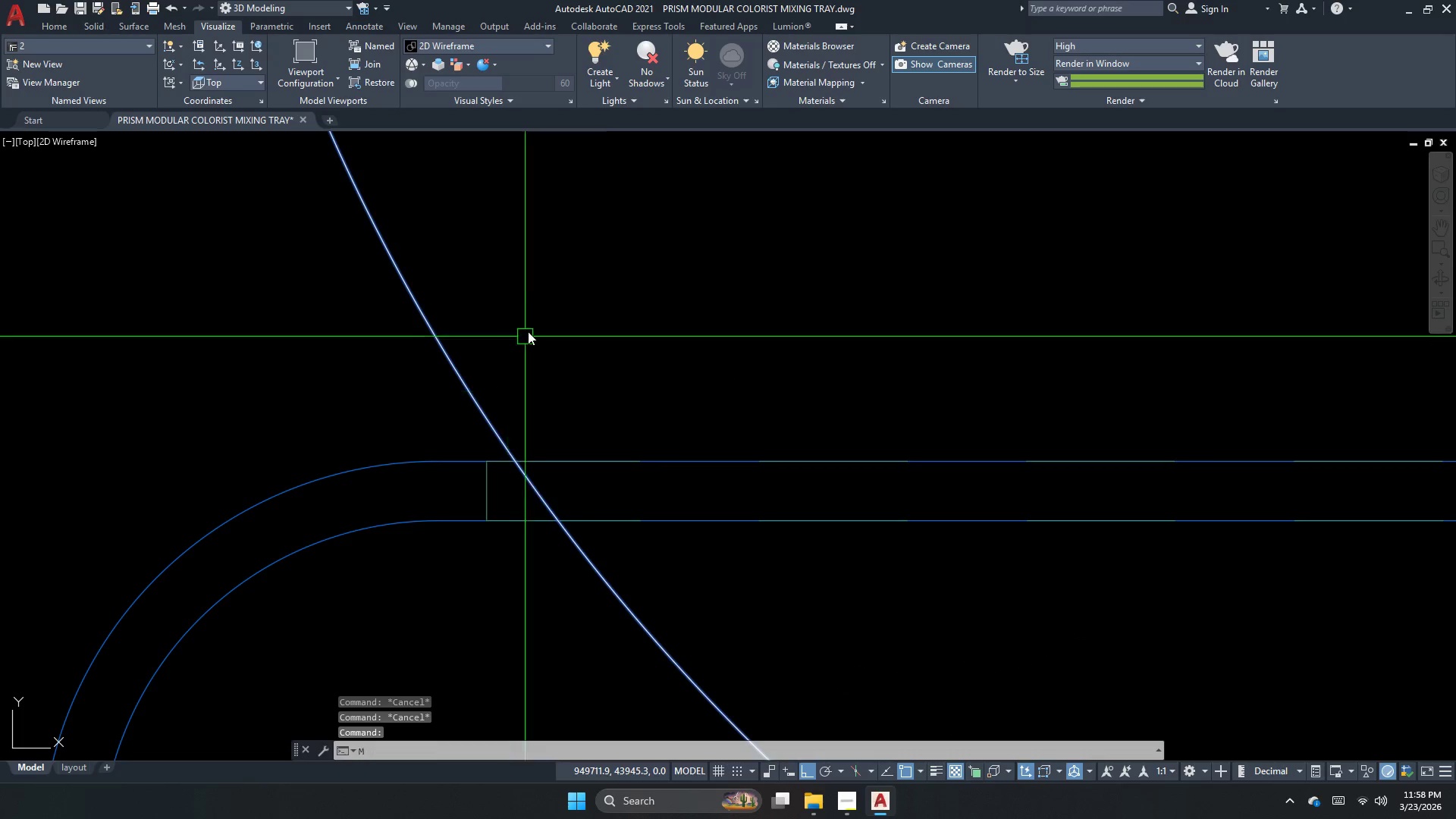 
key(Space)
 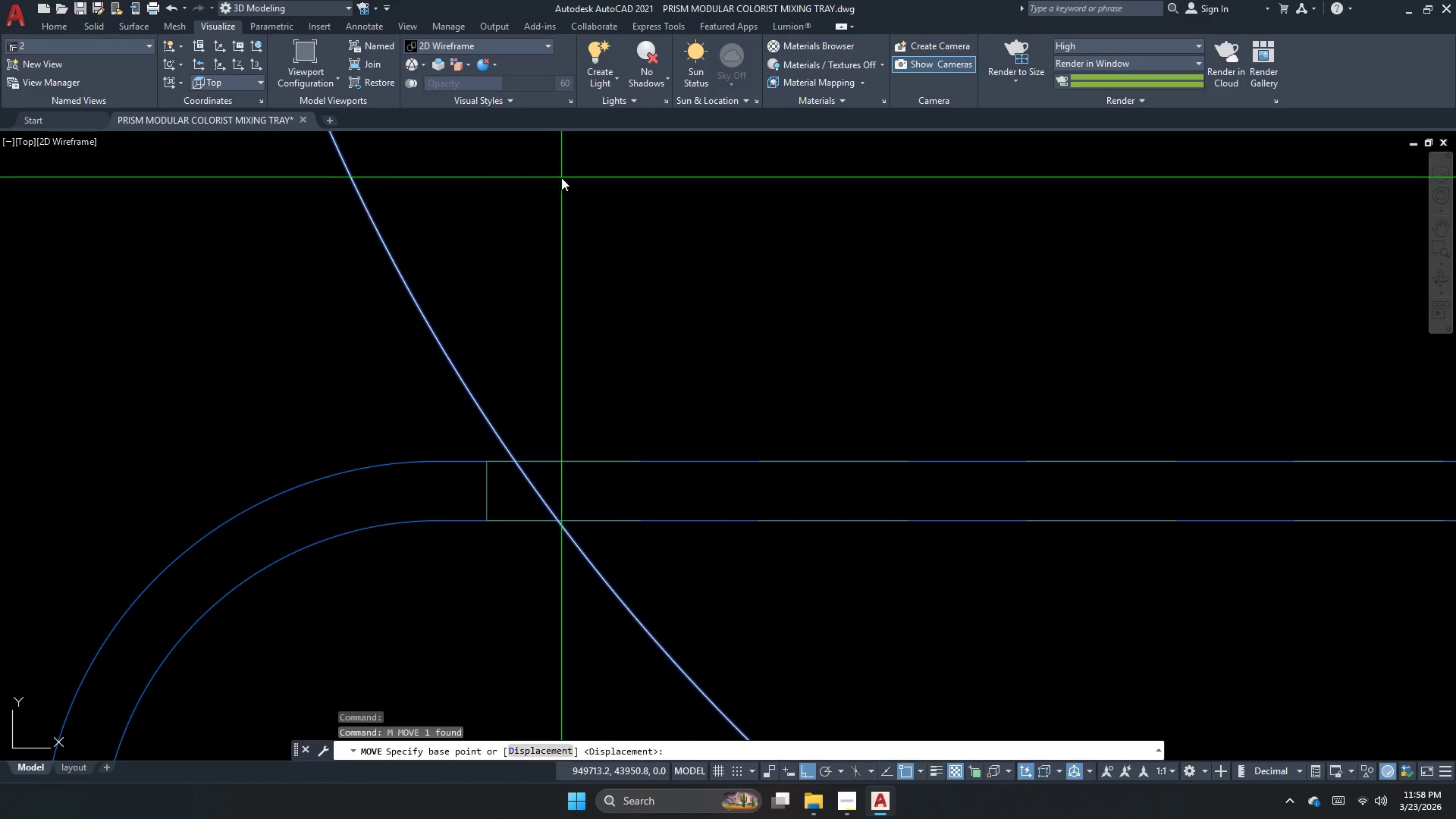 
left_click([561, 177])
 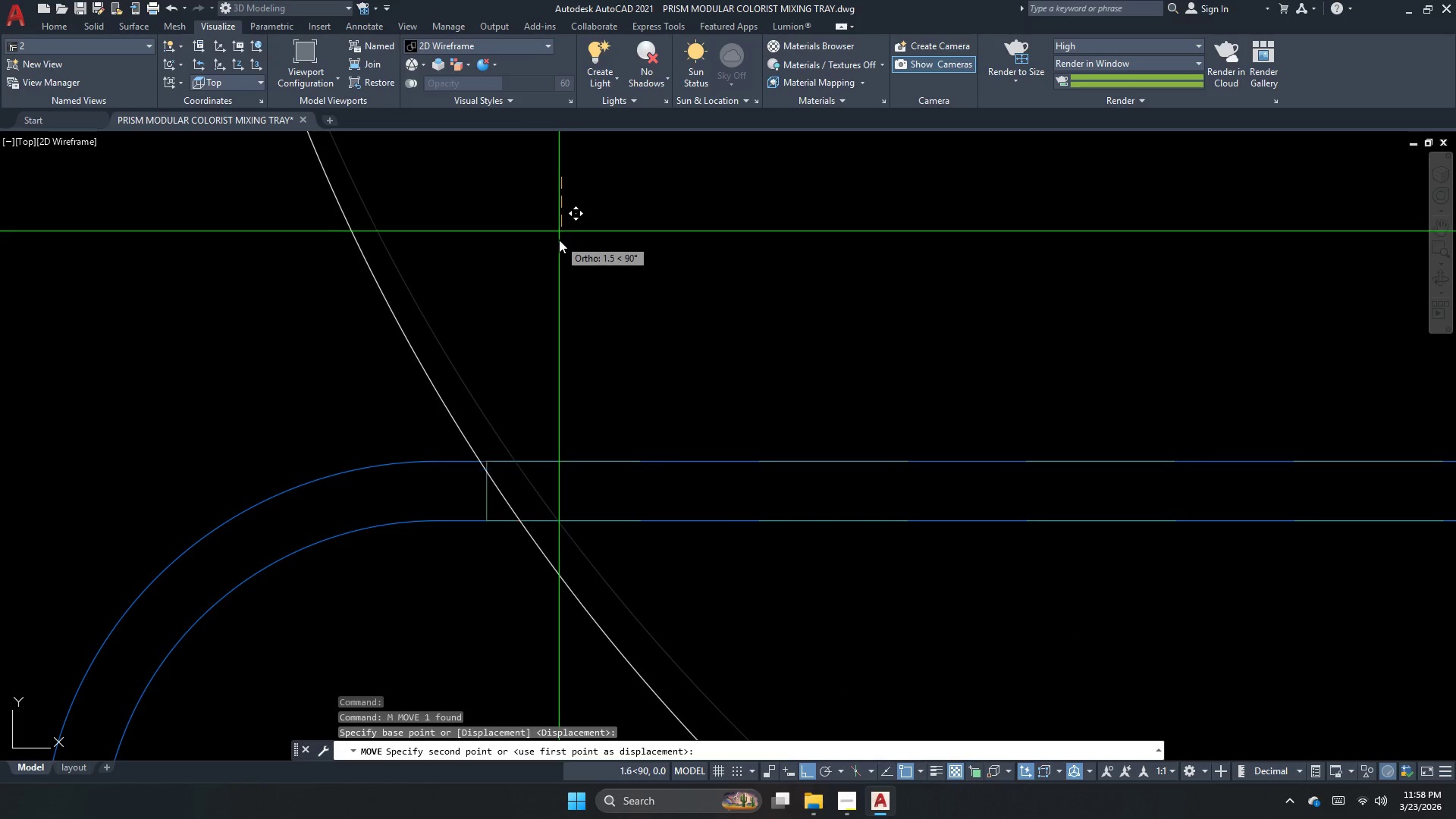 
left_click([558, 240])
 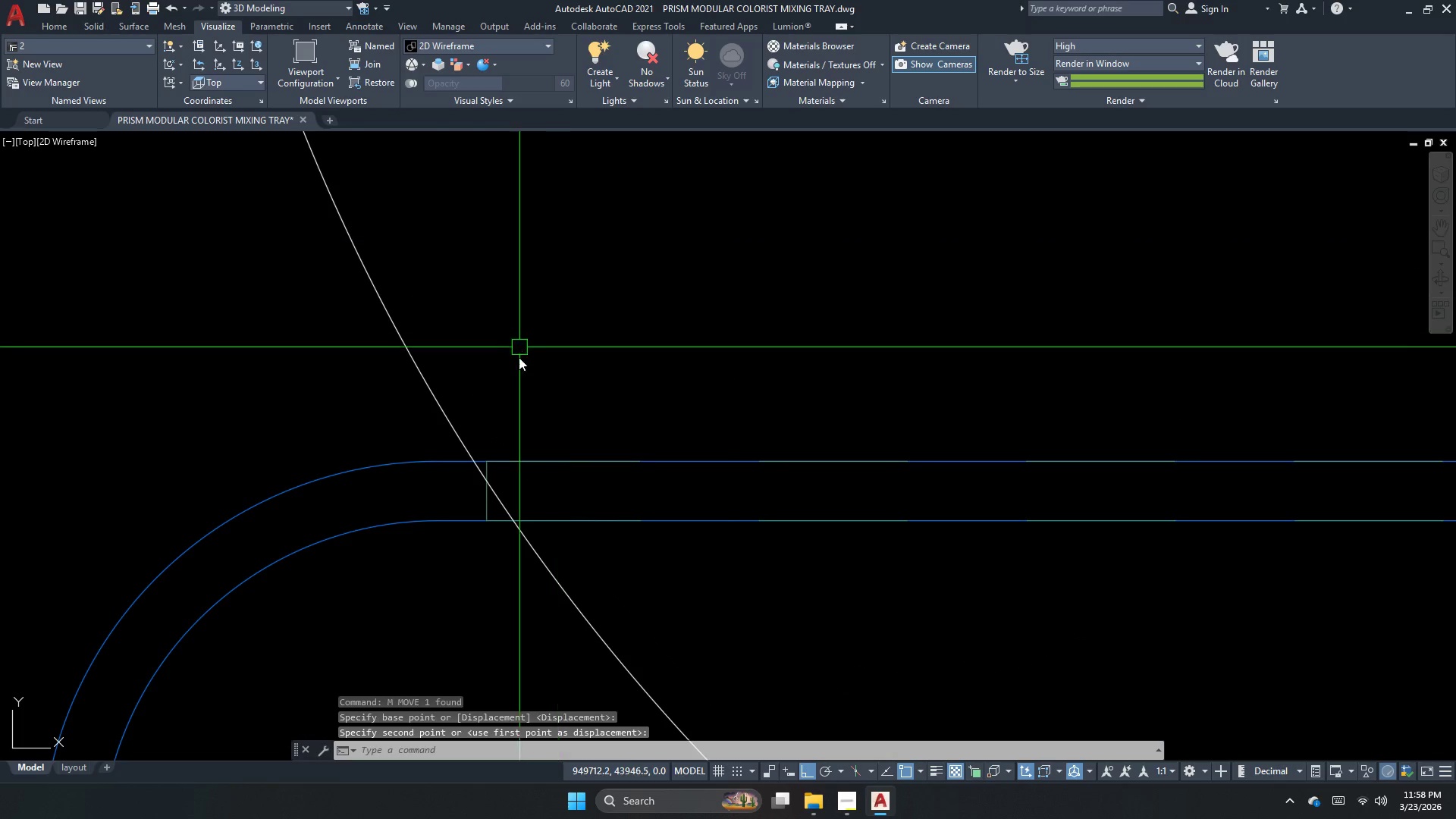 
key(Escape)
 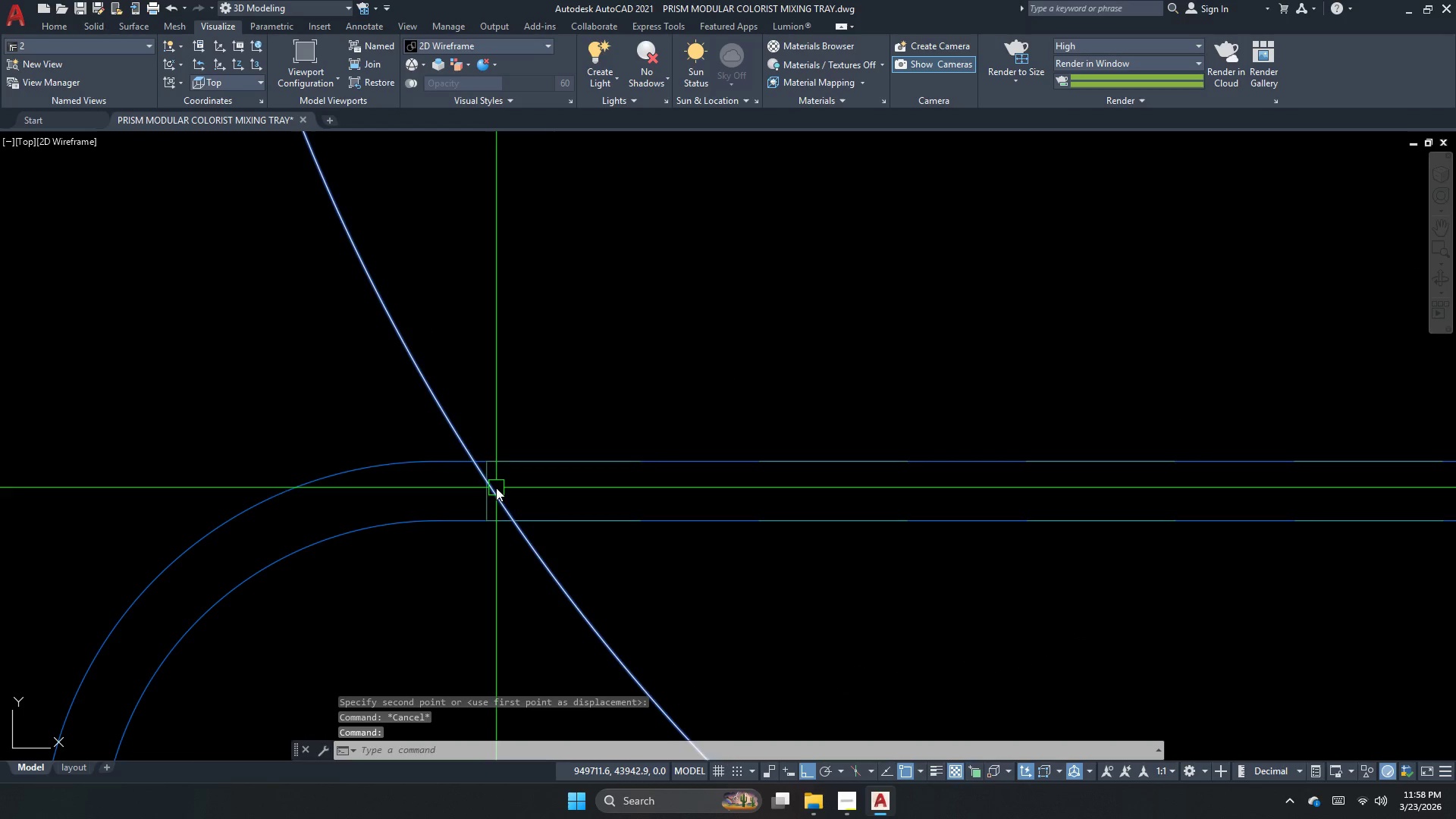 
key(M)
 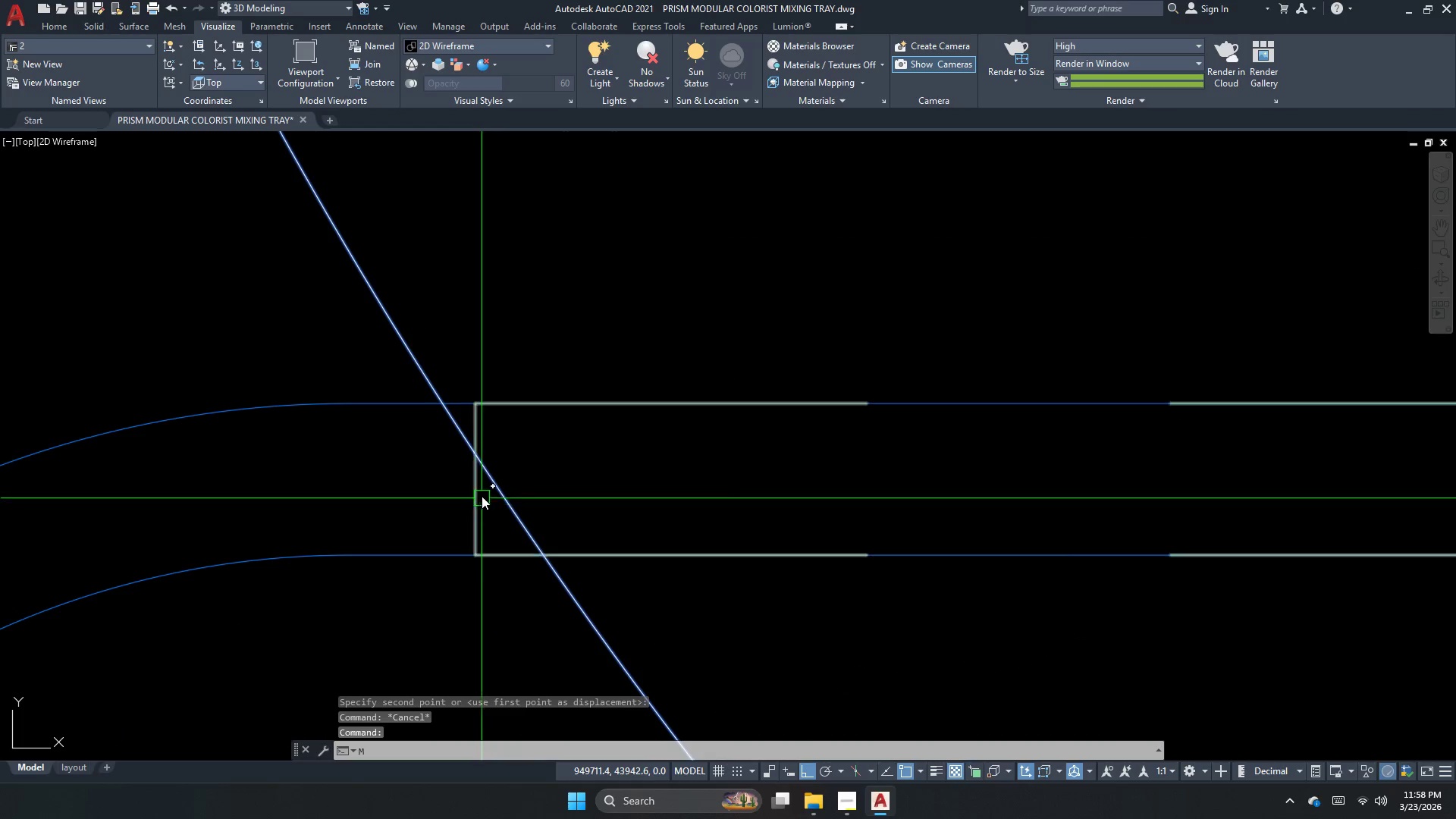 
key(Space)
 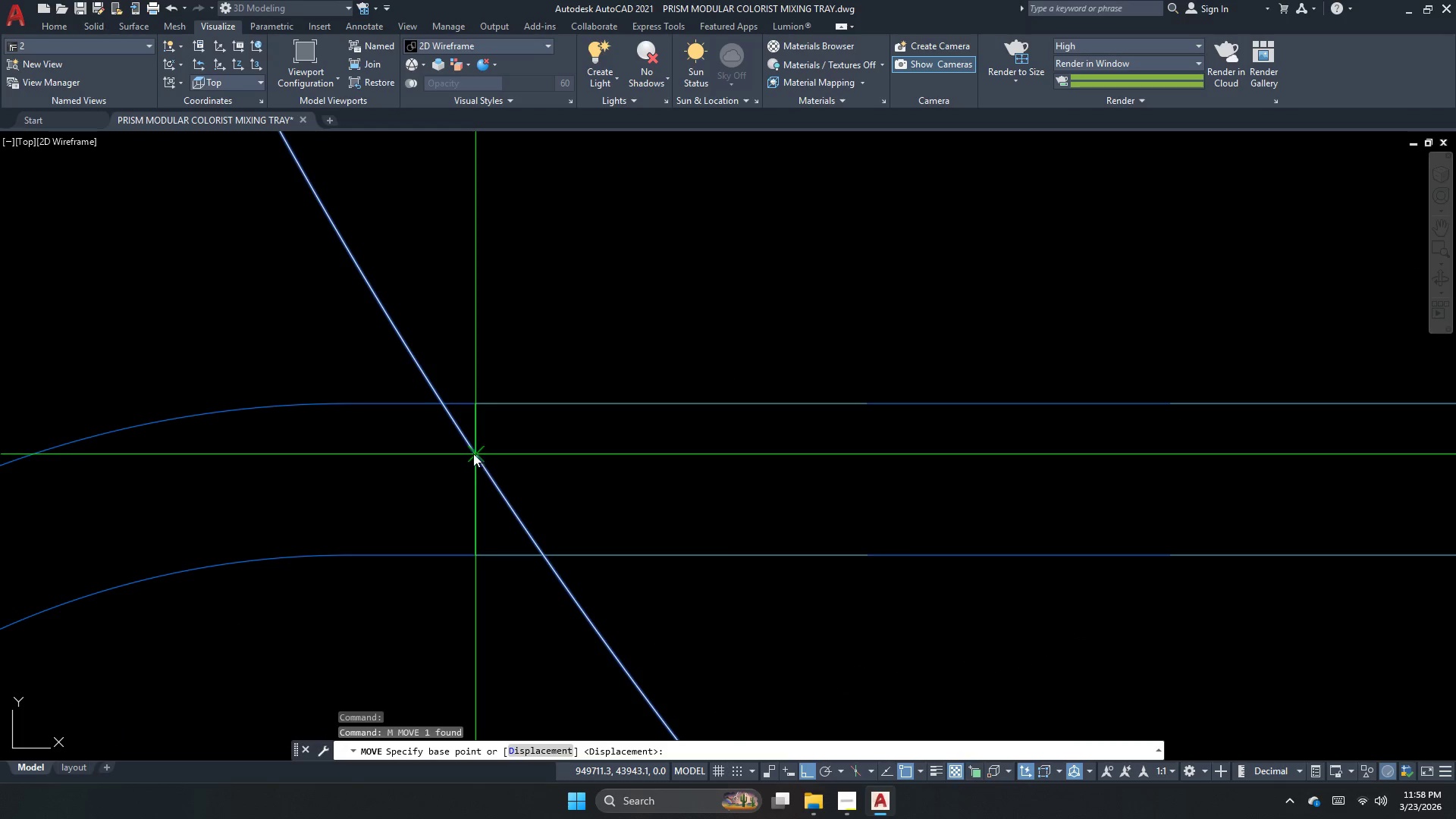 
scroll: coordinate [491, 503], scroll_direction: up, amount: 2.0
 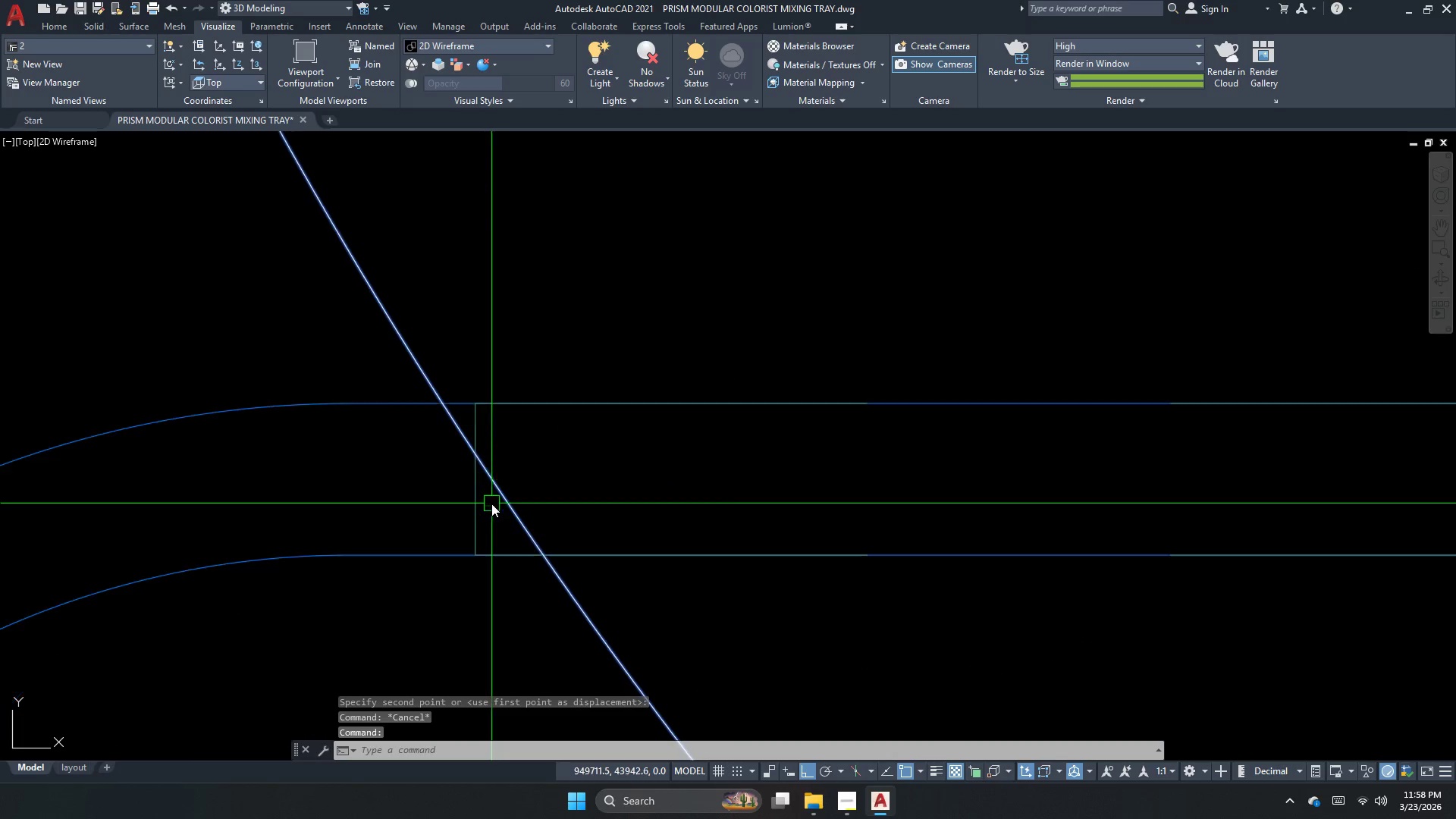 
left_click_drag(start_coordinate=[473, 448], to_coordinate=[474, 428])
 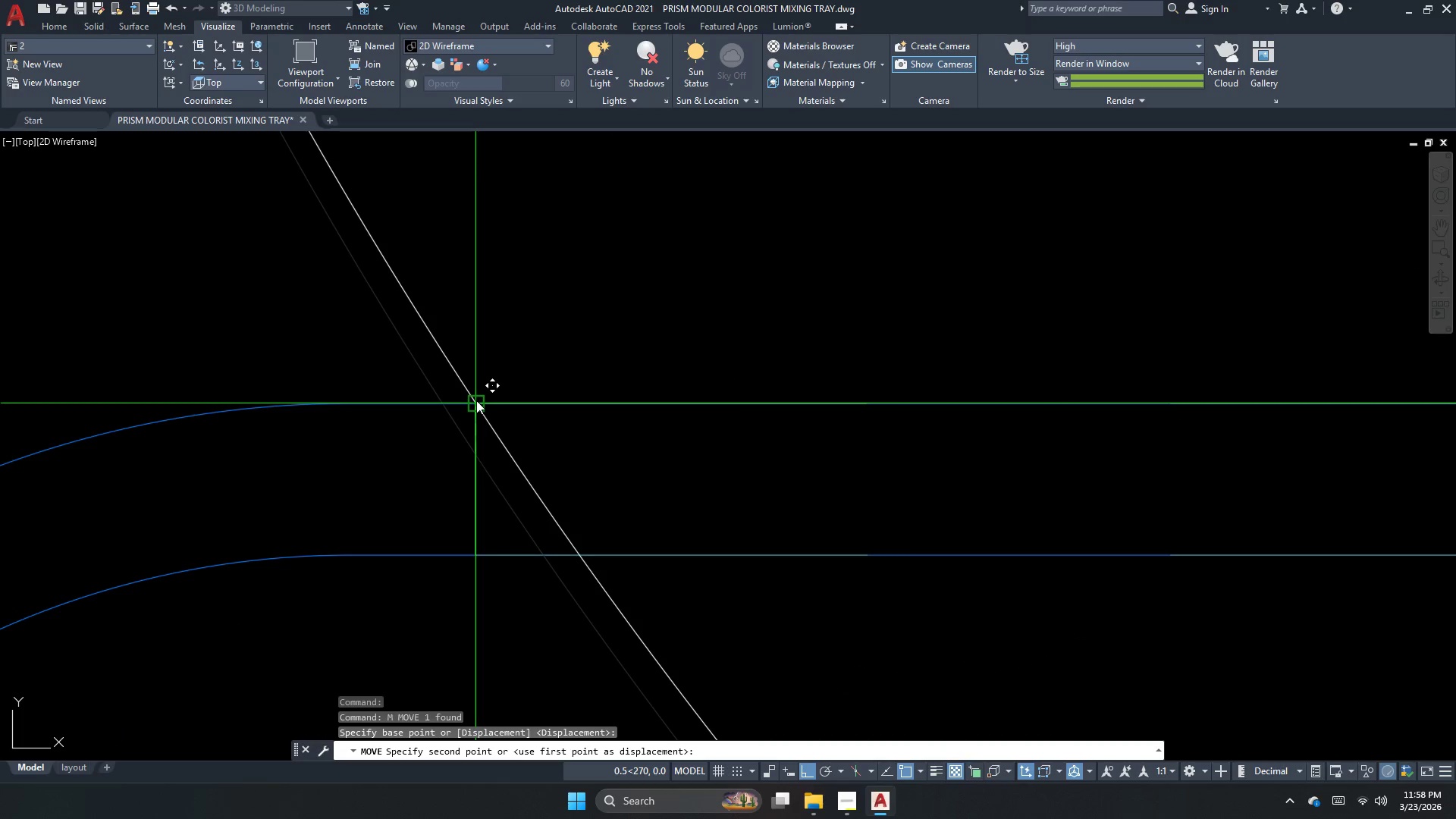 
left_click([476, 400])
 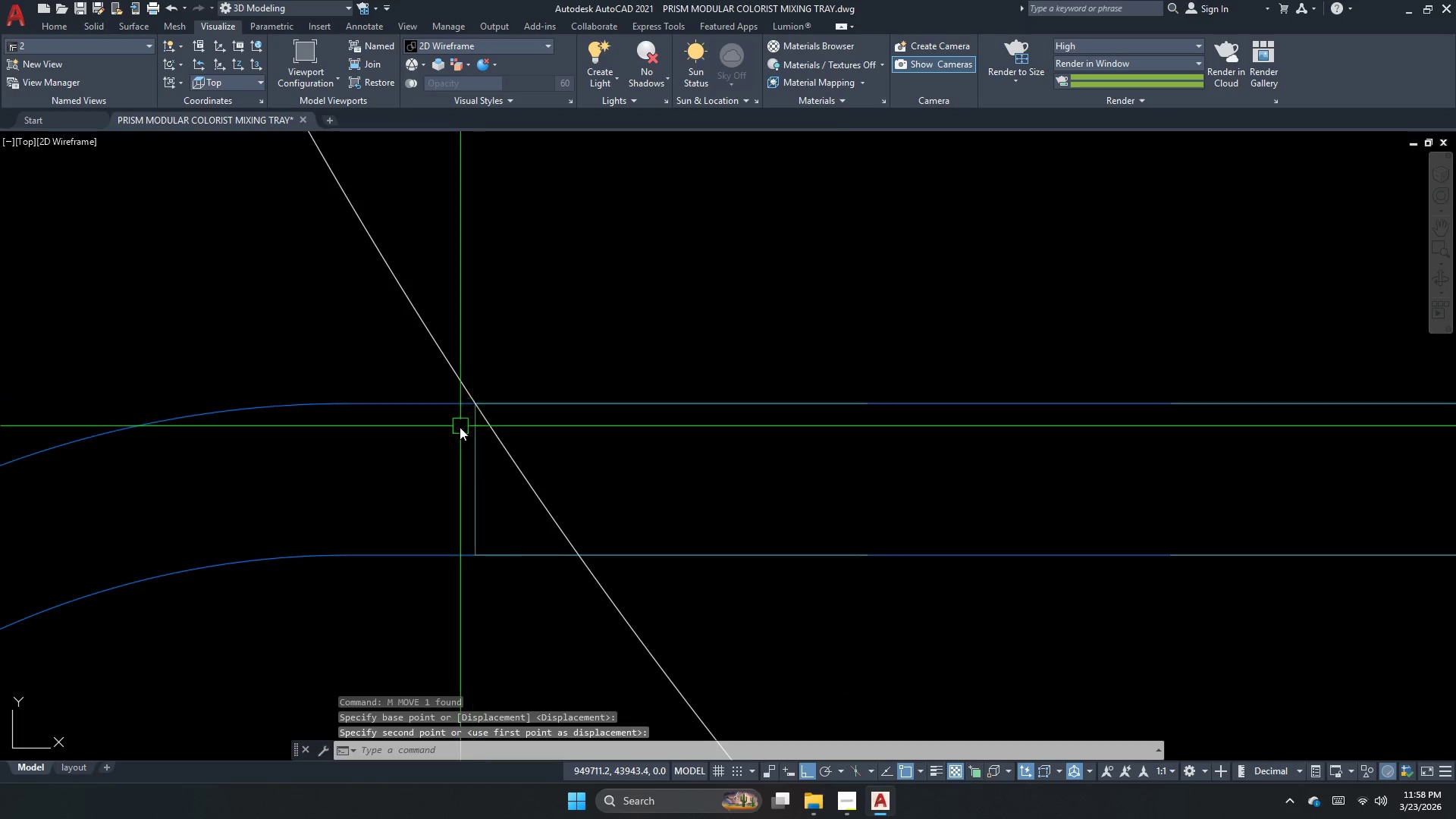 
key(Escape)
 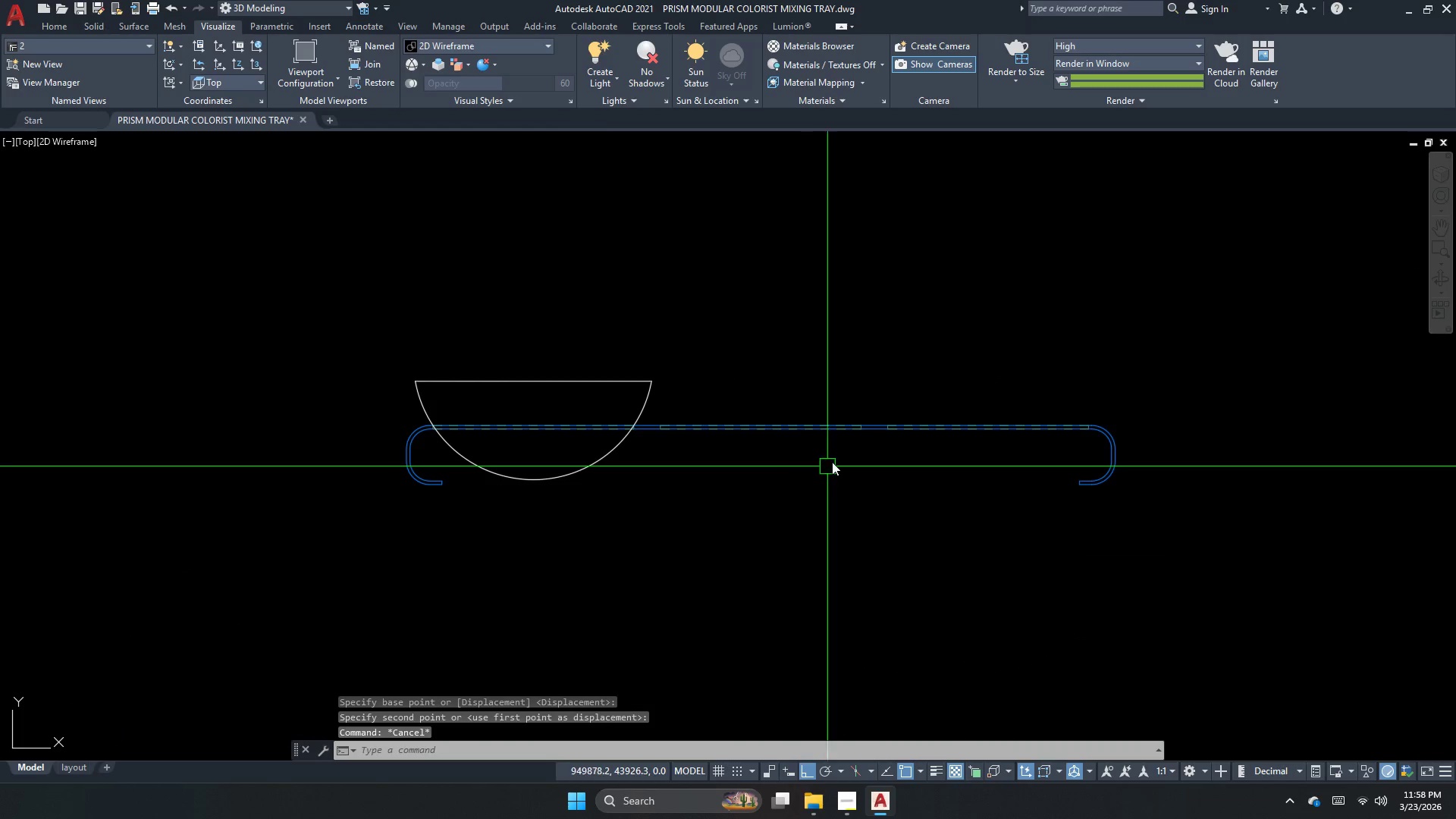 
scroll: coordinate [432, 422], scroll_direction: down, amount: 8.0
 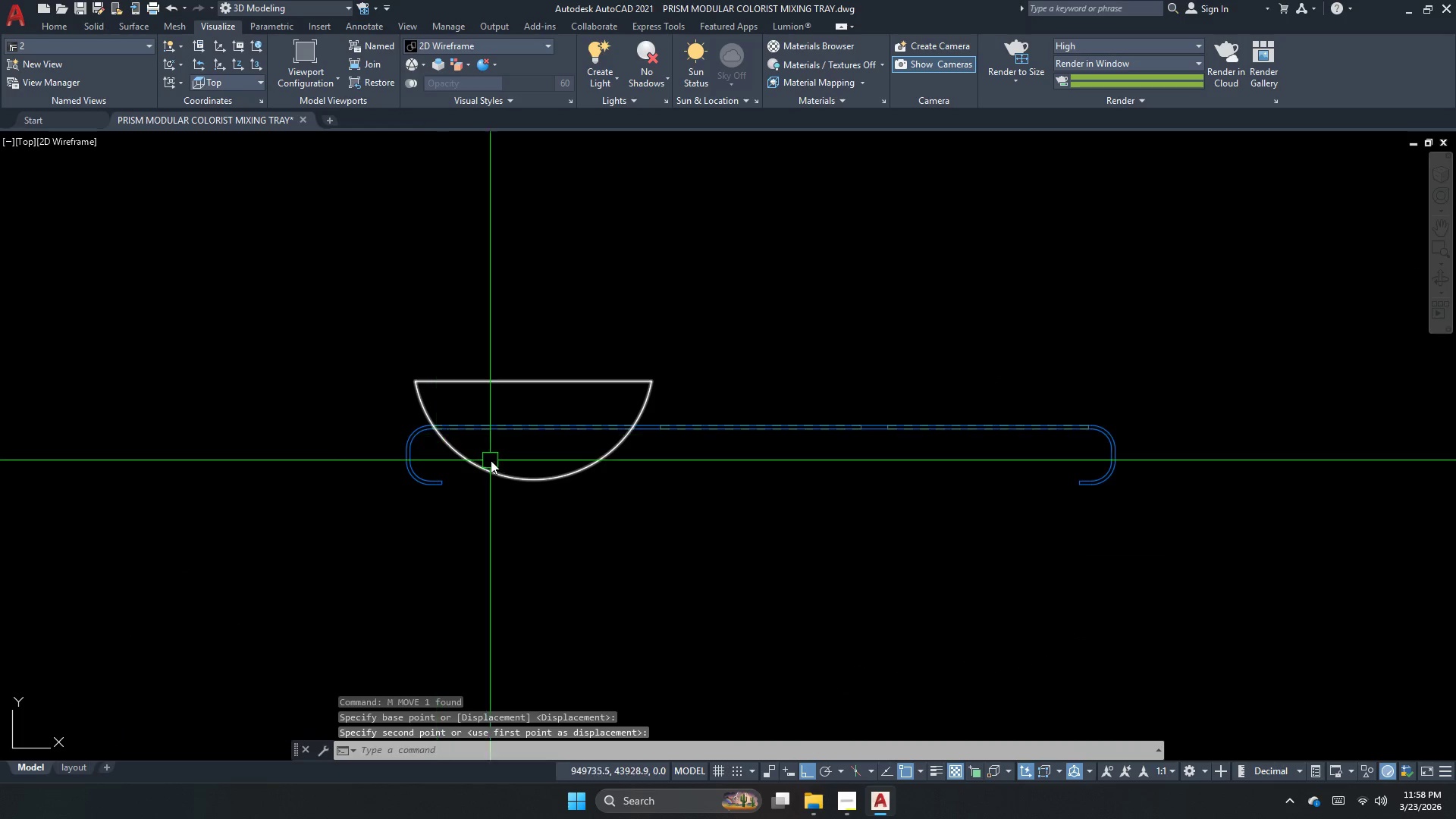 
key(Escape)
 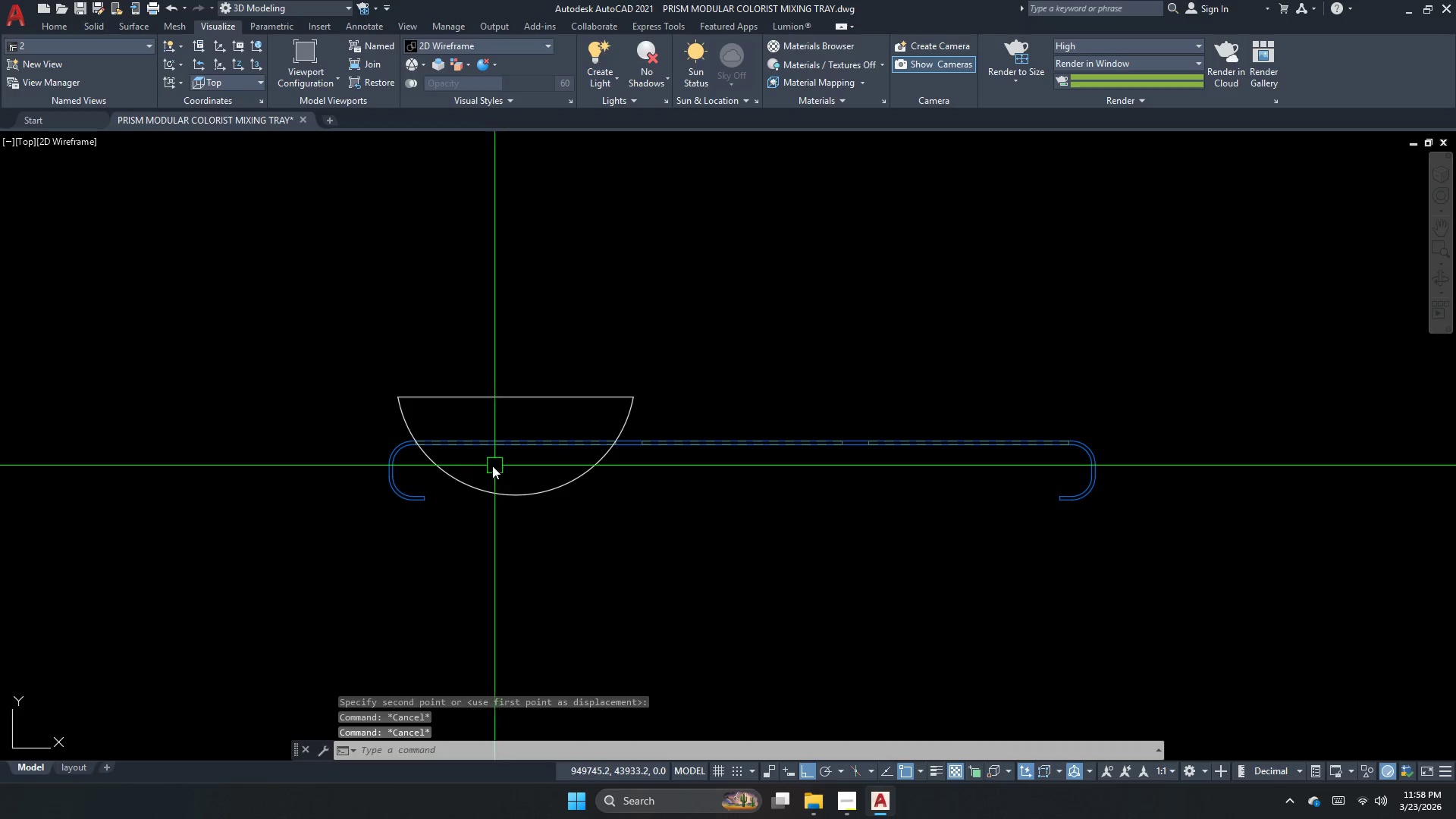 
scroll: coordinate [742, 454], scroll_direction: up, amount: 1.0
 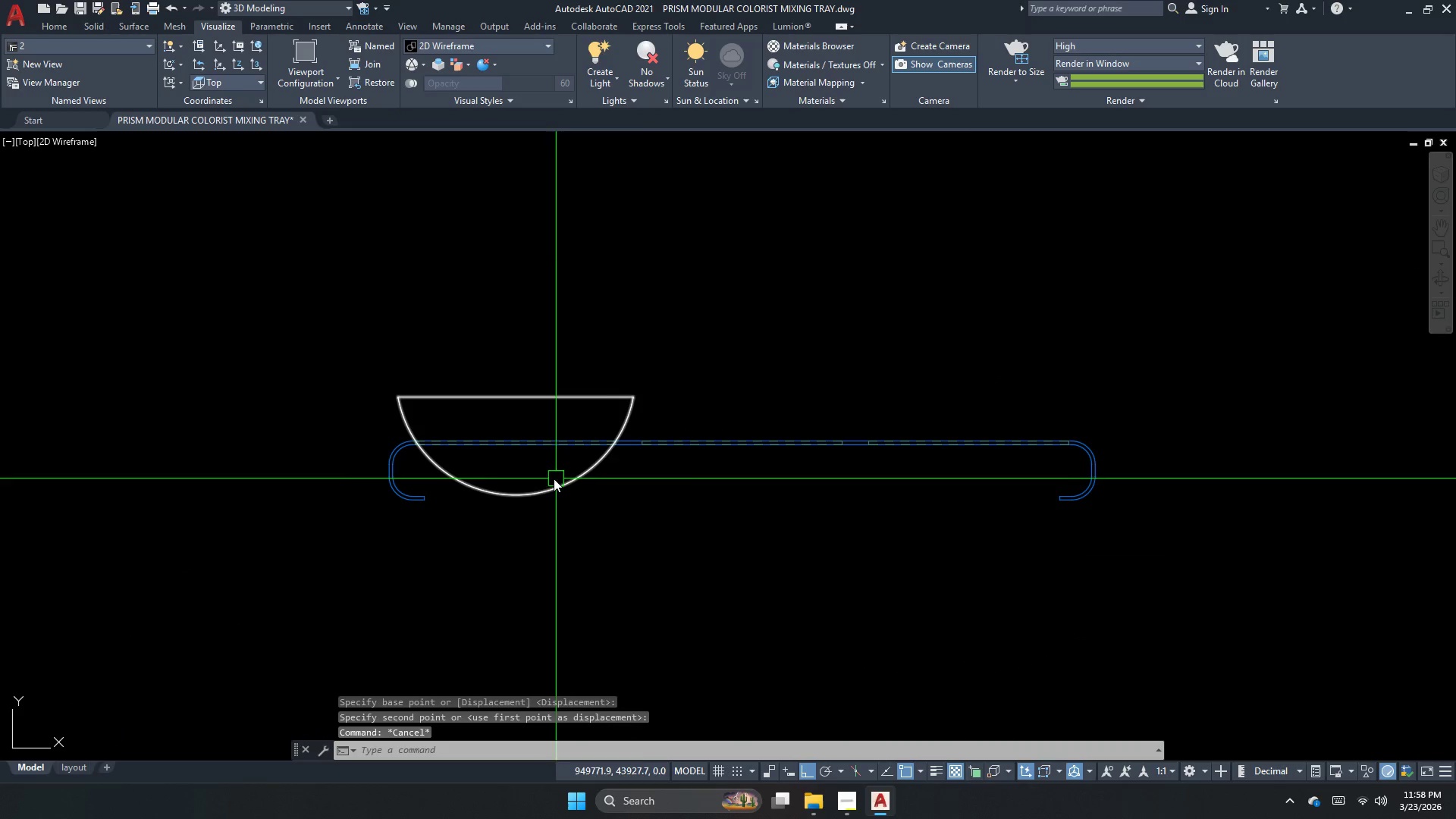 
key(Escape)
type(dli )
 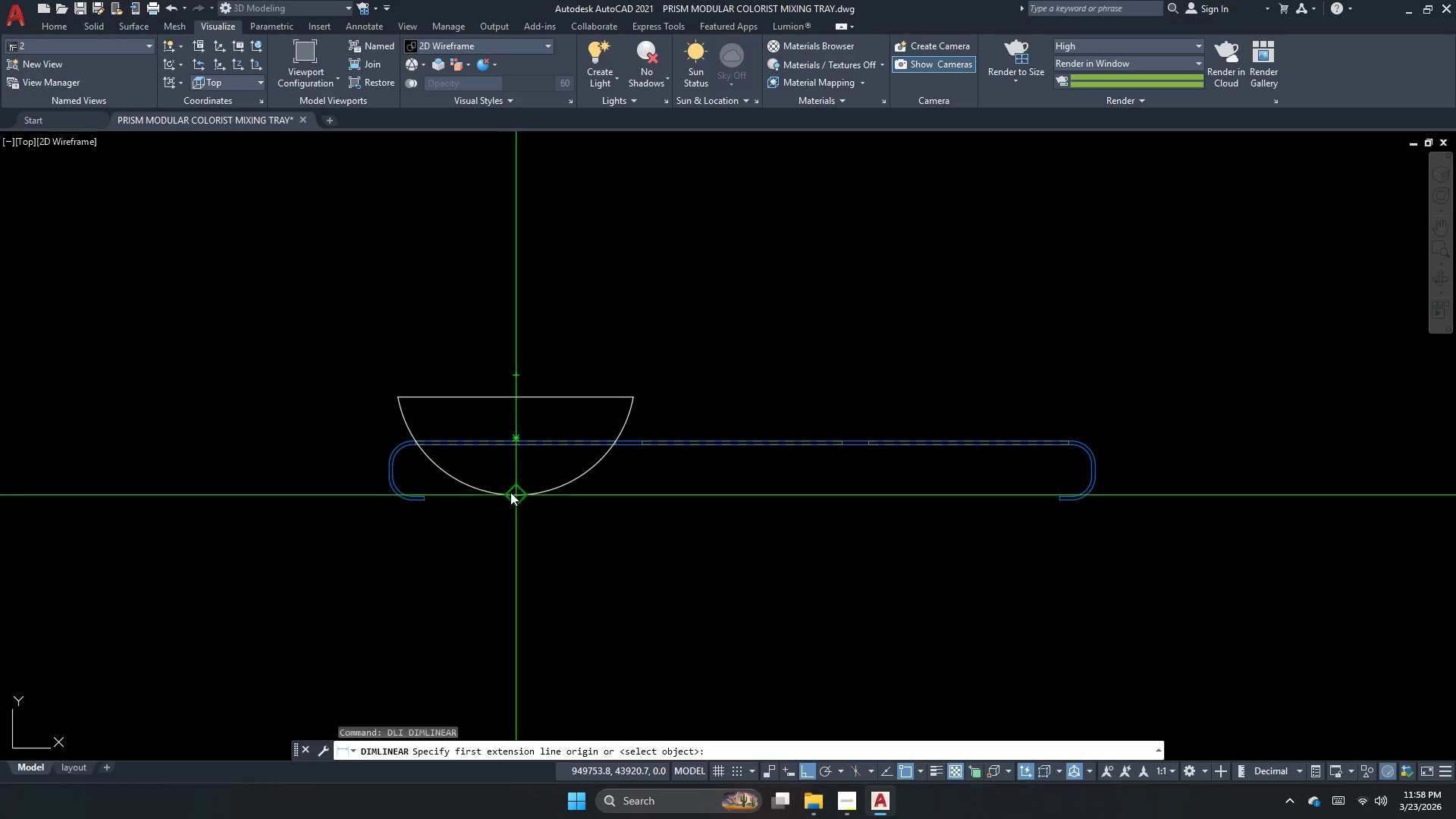 
left_click_drag(start_coordinate=[516, 493], to_coordinate=[516, 475])
 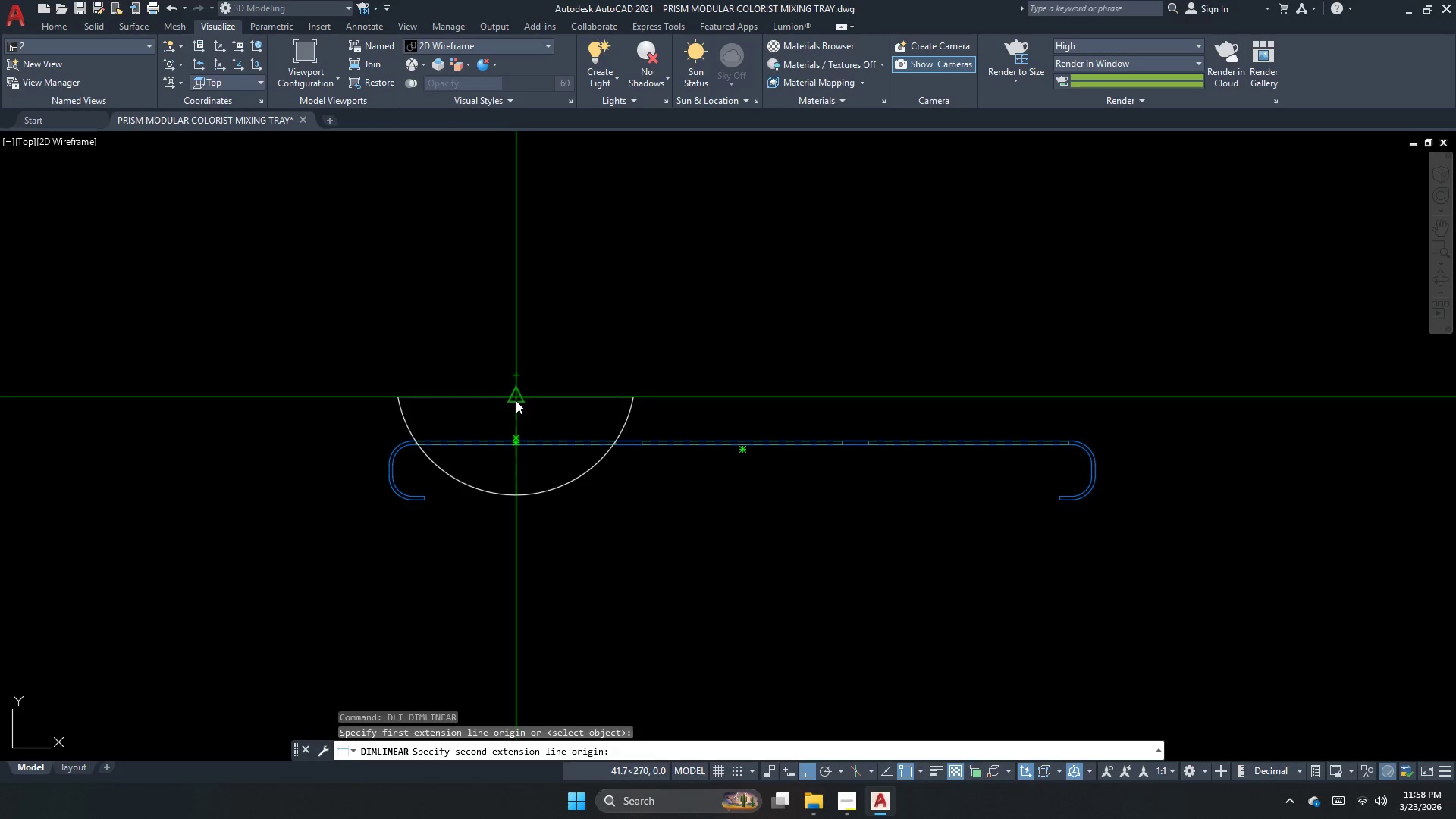 
scroll: coordinate [508, 410], scroll_direction: up, amount: 2.0
 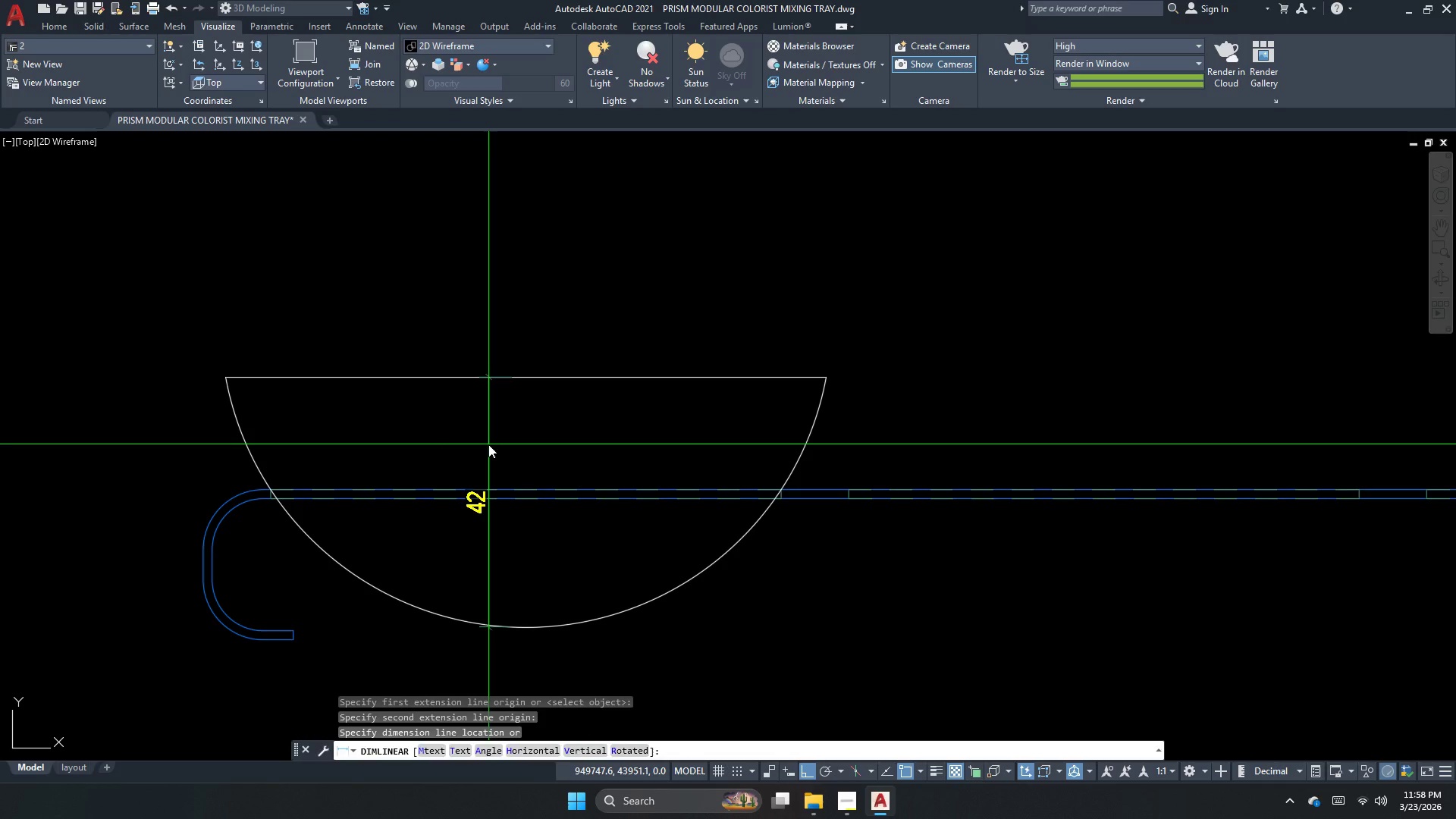 
key(Escape)
key(Escape)
key(Escape)
type(xl )
 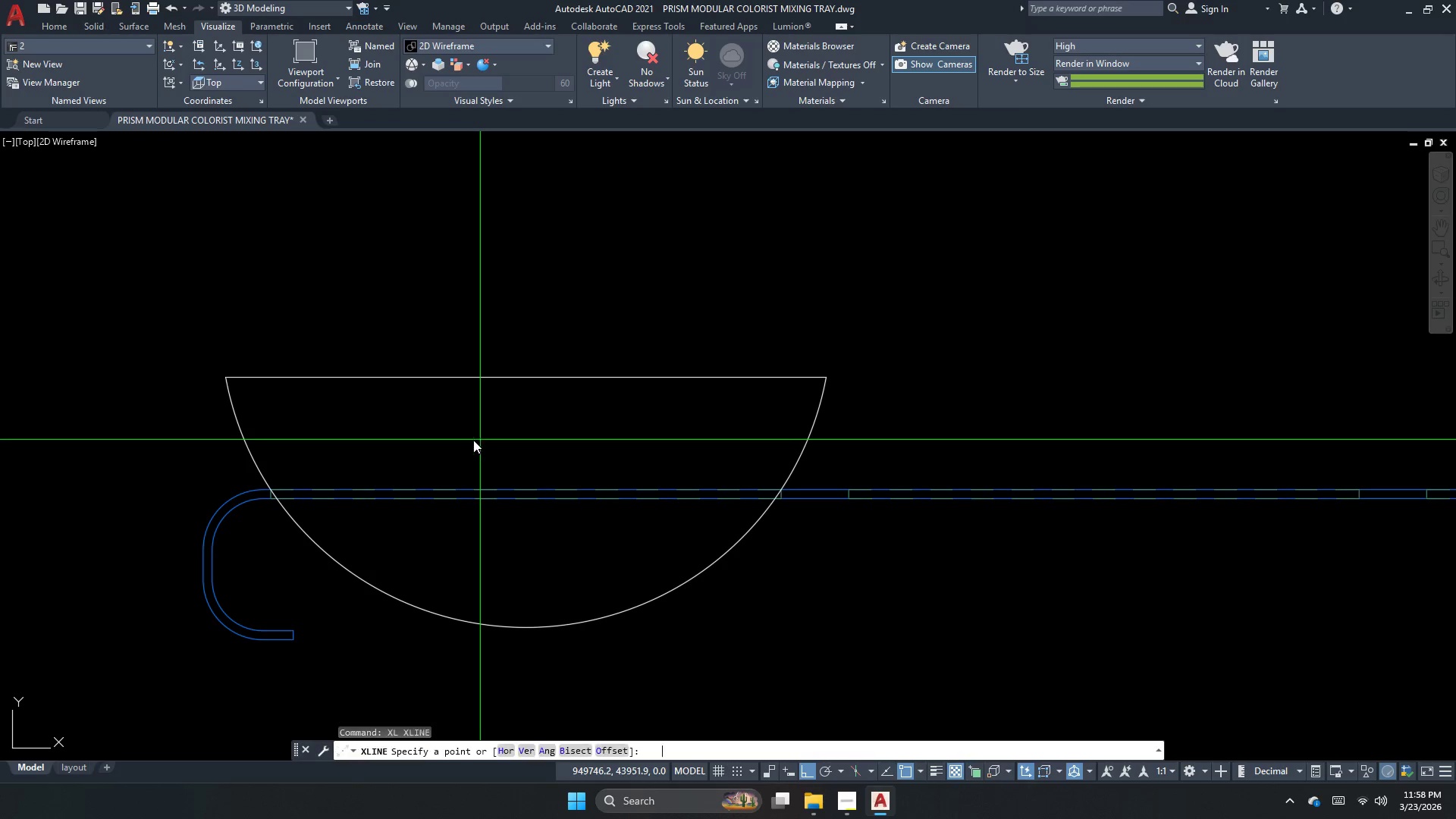 
key(H)
 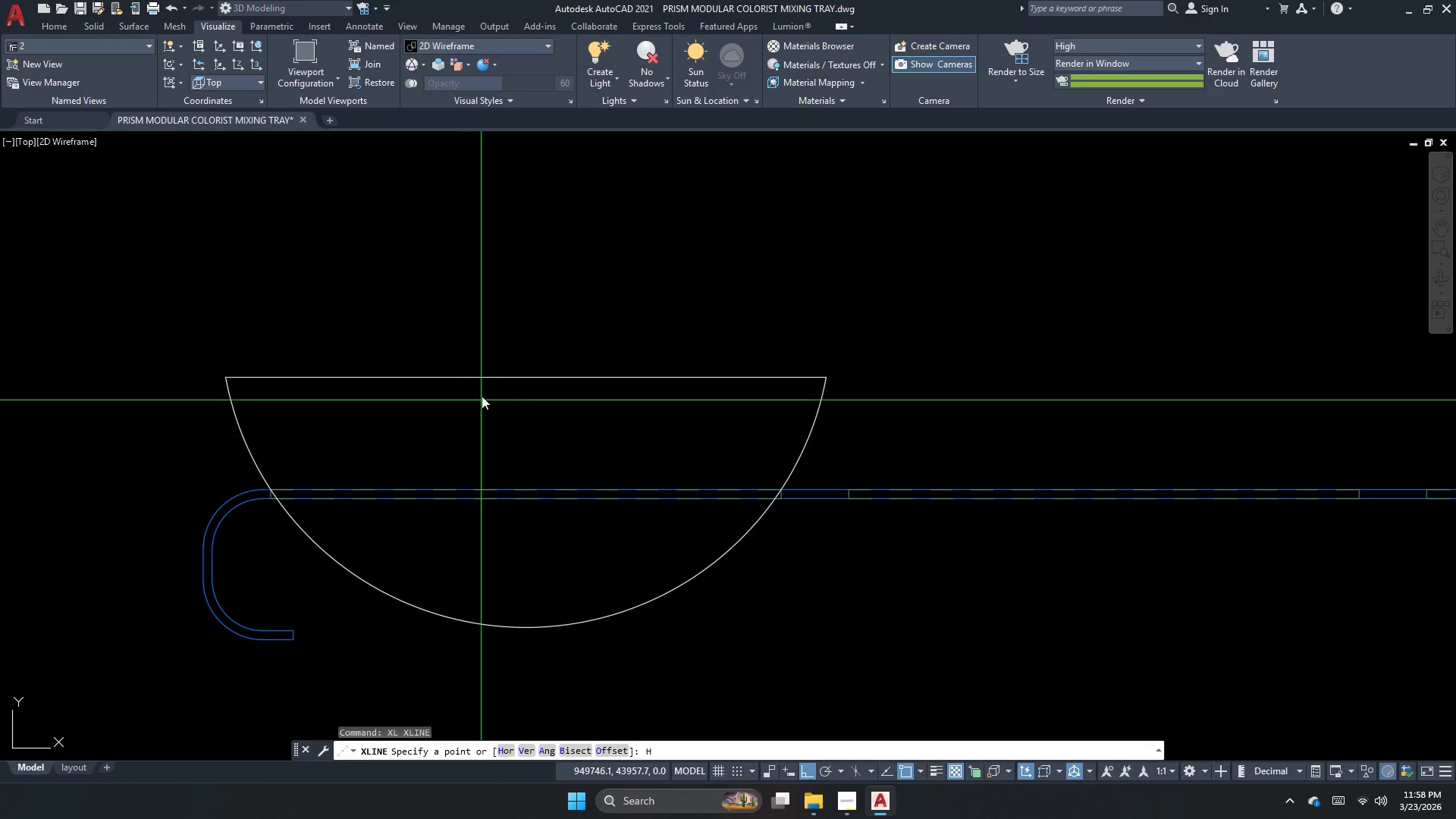 
key(Space)
 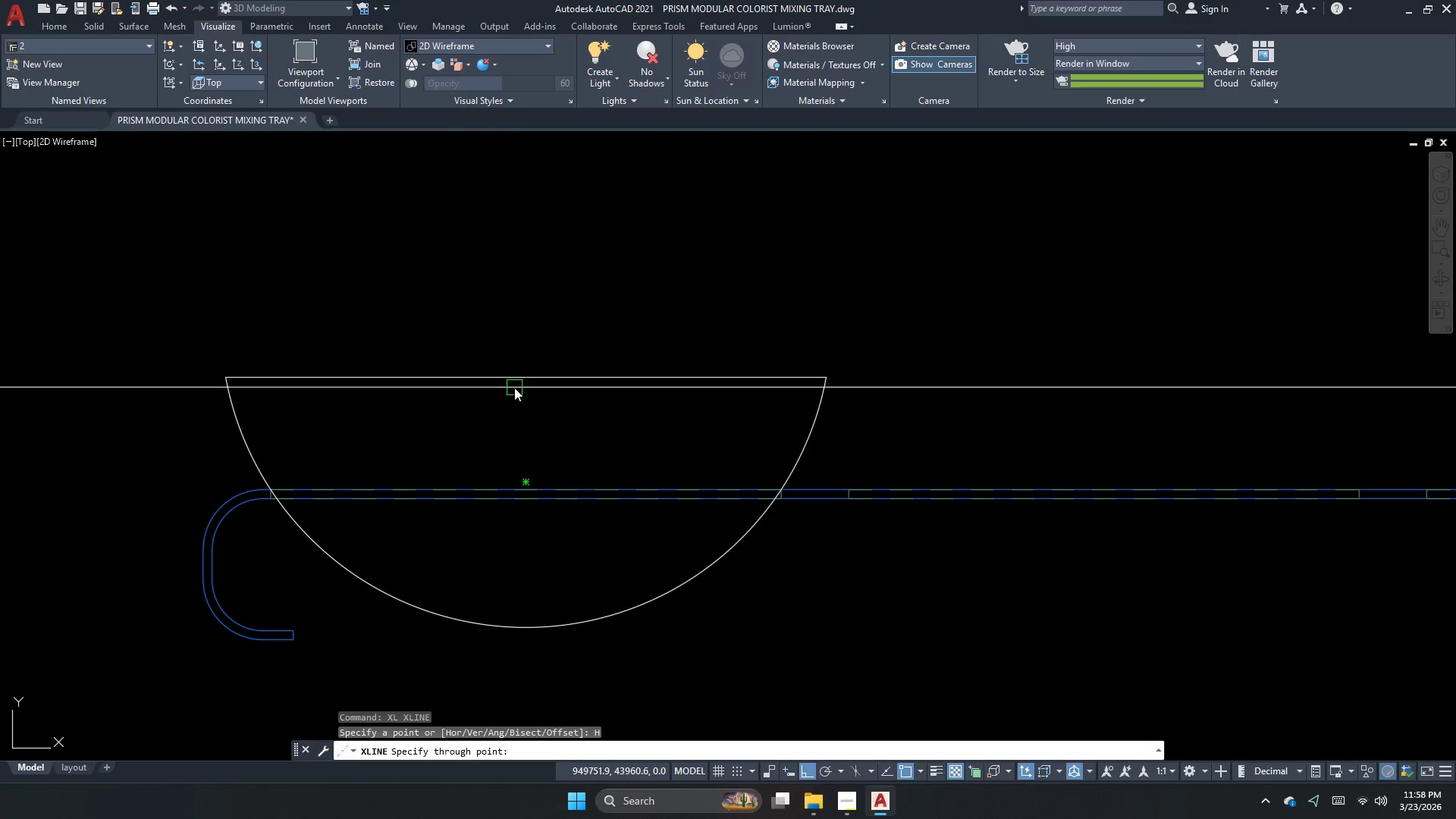 
left_click_drag(start_coordinate=[514, 384], to_coordinate=[514, 394])
 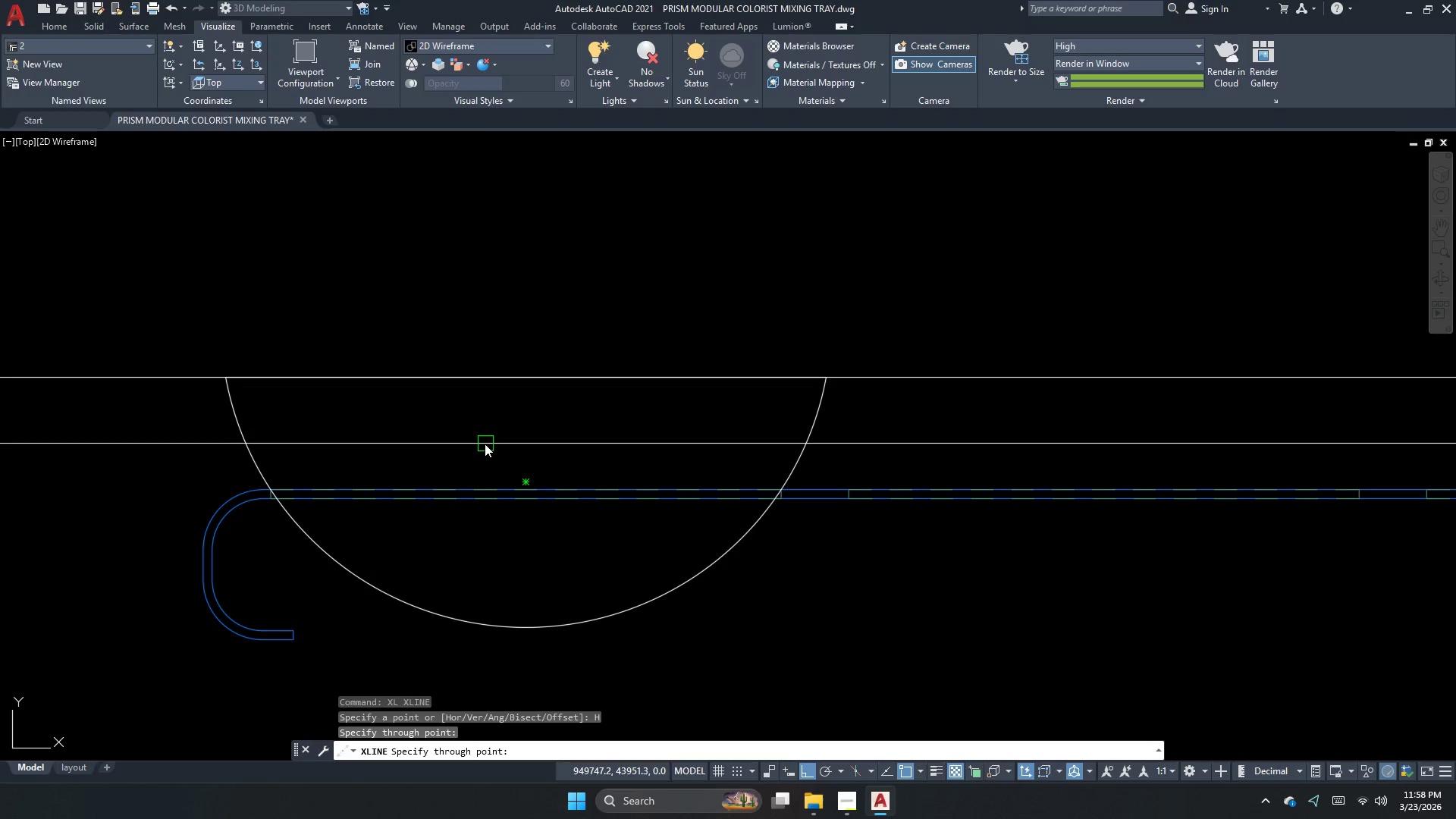 
key(Escape)
 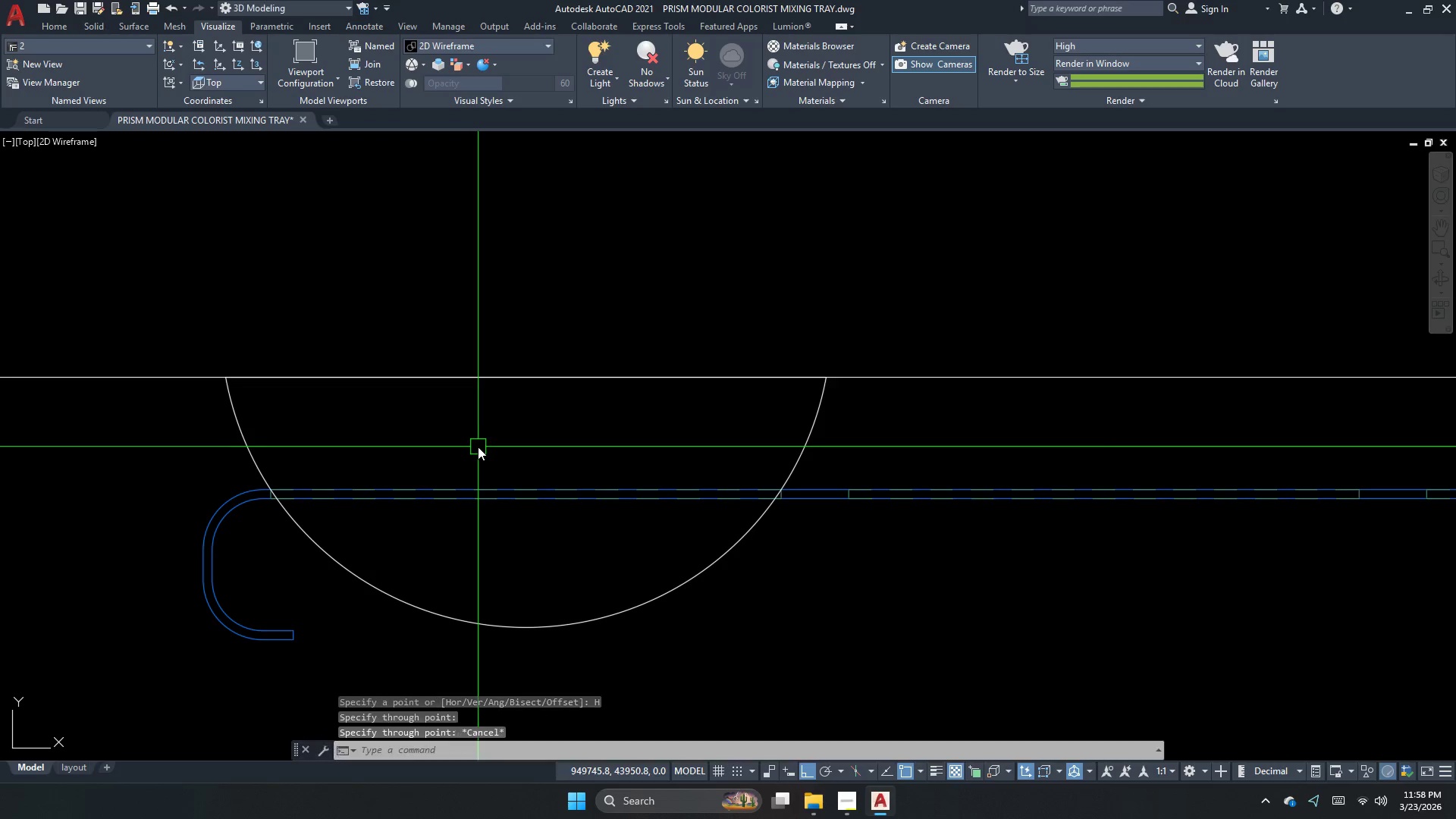 
key(Escape)
 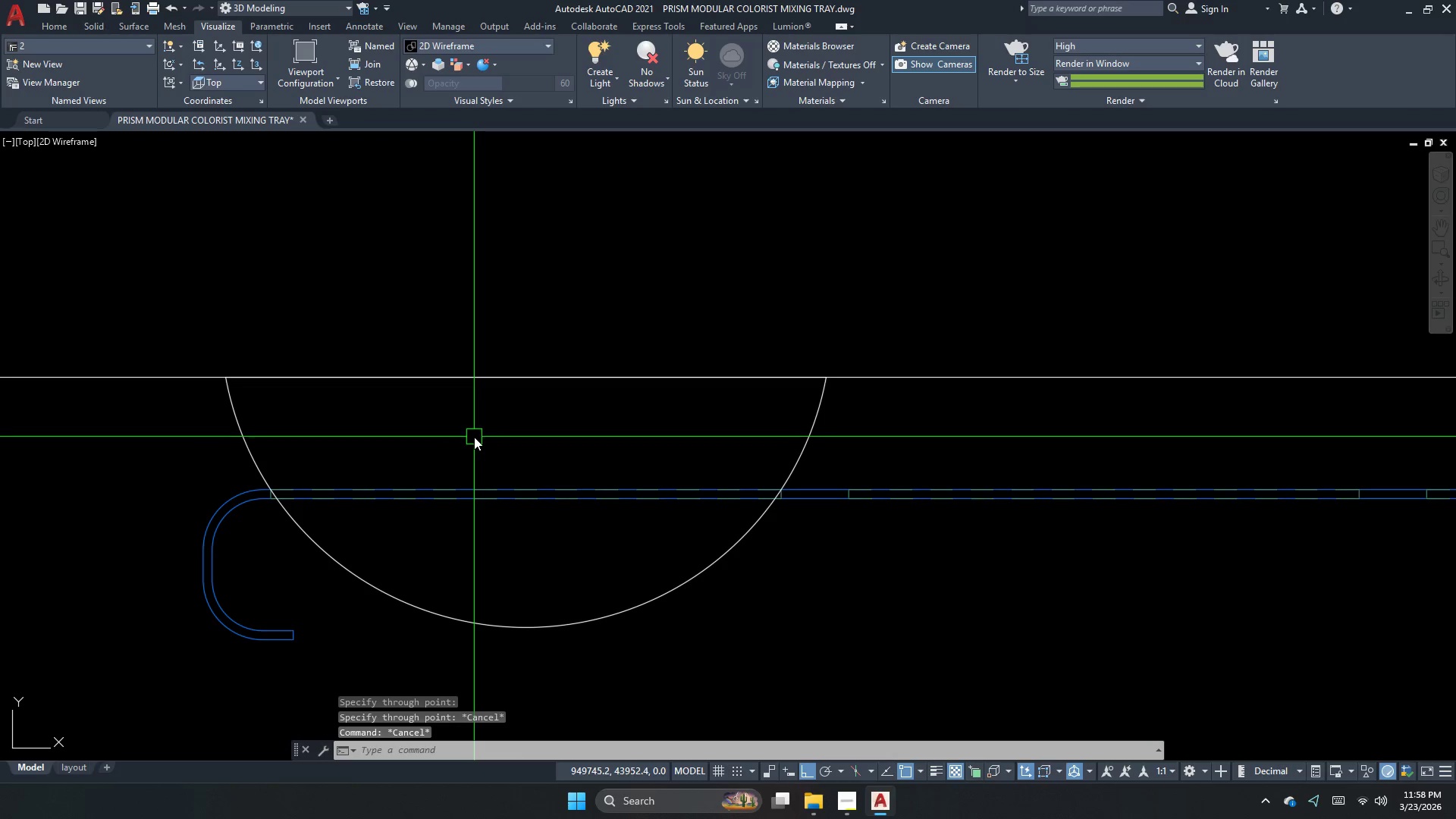 
key(O)
 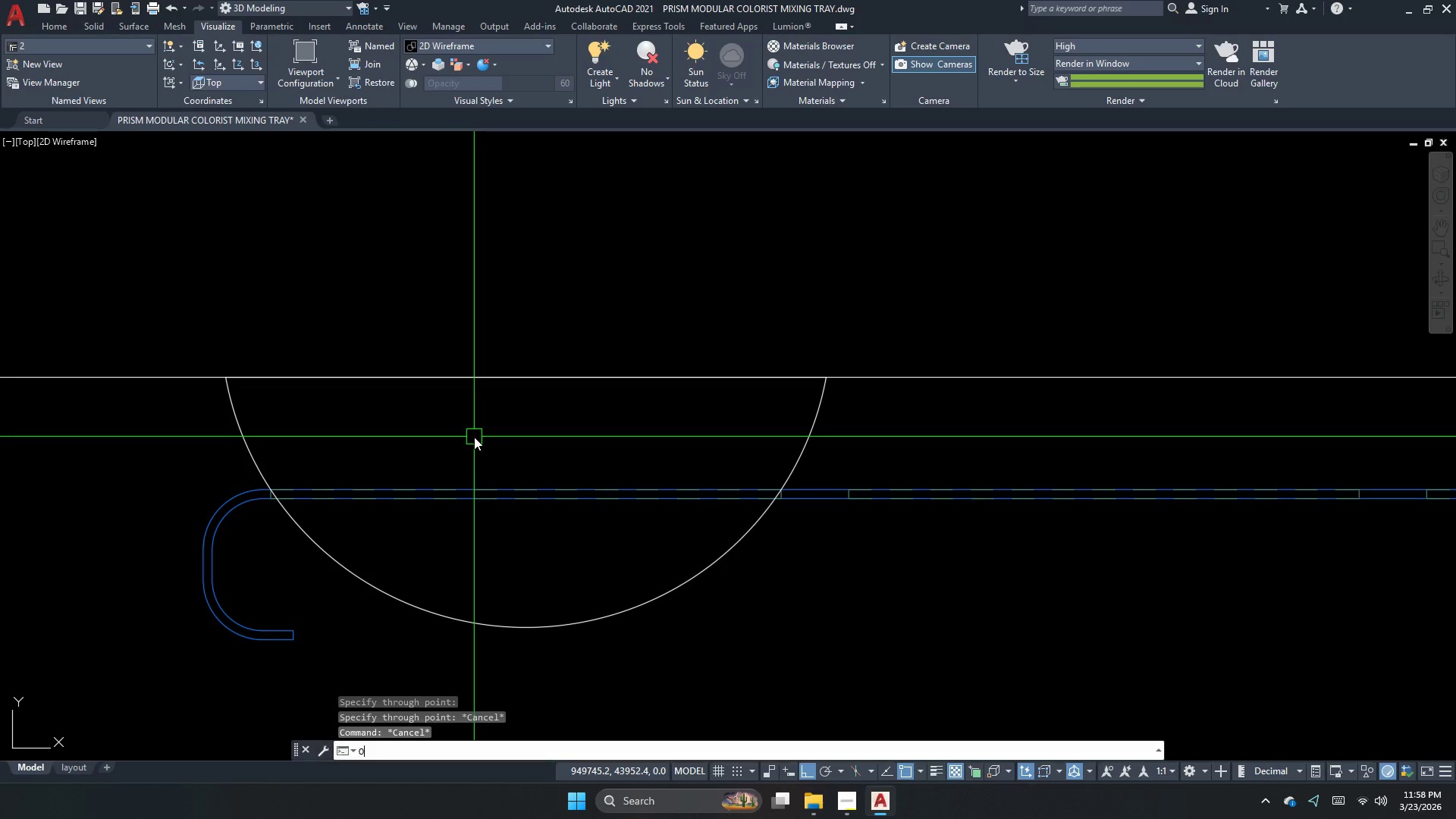 
key(Space)
 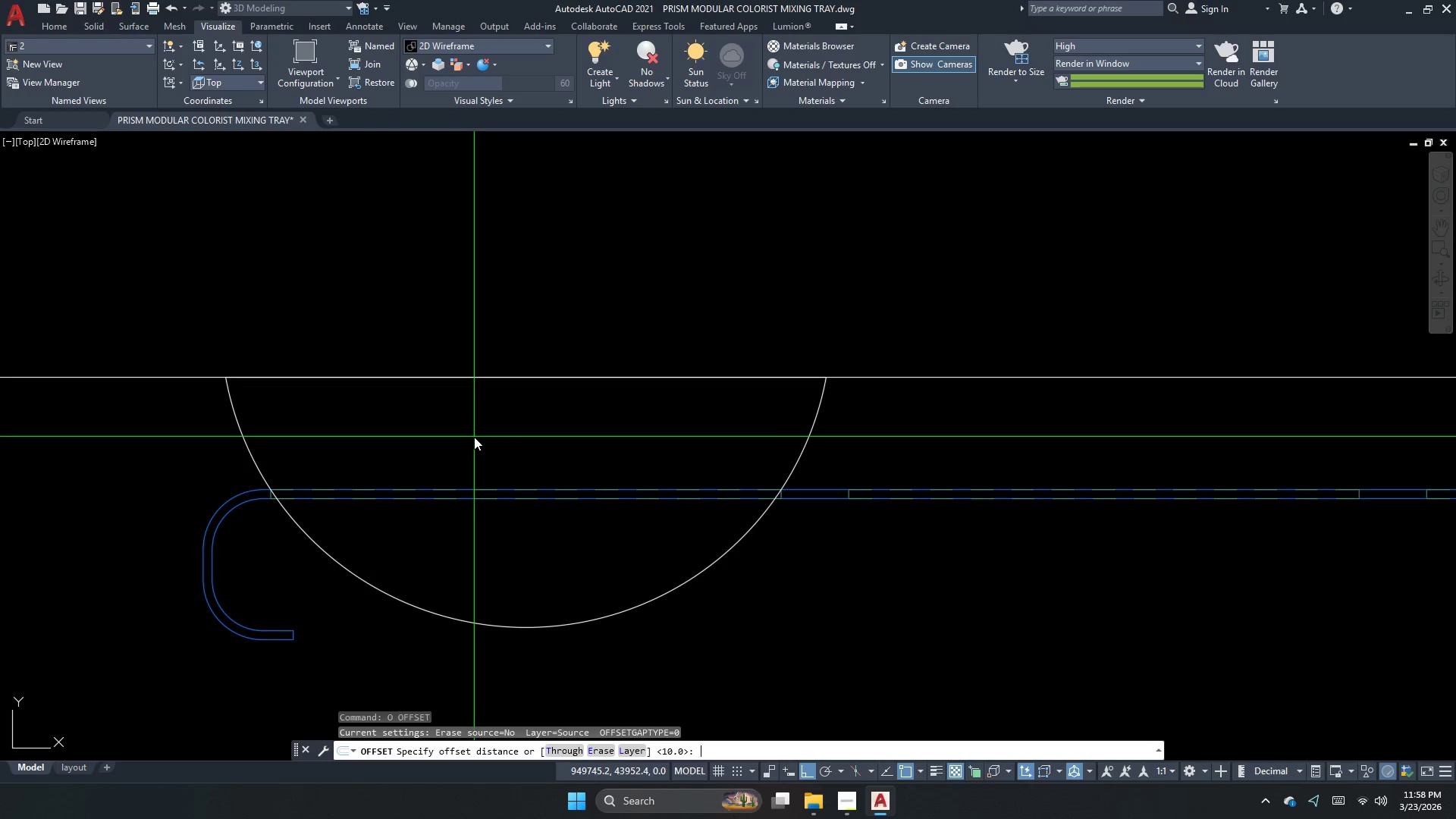 
key(Numpad5)
 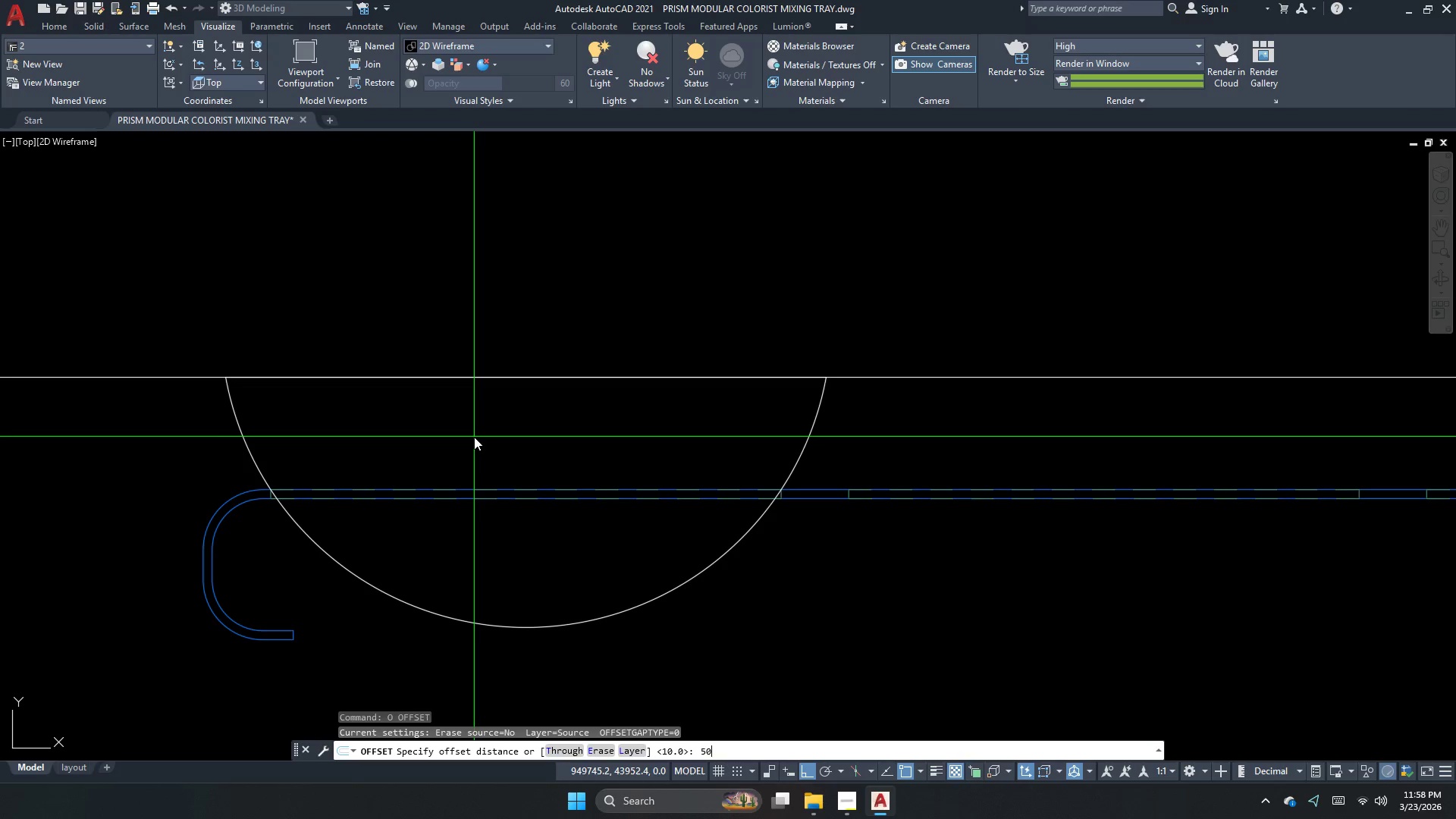 
key(Numpad0)
 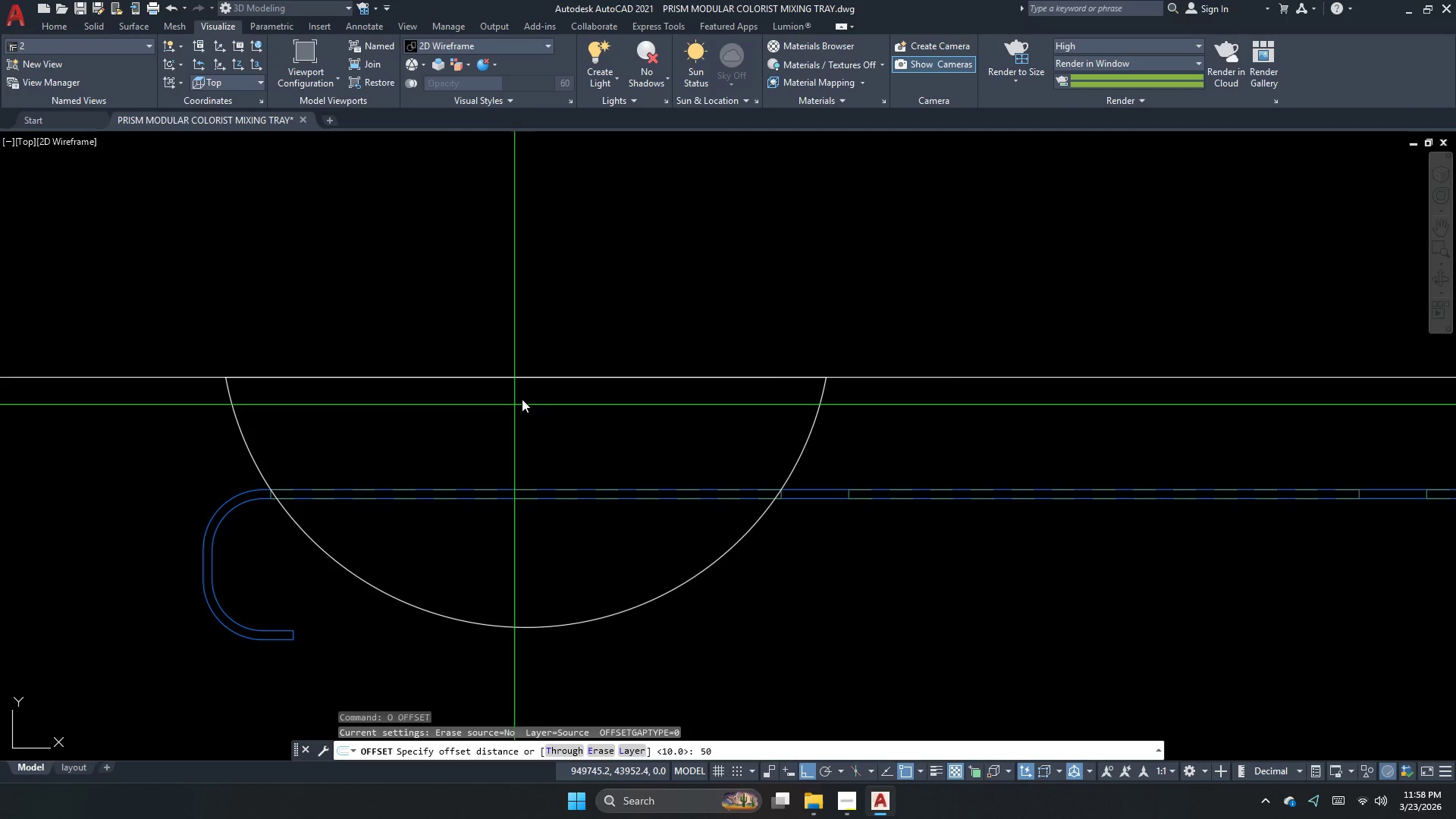 
key(NumpadEnter)
 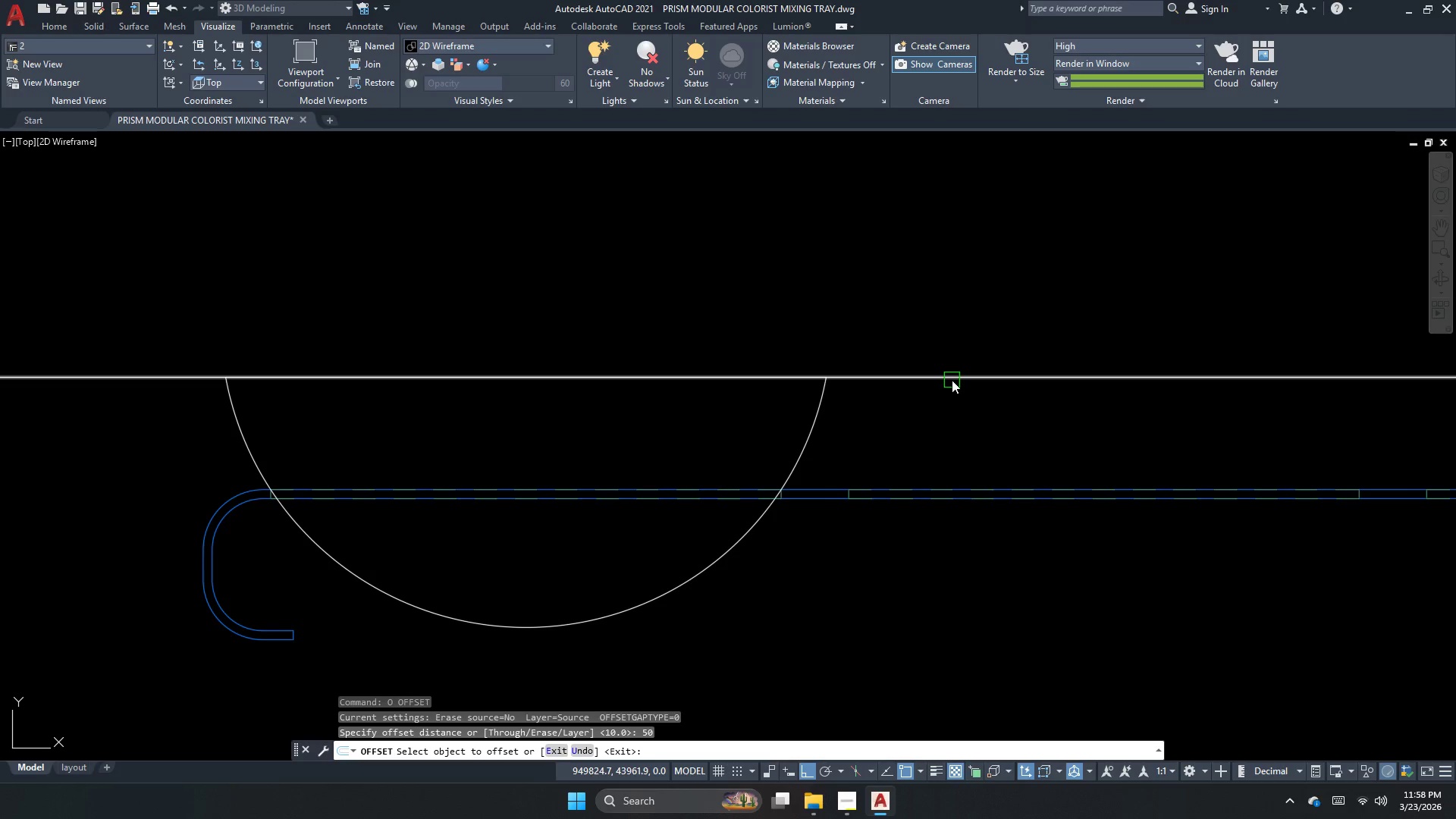 
left_click_drag(start_coordinate=[952, 380], to_coordinate=[946, 398])
 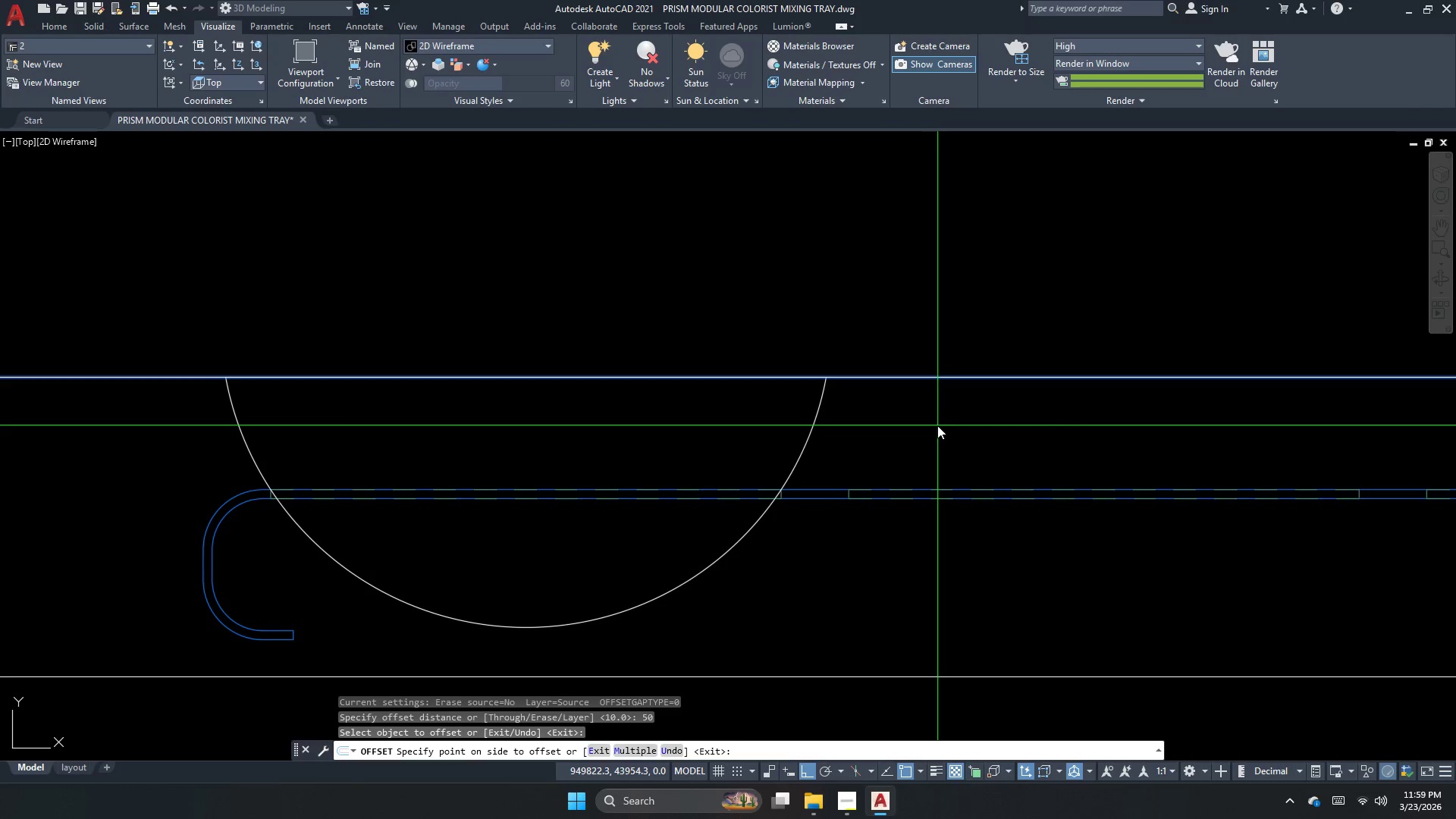 
key(Escape)
 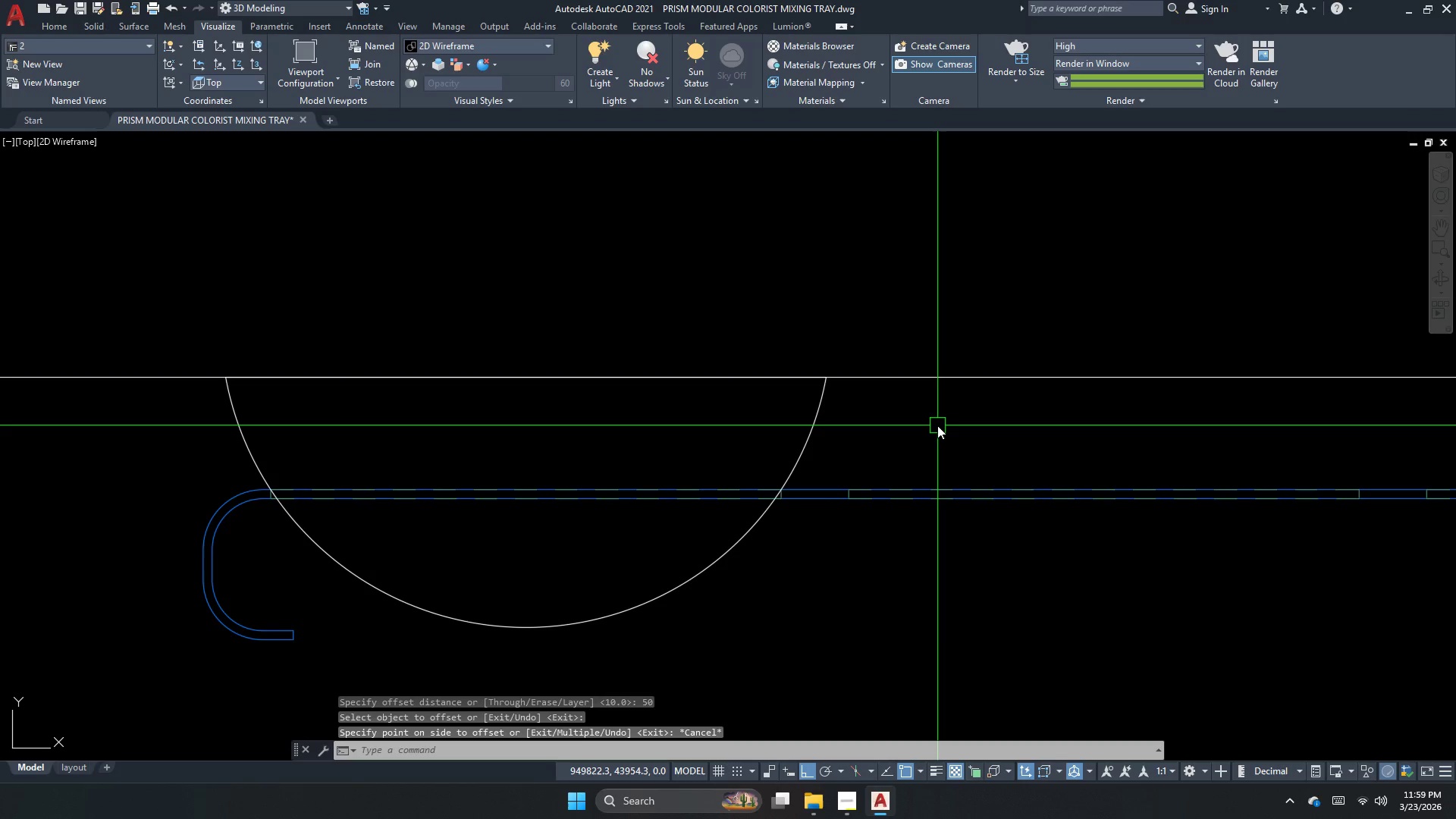 
key(Escape)
 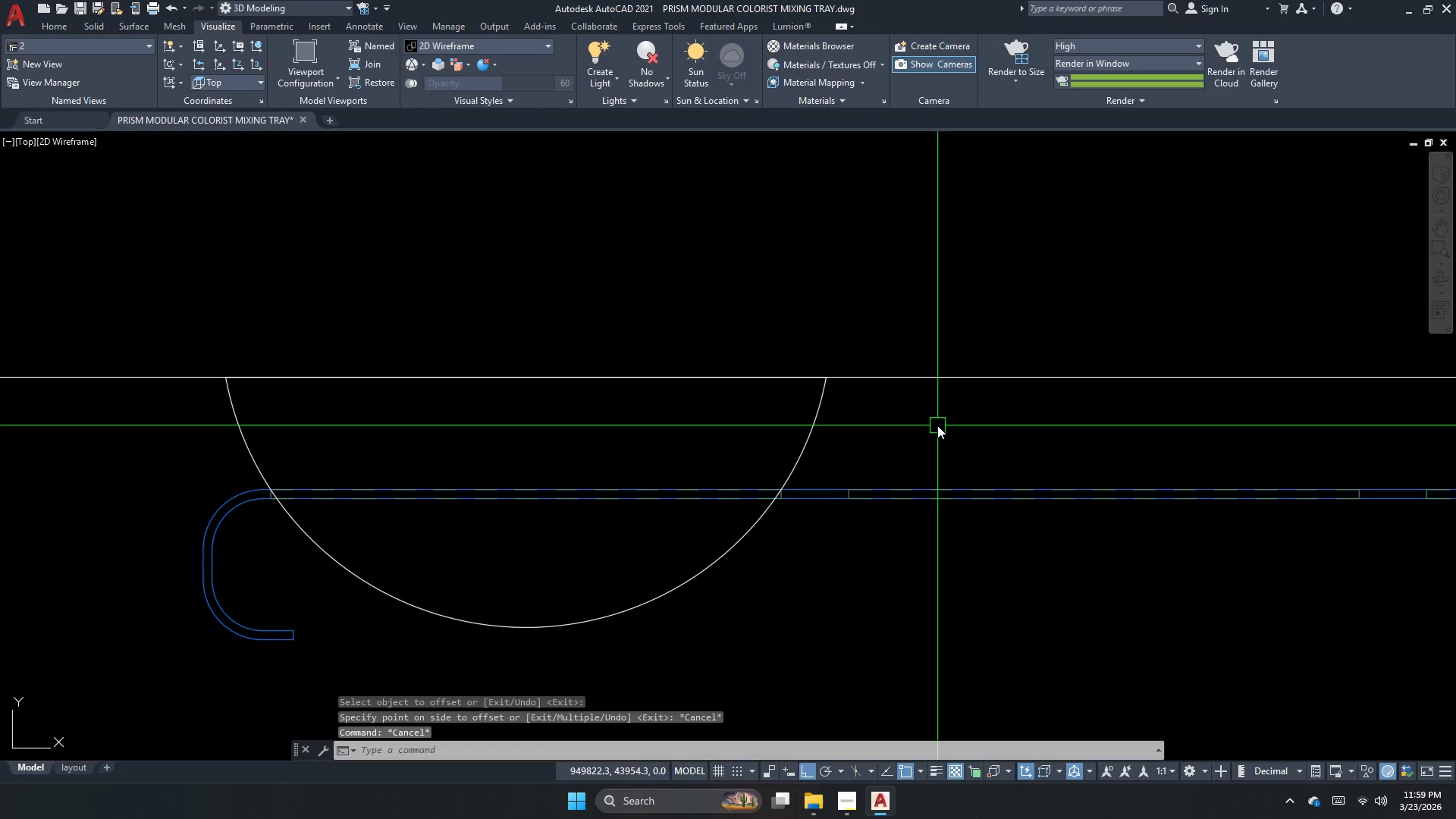 
key(O)
 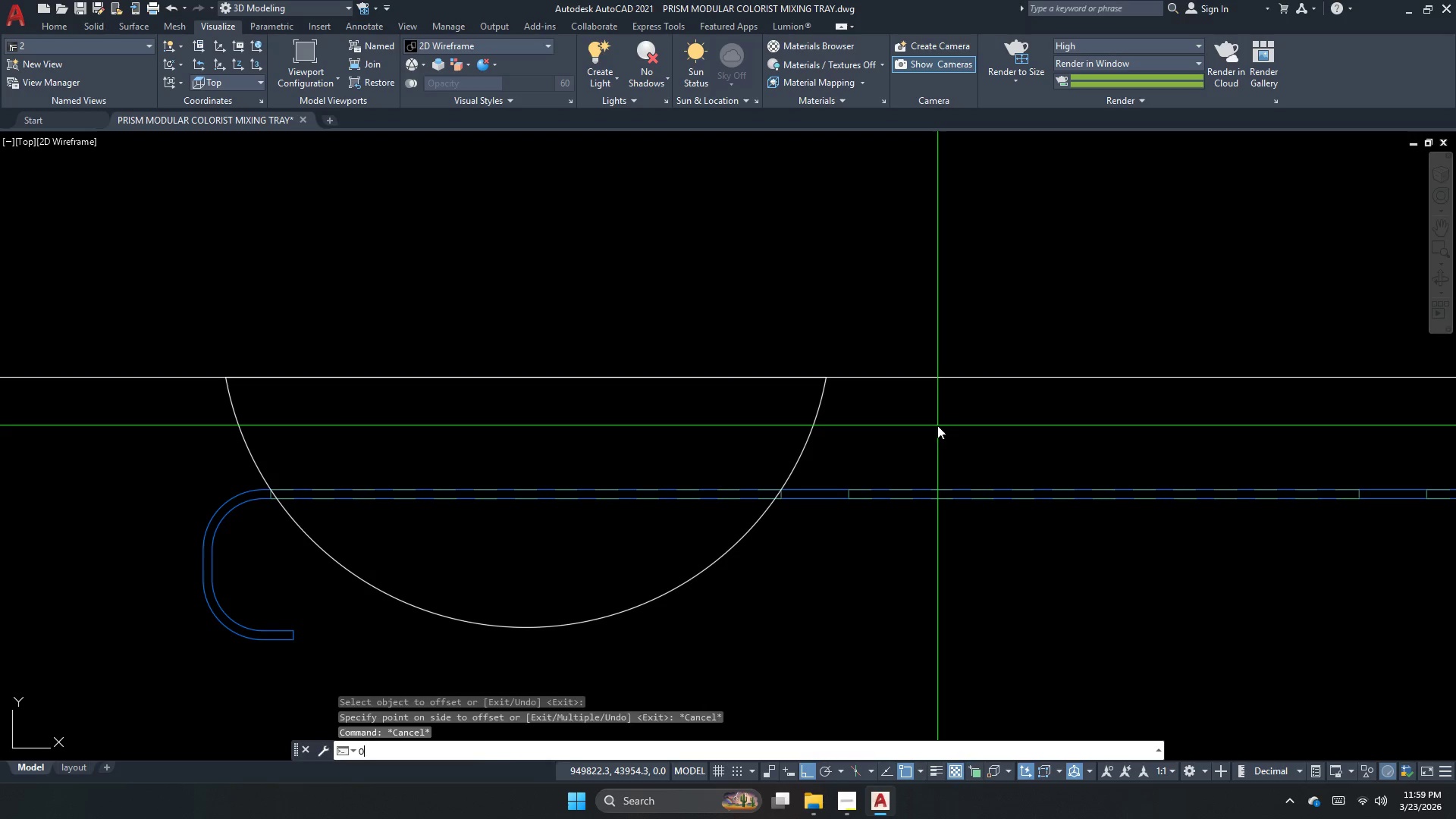 
key(Space)
 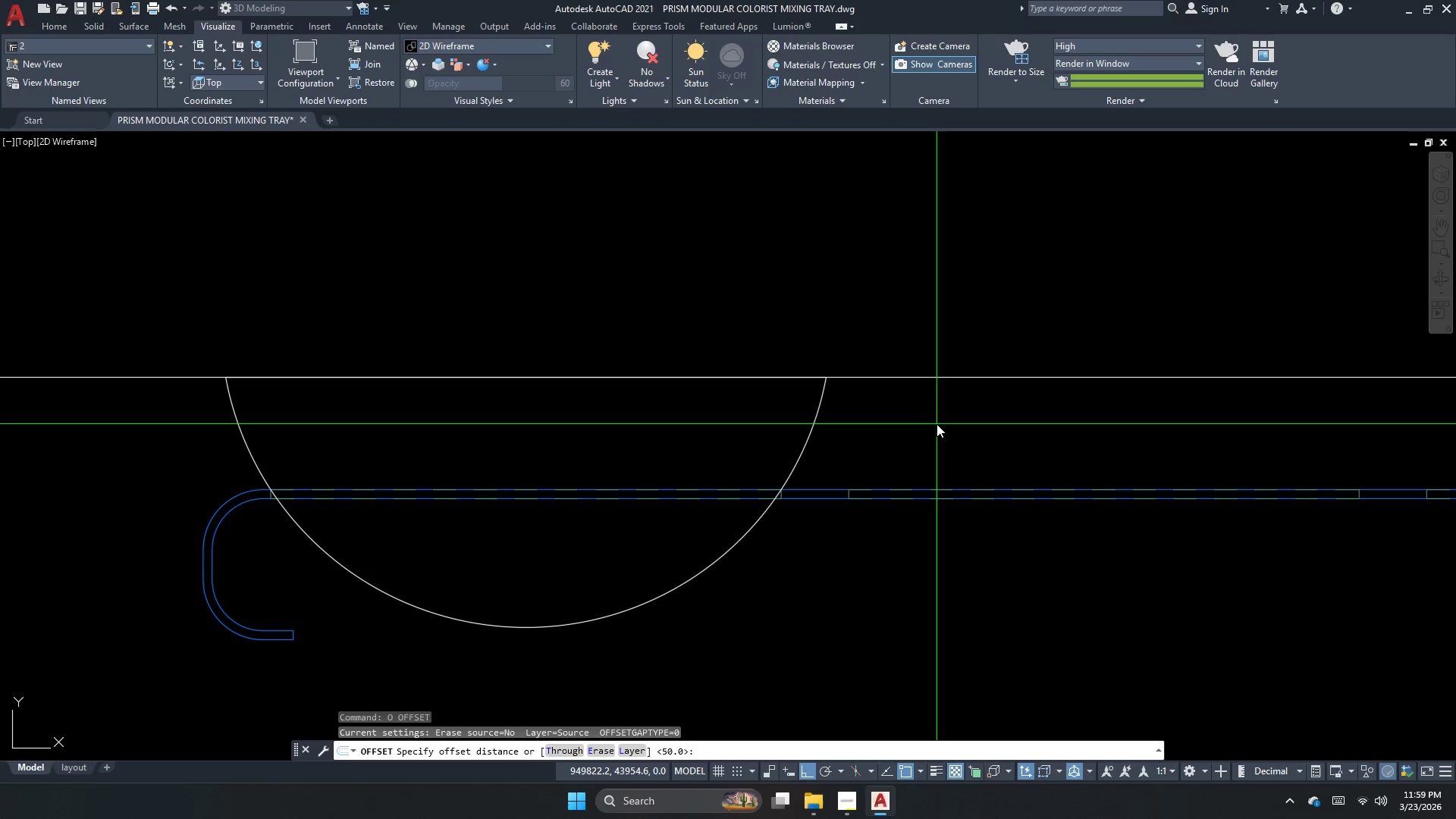 
key(Numpad3)
 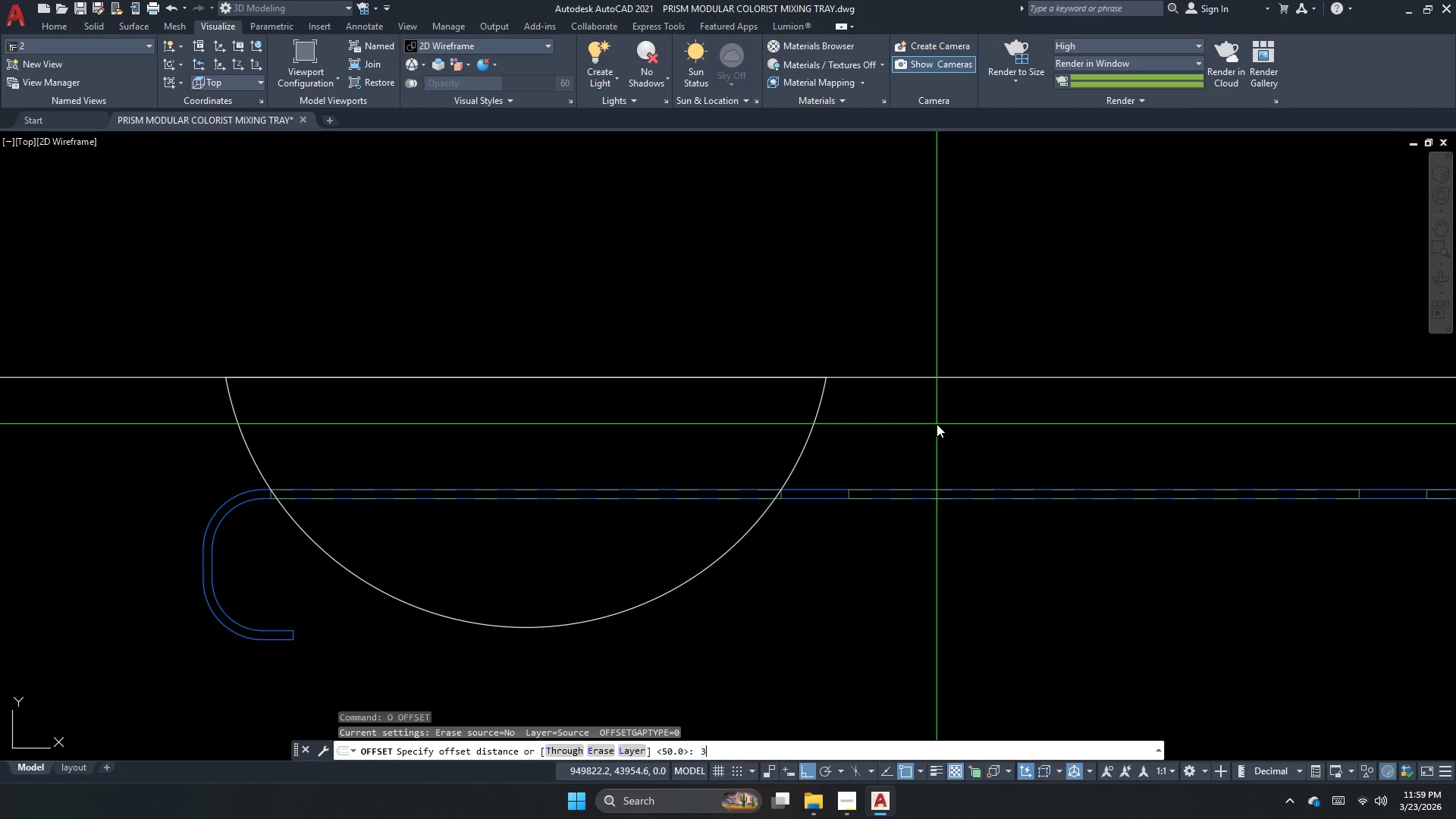 
key(Numpad0)
 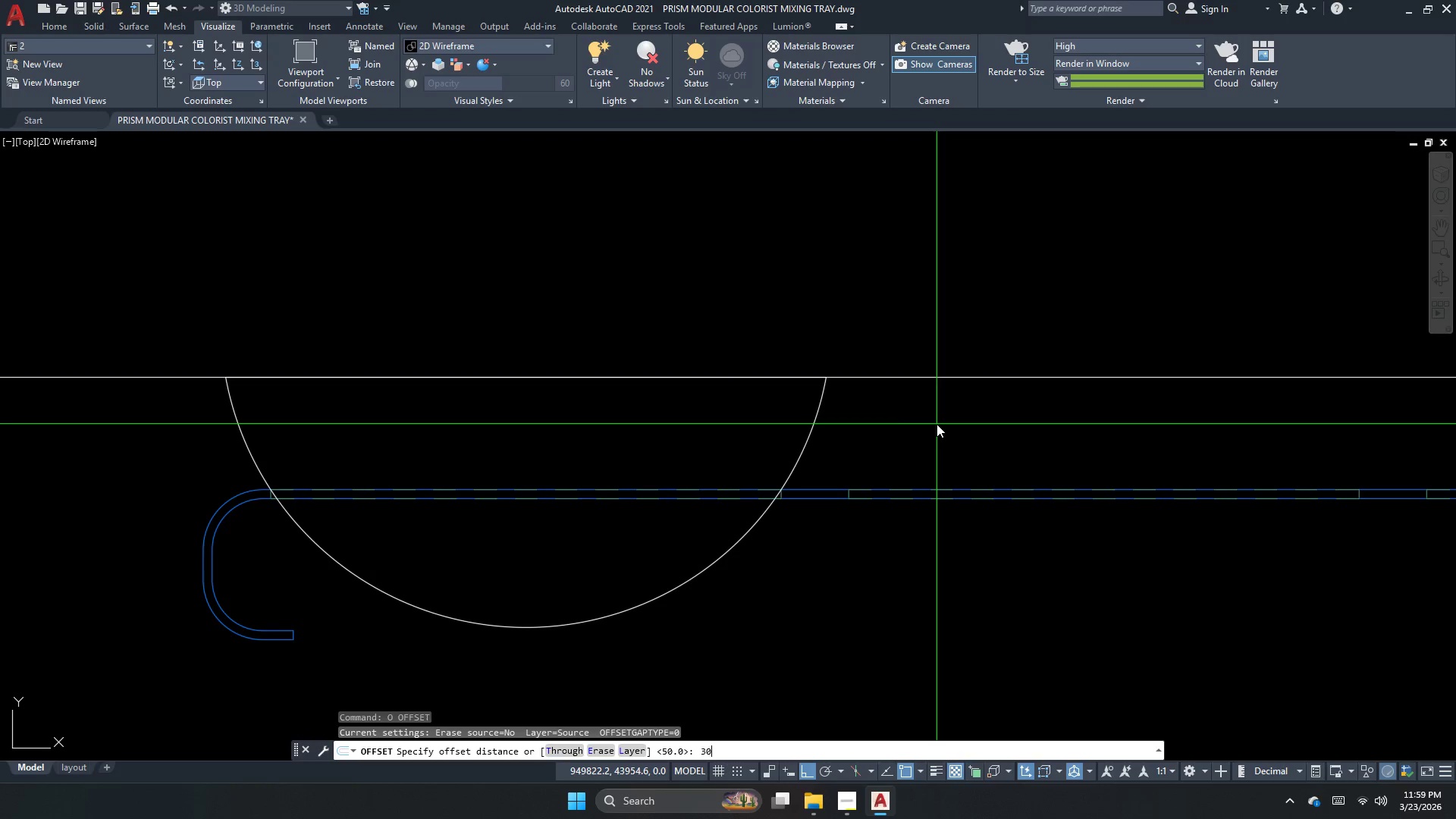 
key(NumpadEnter)
 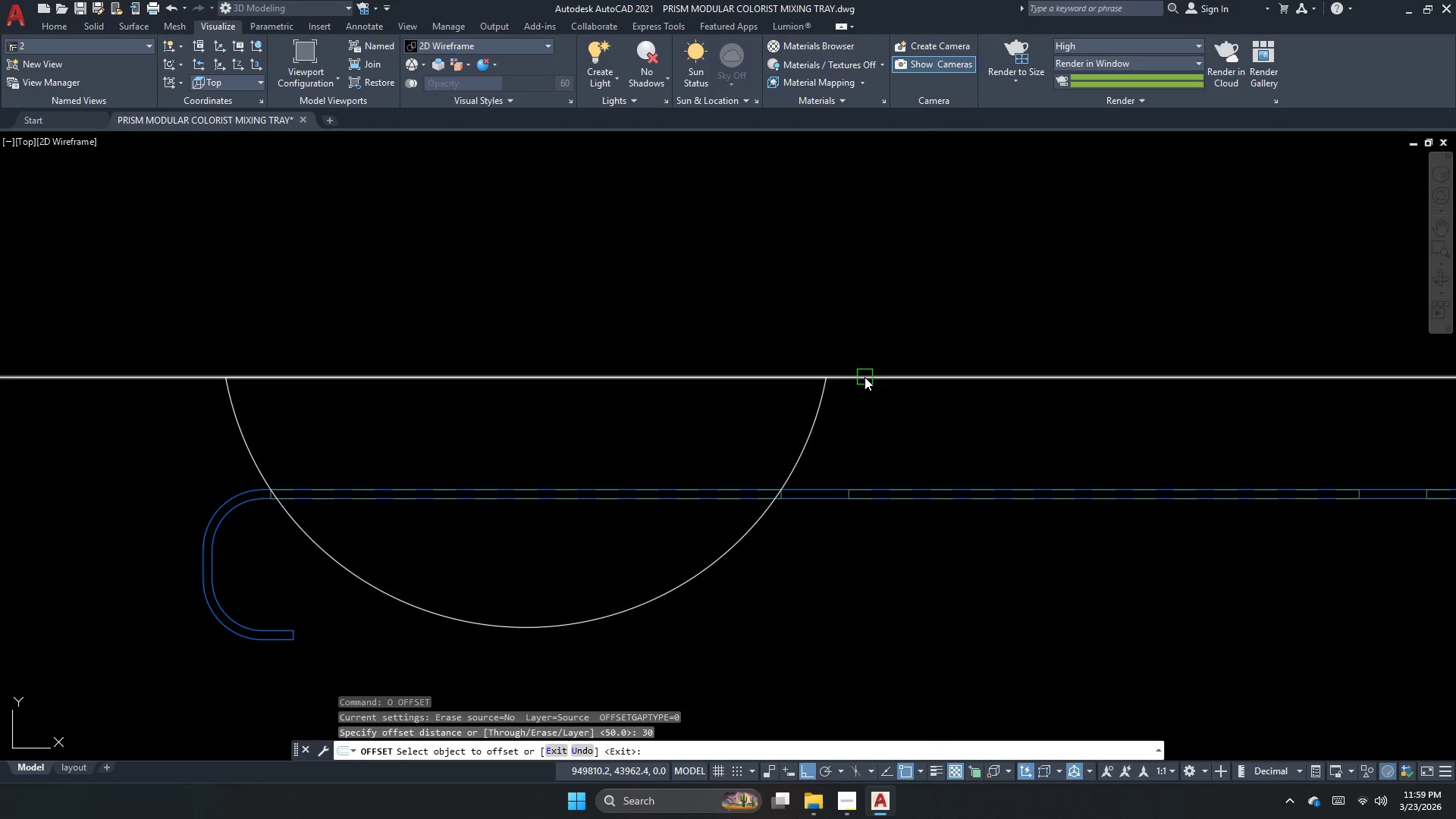 
left_click_drag(start_coordinate=[868, 371], to_coordinate=[861, 381])
 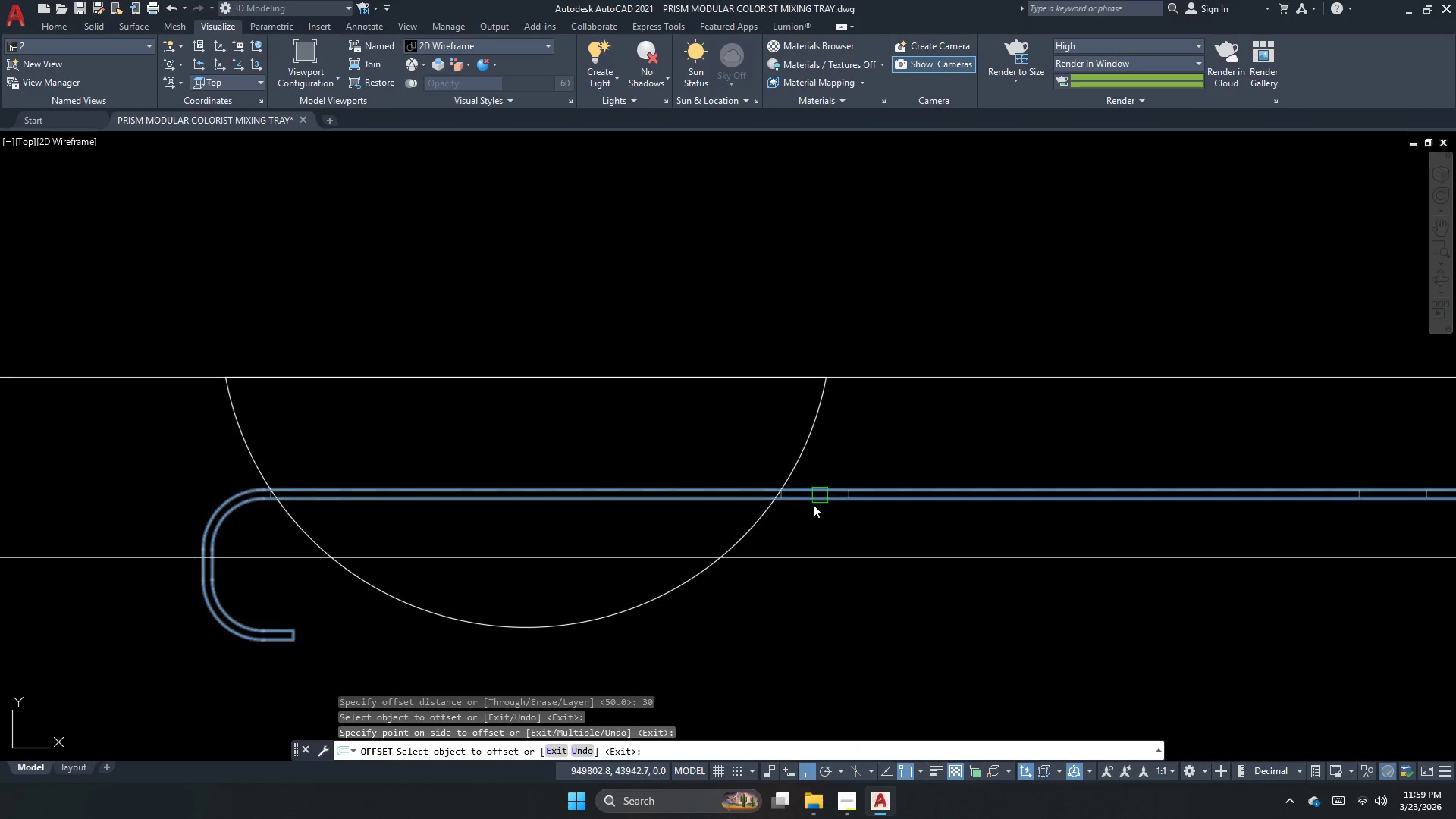 
key(Escape)
 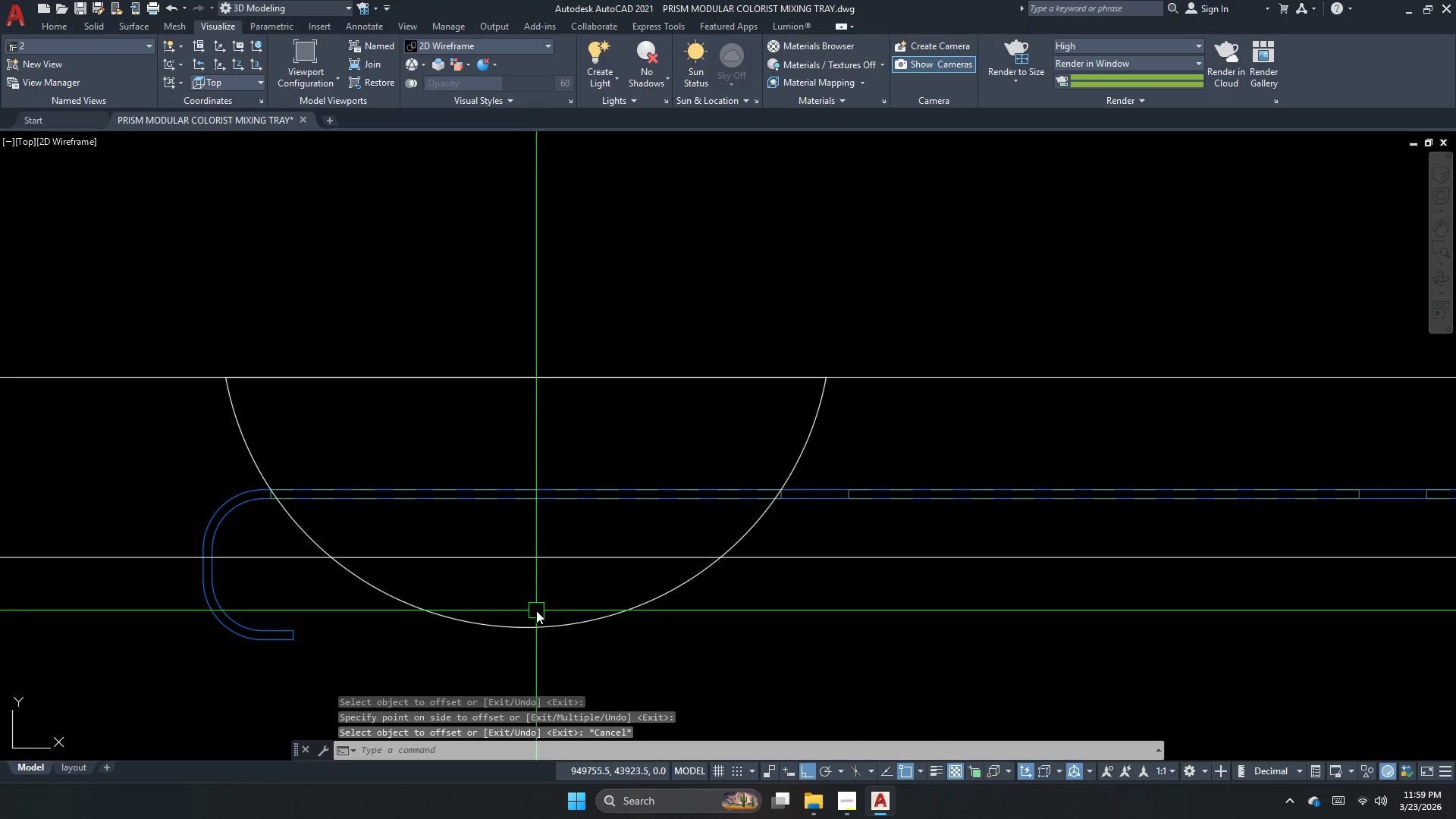 
left_click_drag(start_coordinate=[534, 612], to_coordinate=[526, 623])
 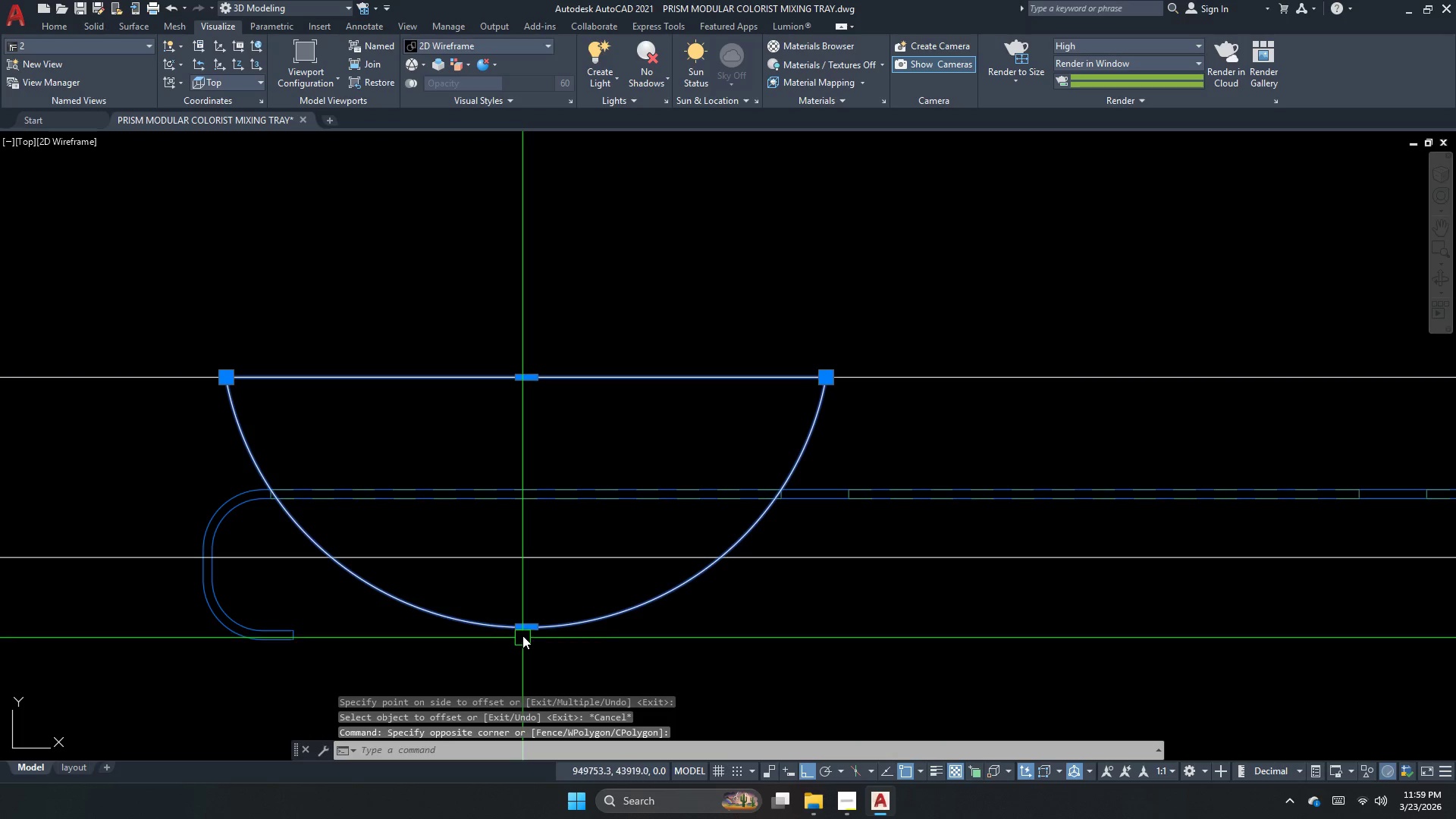 
left_click_drag(start_coordinate=[522, 629], to_coordinate=[522, 617])
 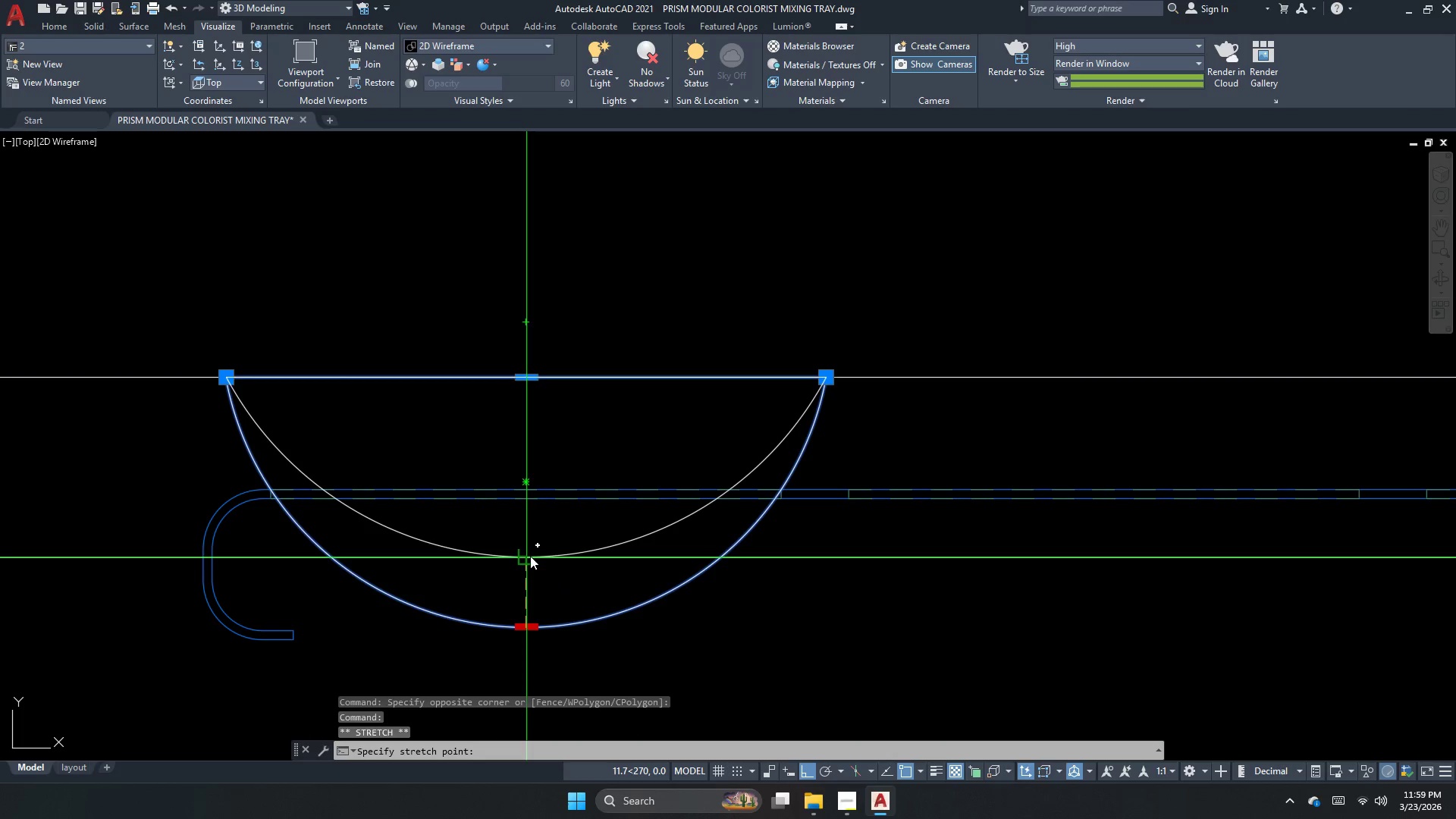 
left_click([530, 556])
 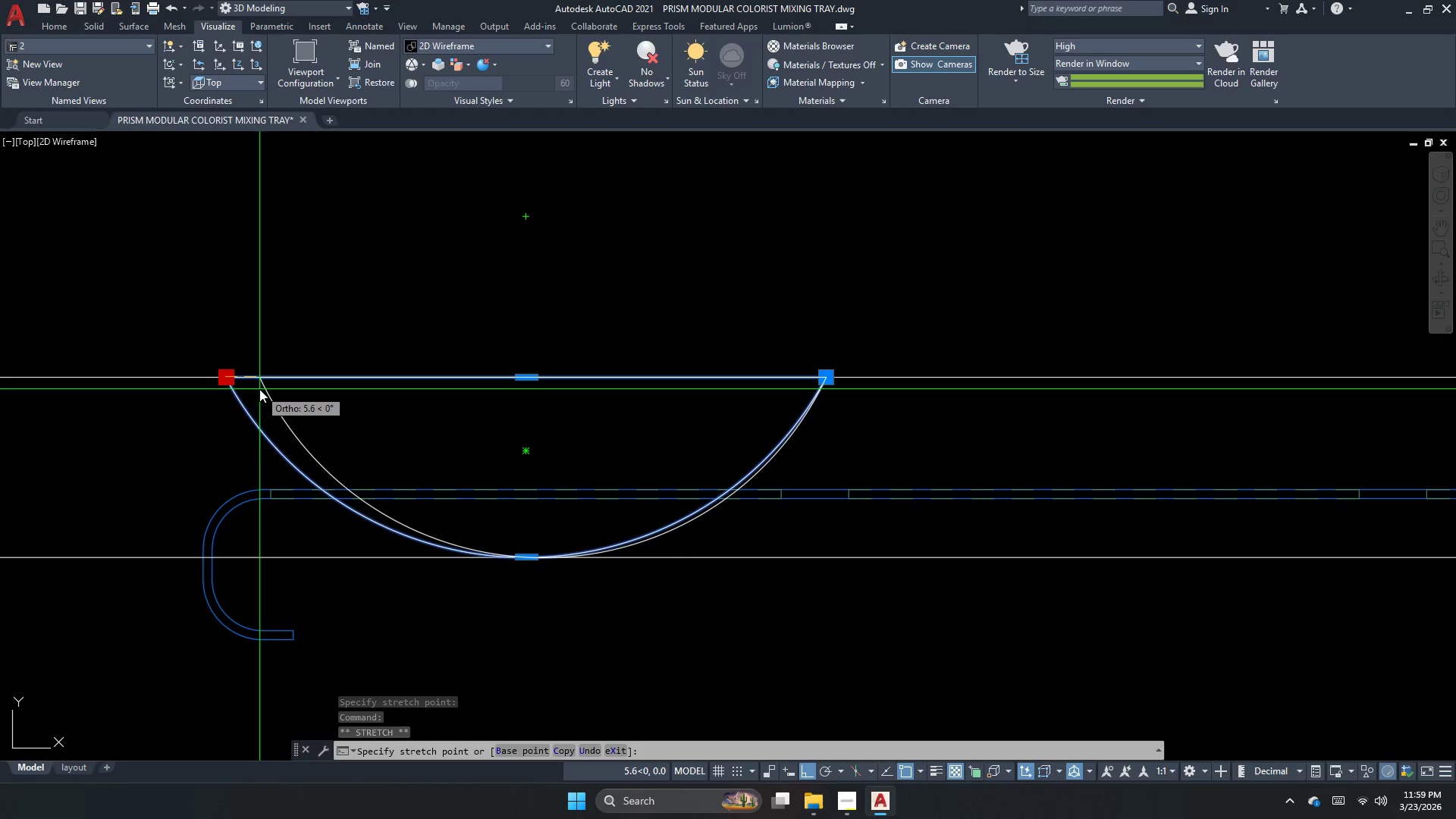 
wait(7.2)
 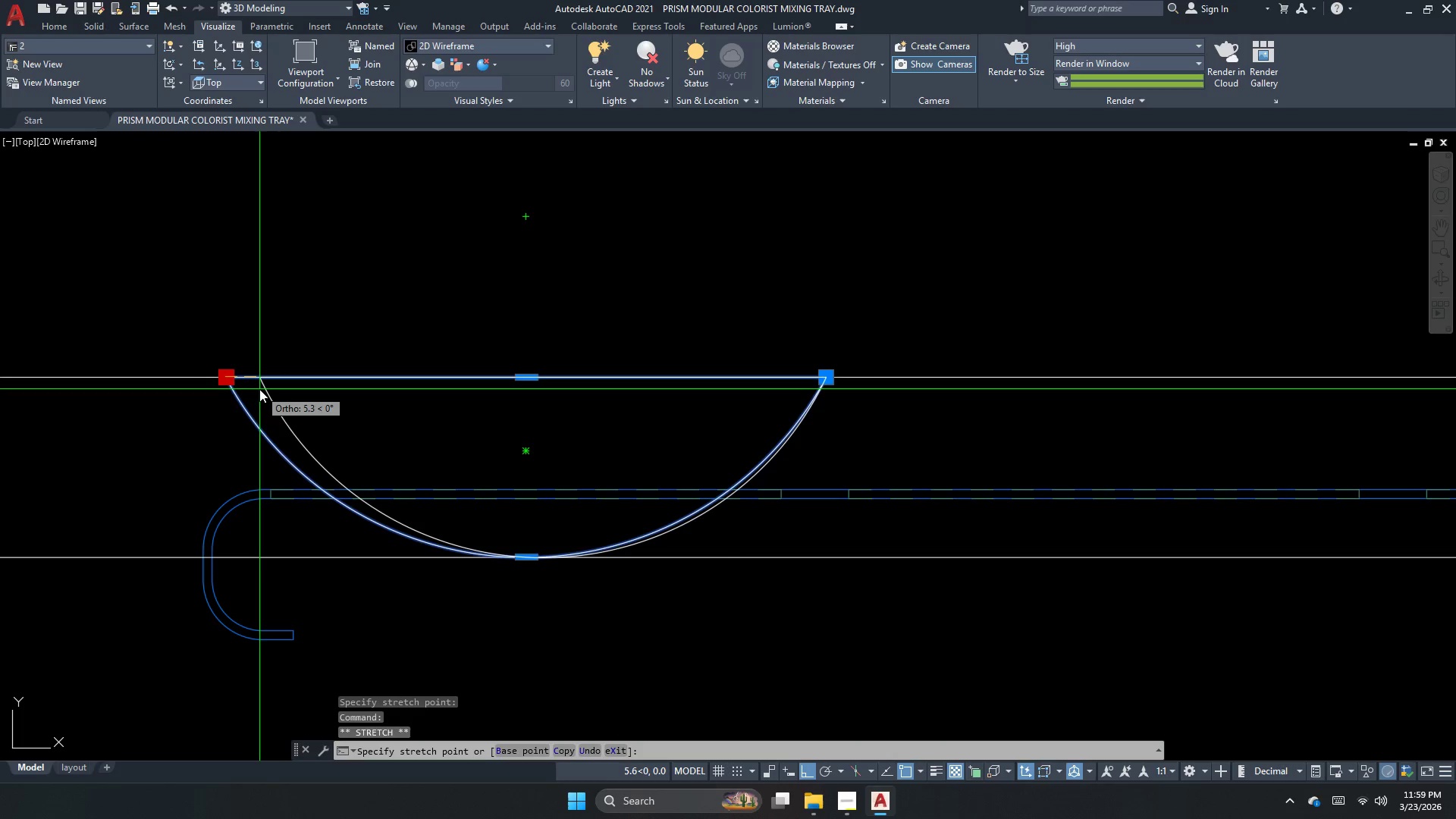 
key(Numpad5)
 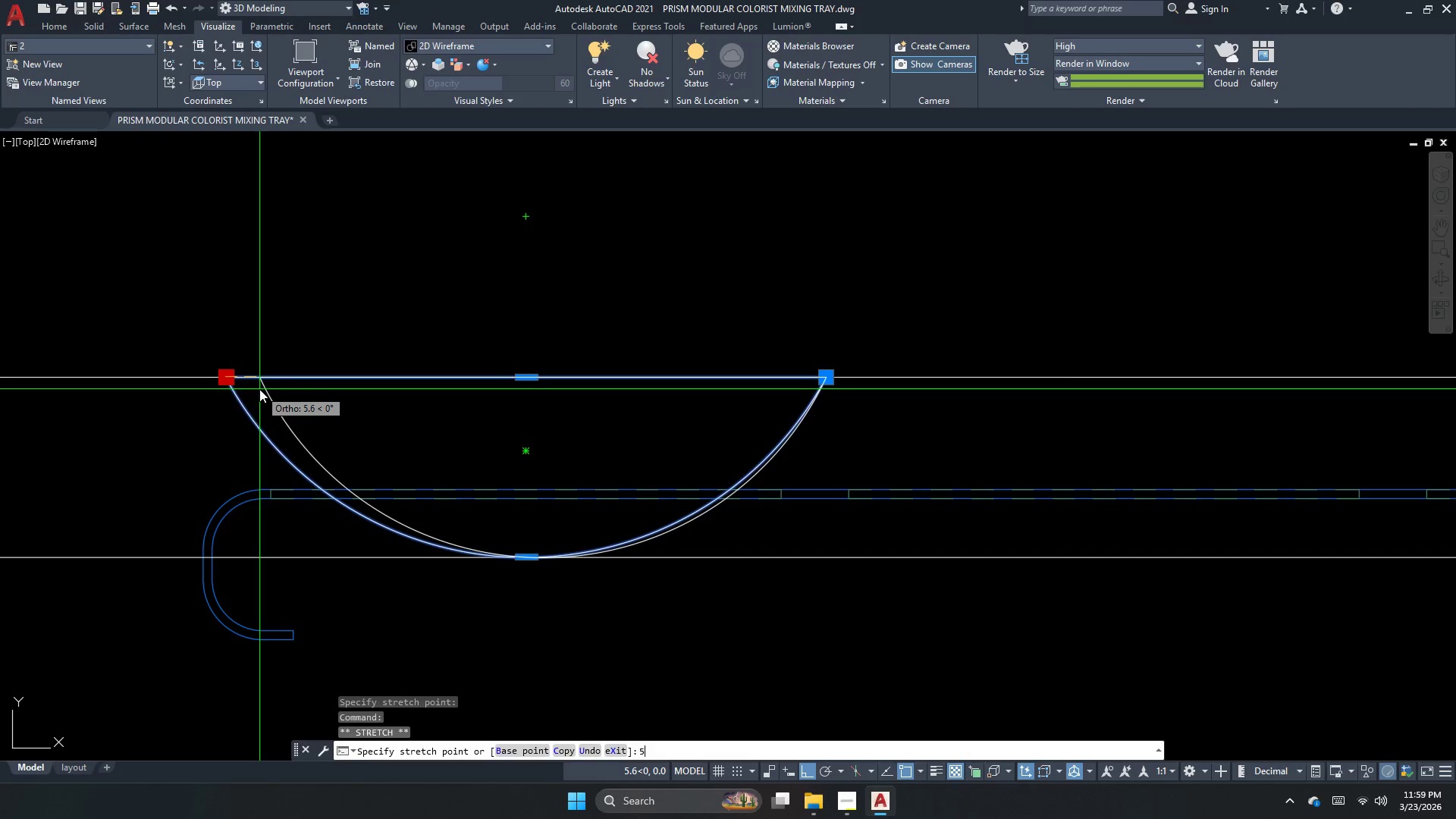 
key(NumpadEnter)
 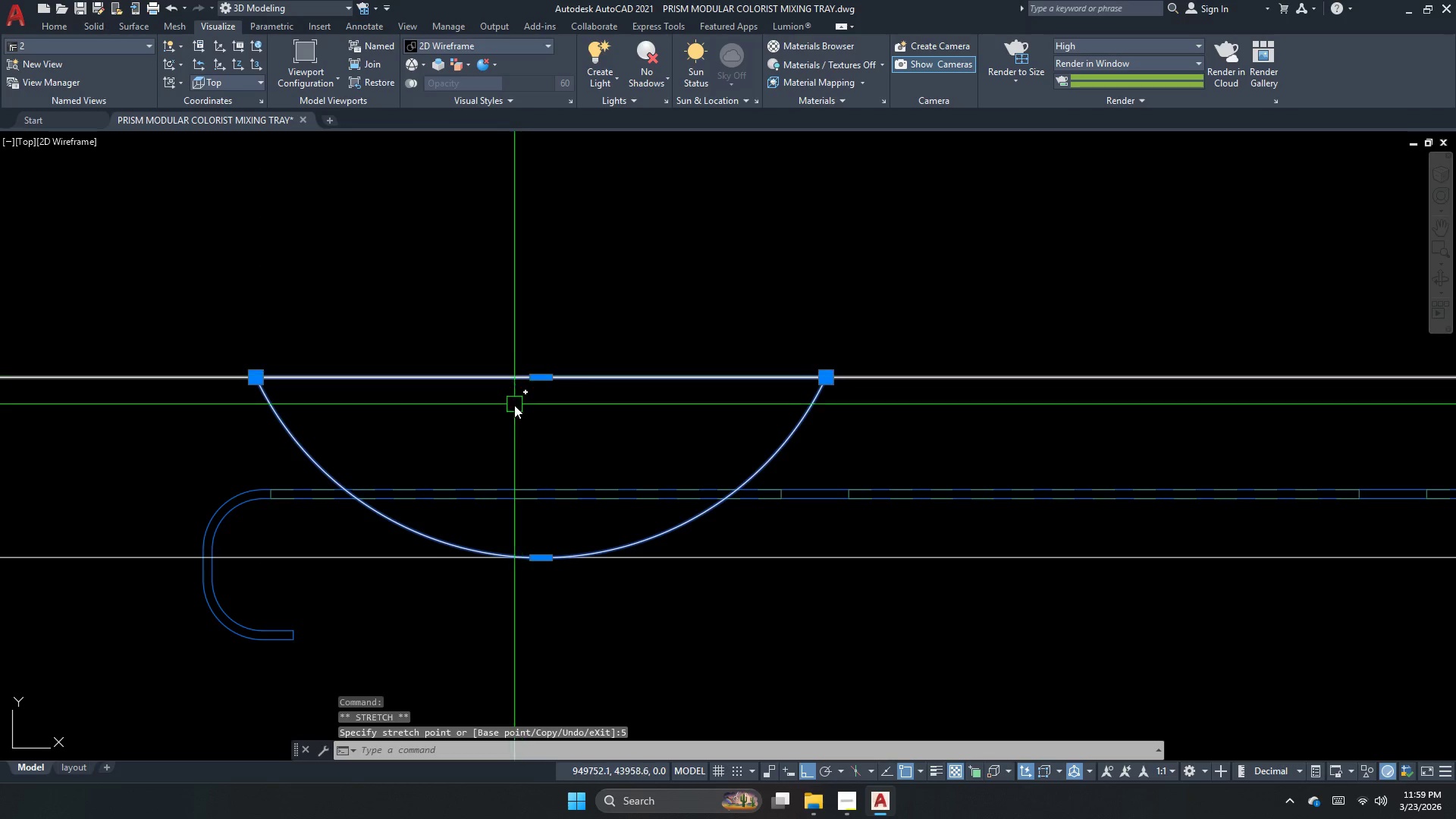 
key(Control+ControlLeft)
 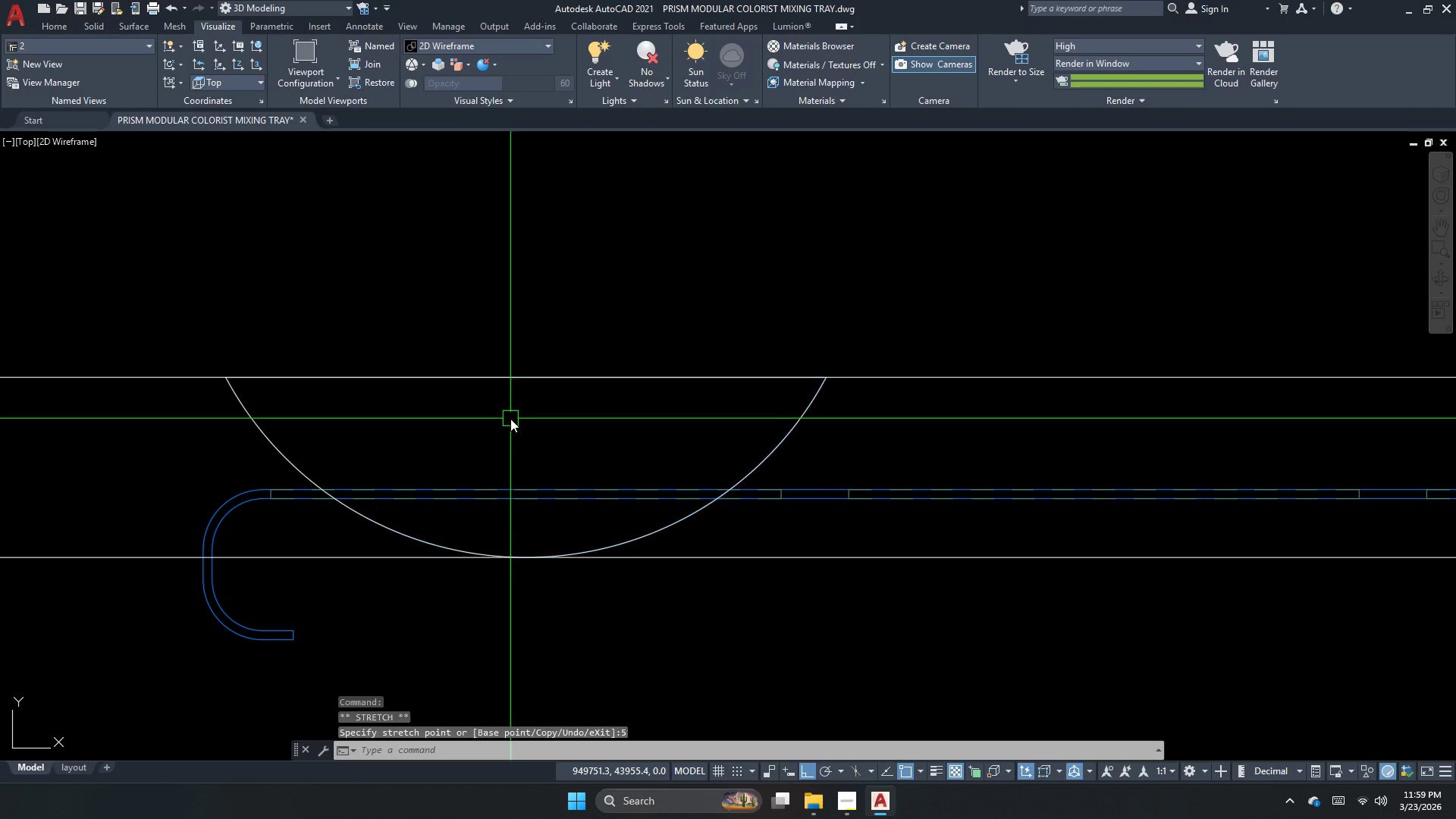 
key(Control+Z)
 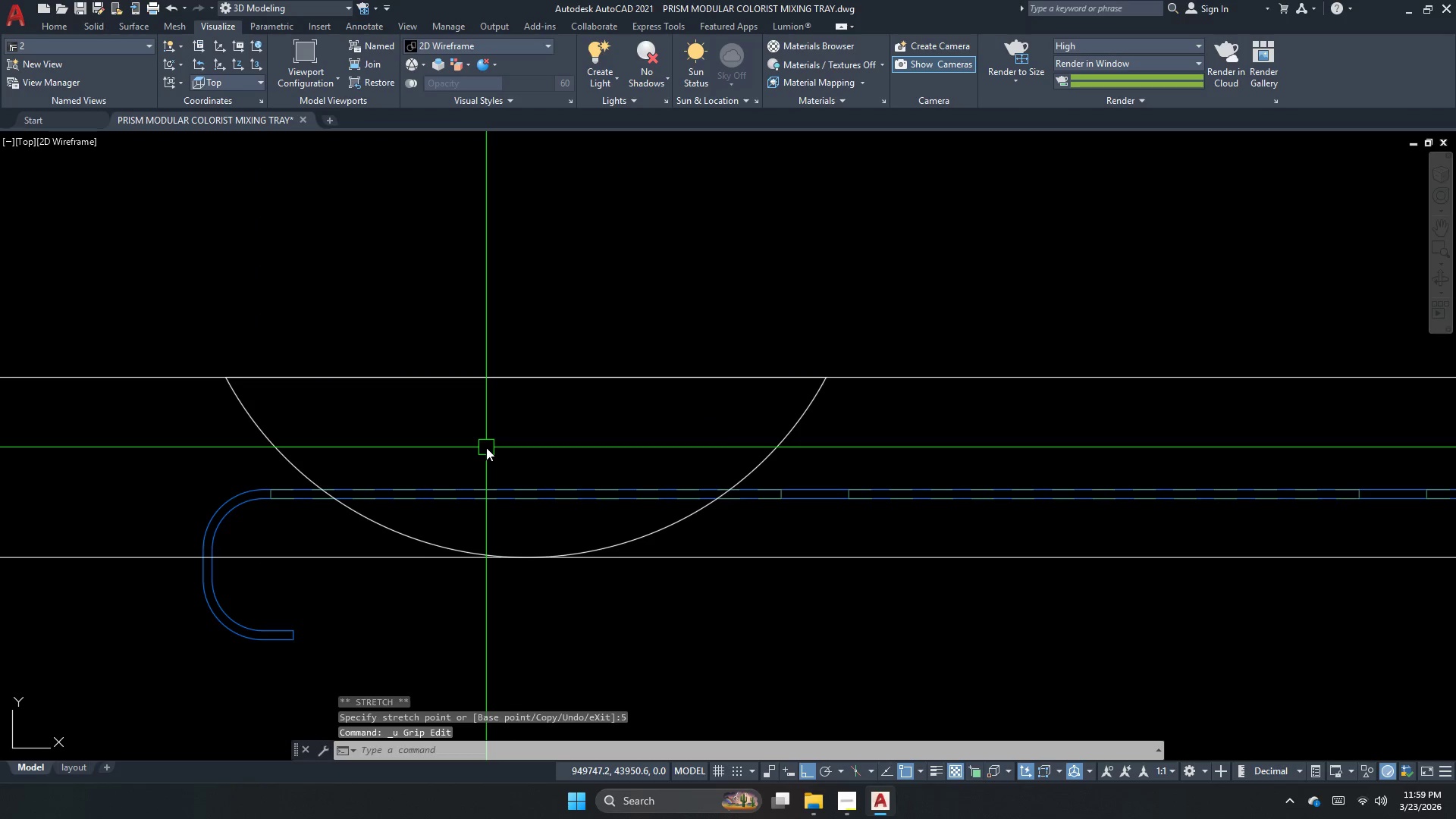 
key(Escape)
 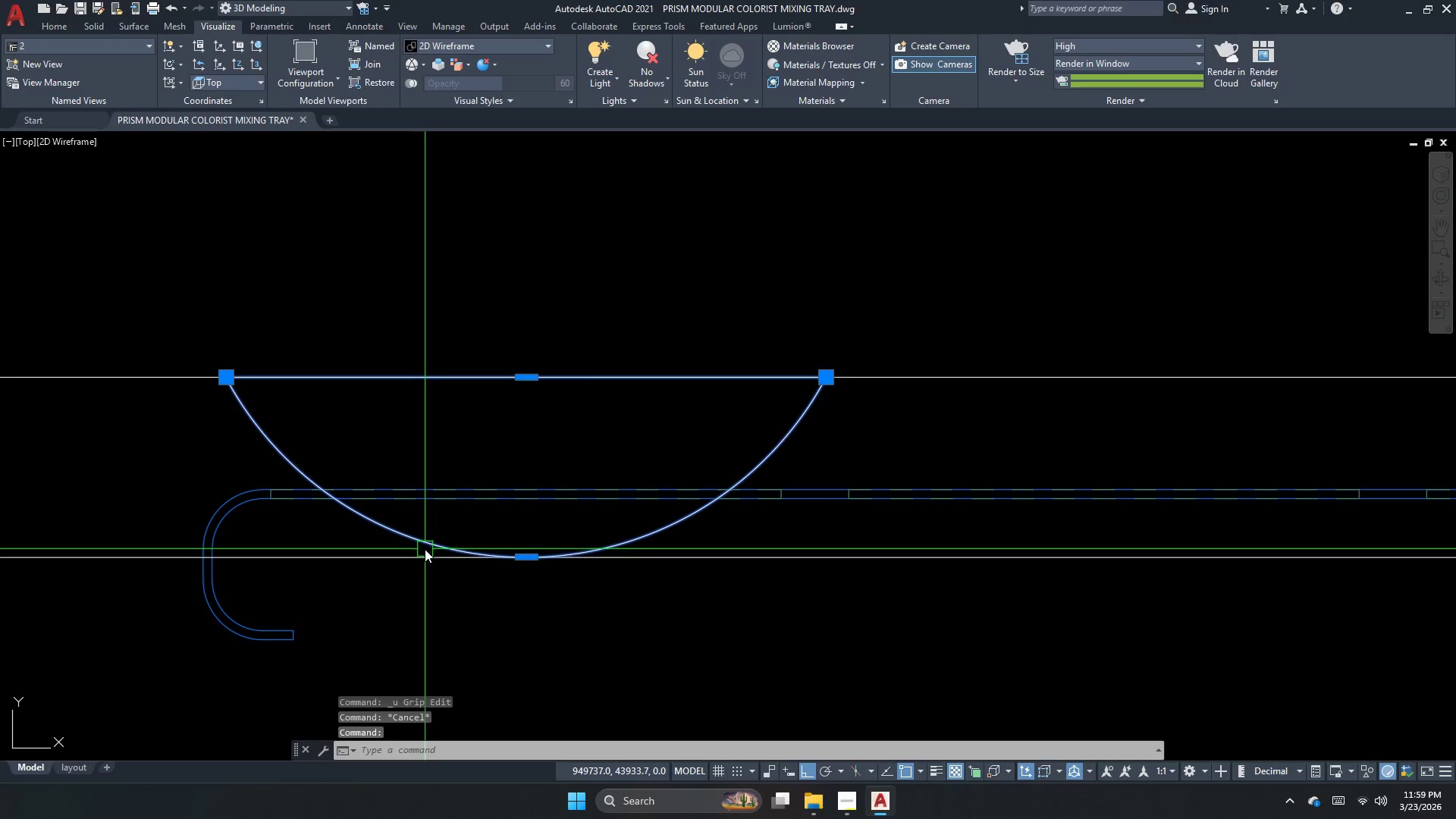 
key(M)
 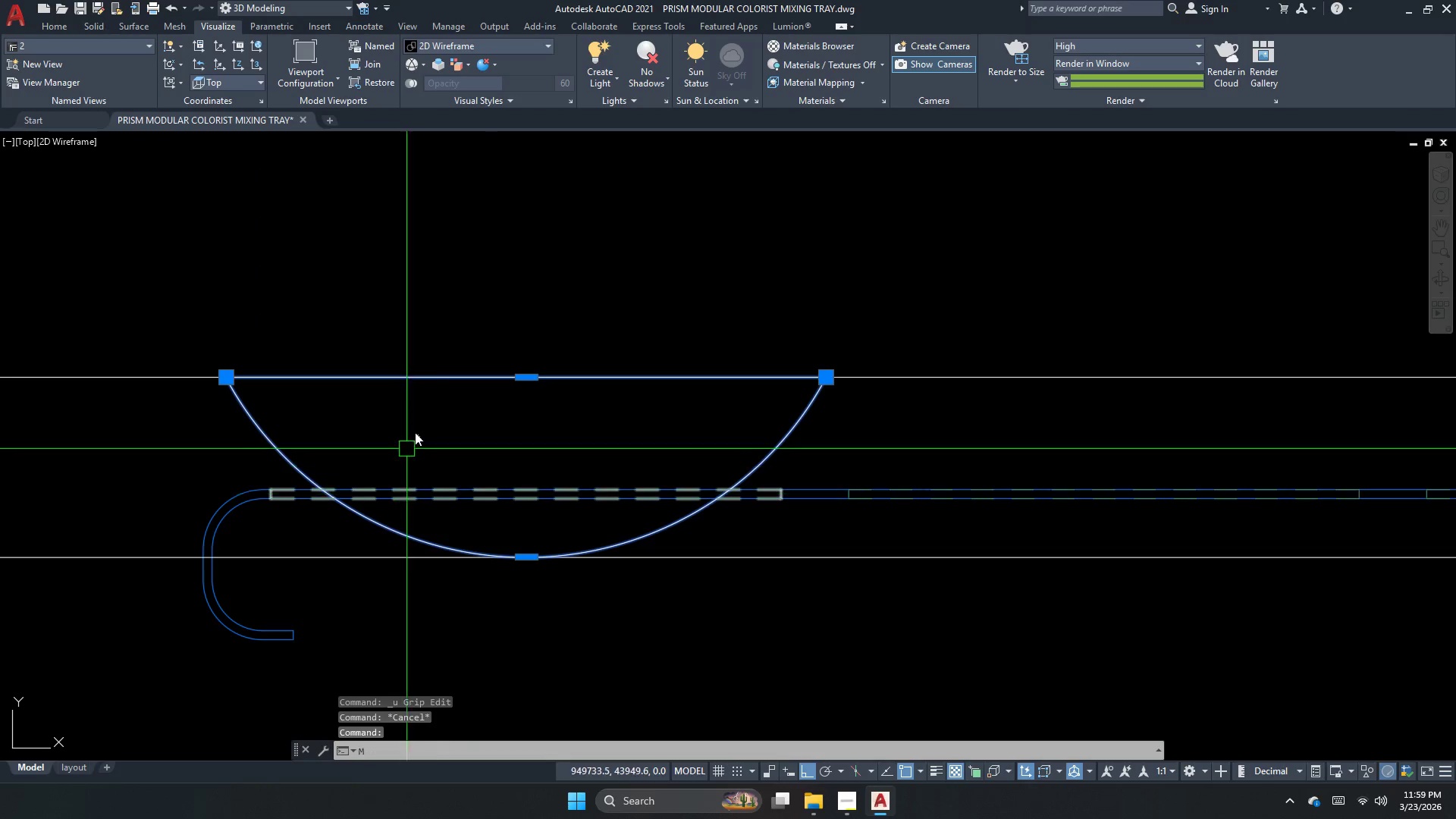 
hold_key(key=Space, duration=10.88)
 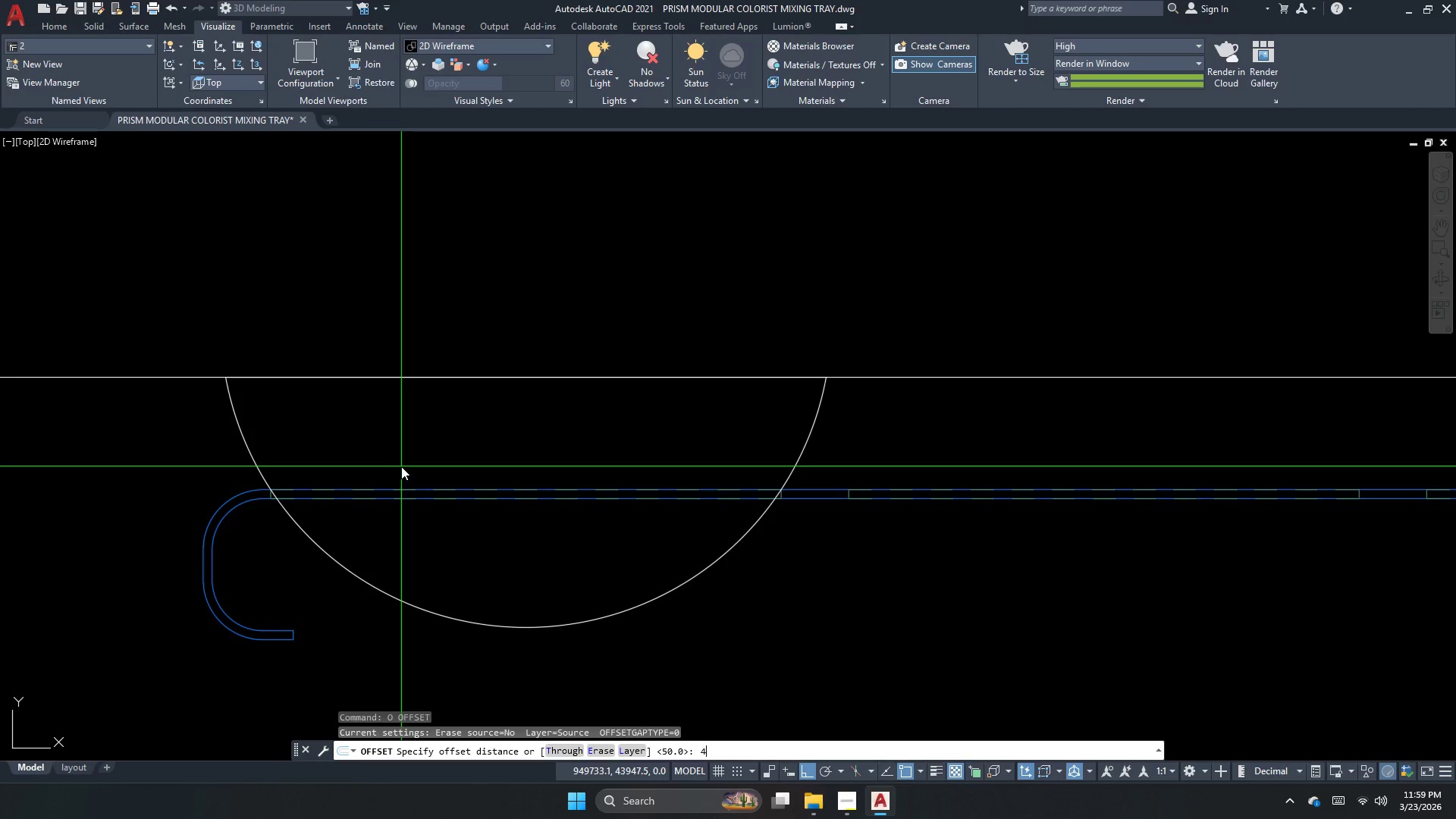 
left_click([437, 401])
 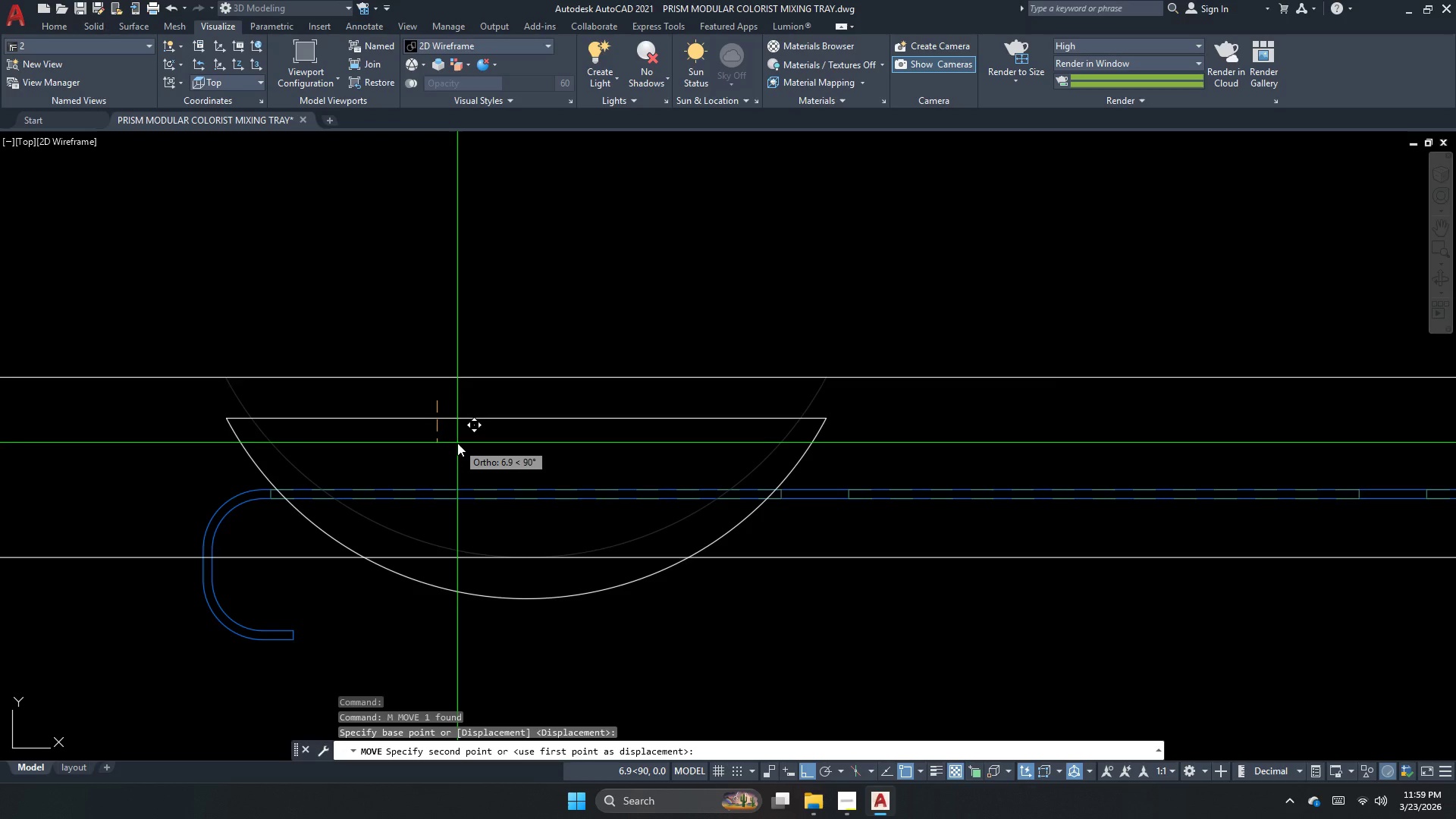 
key(Escape)
 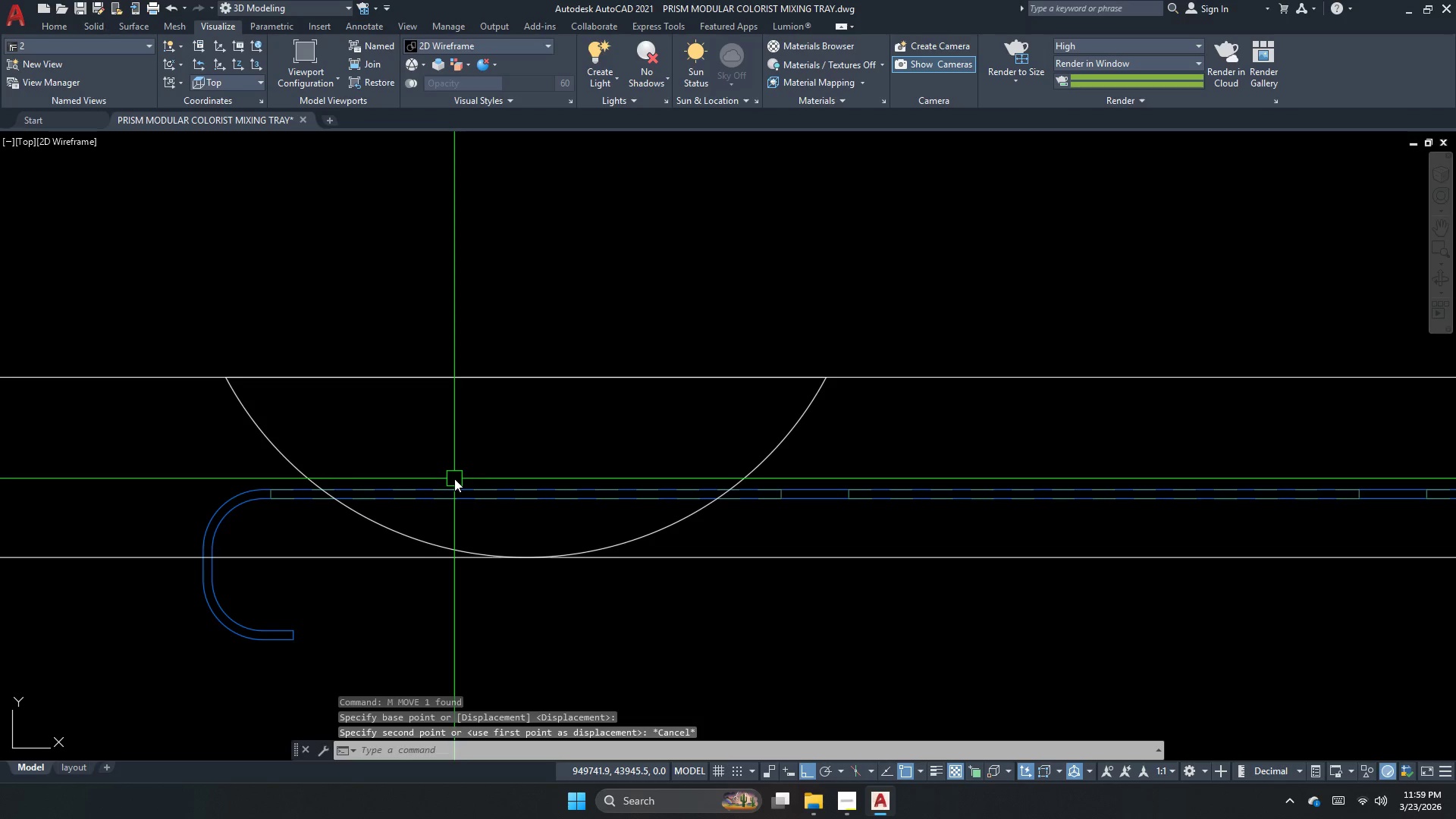 
key(Escape)
 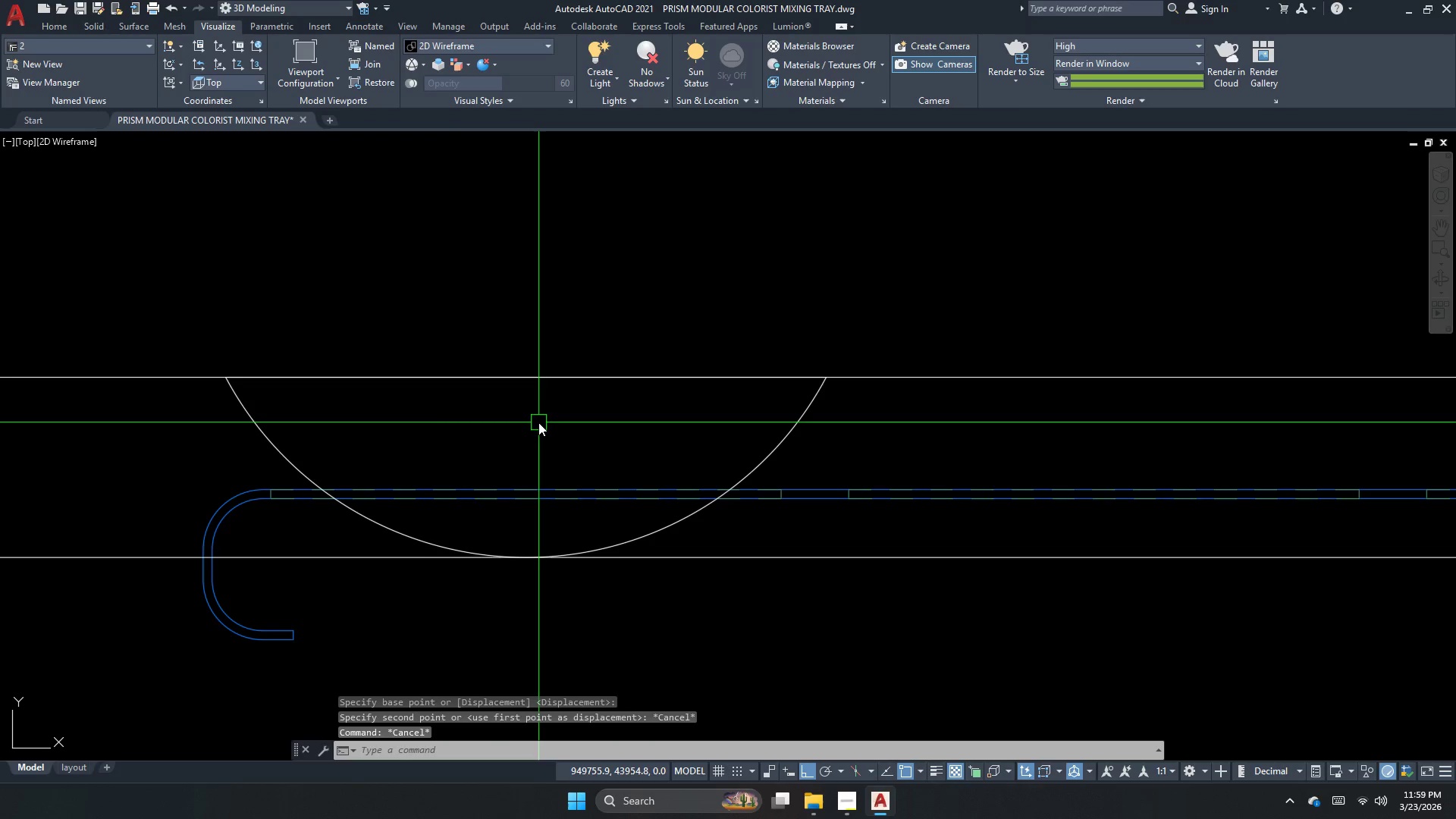 
key(Control+Z)
 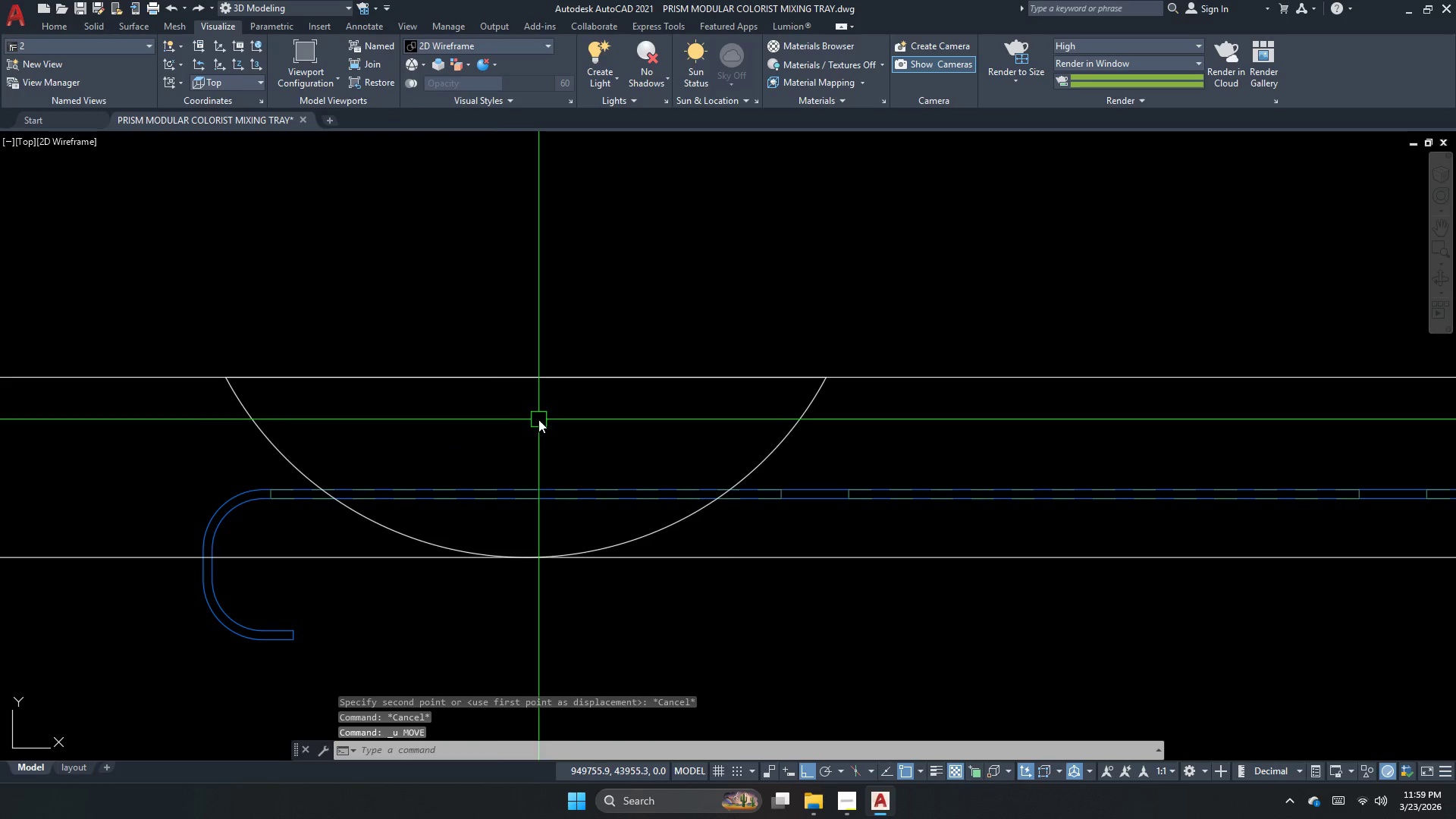 
key(Control+Z)
 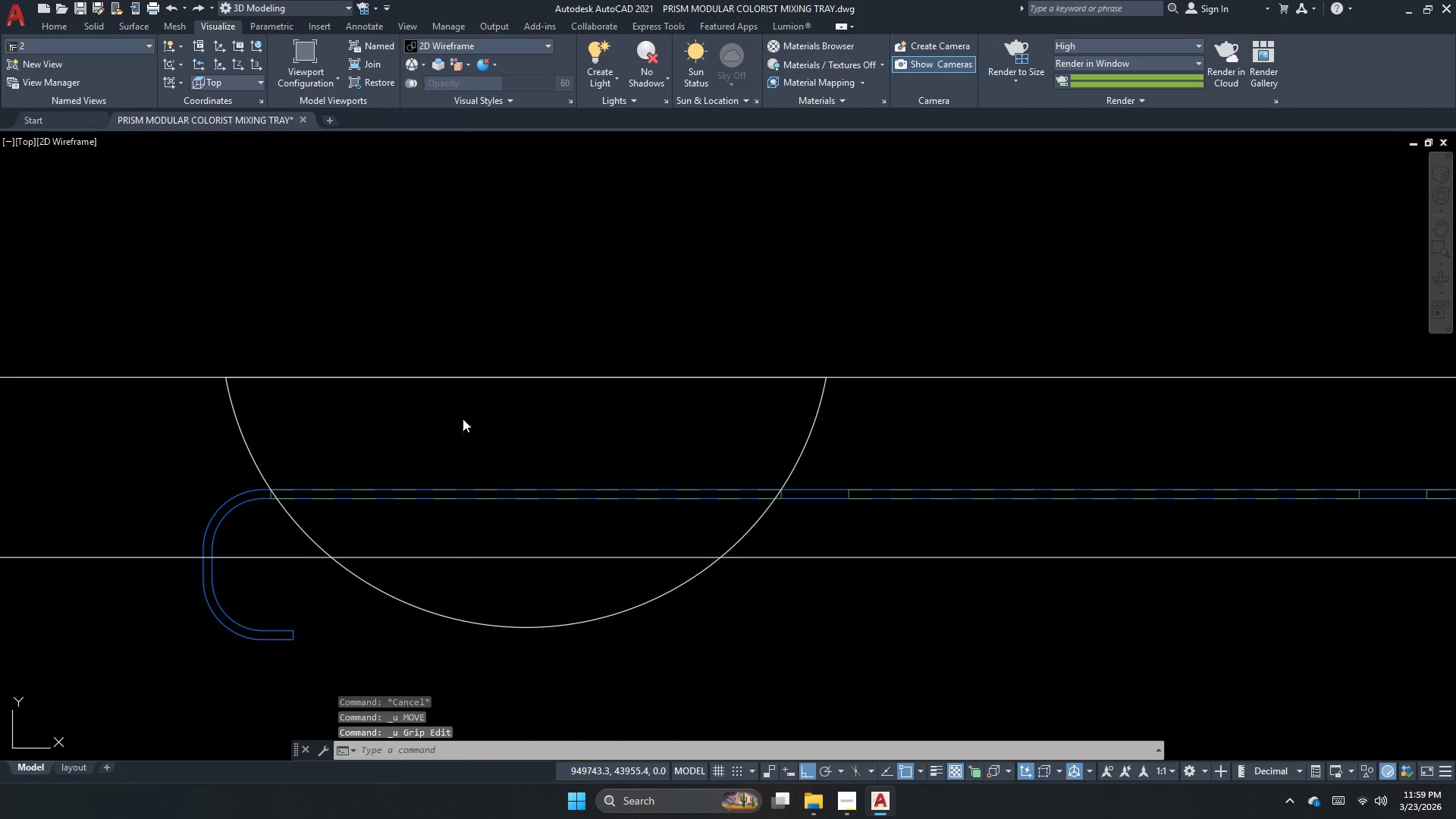 
key(Control+Z)
 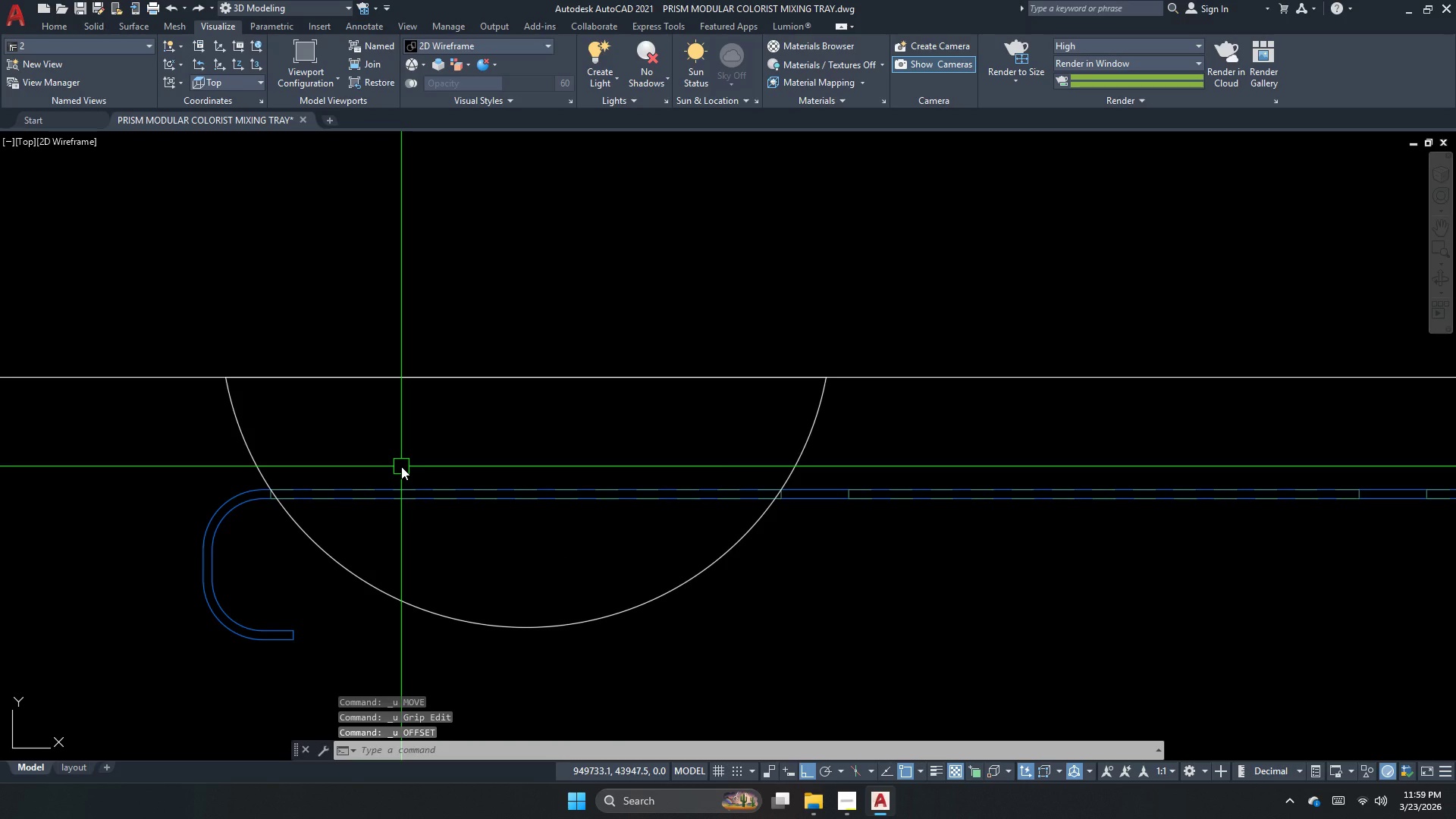 
key(Escape)
 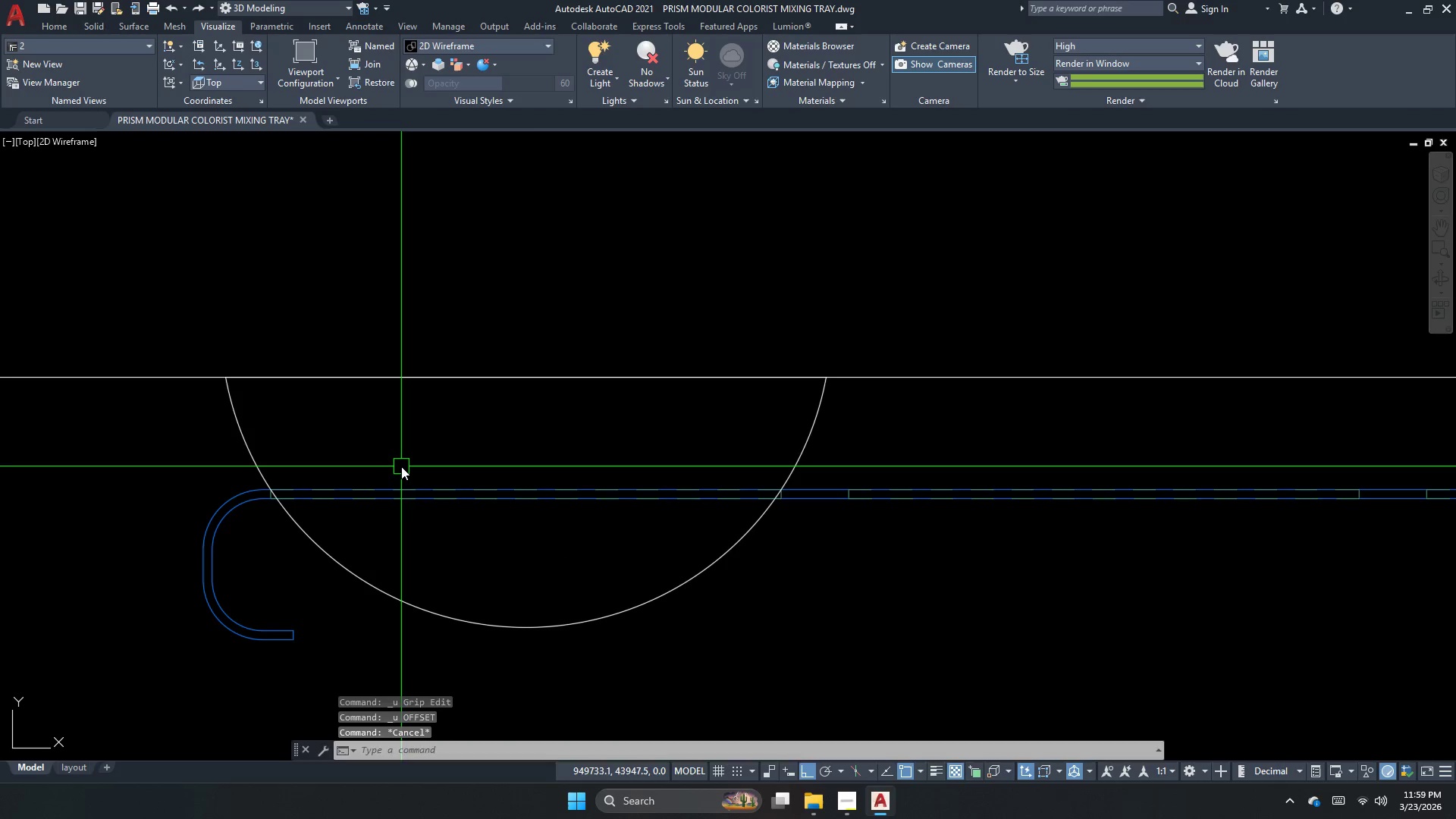 
key(O)
 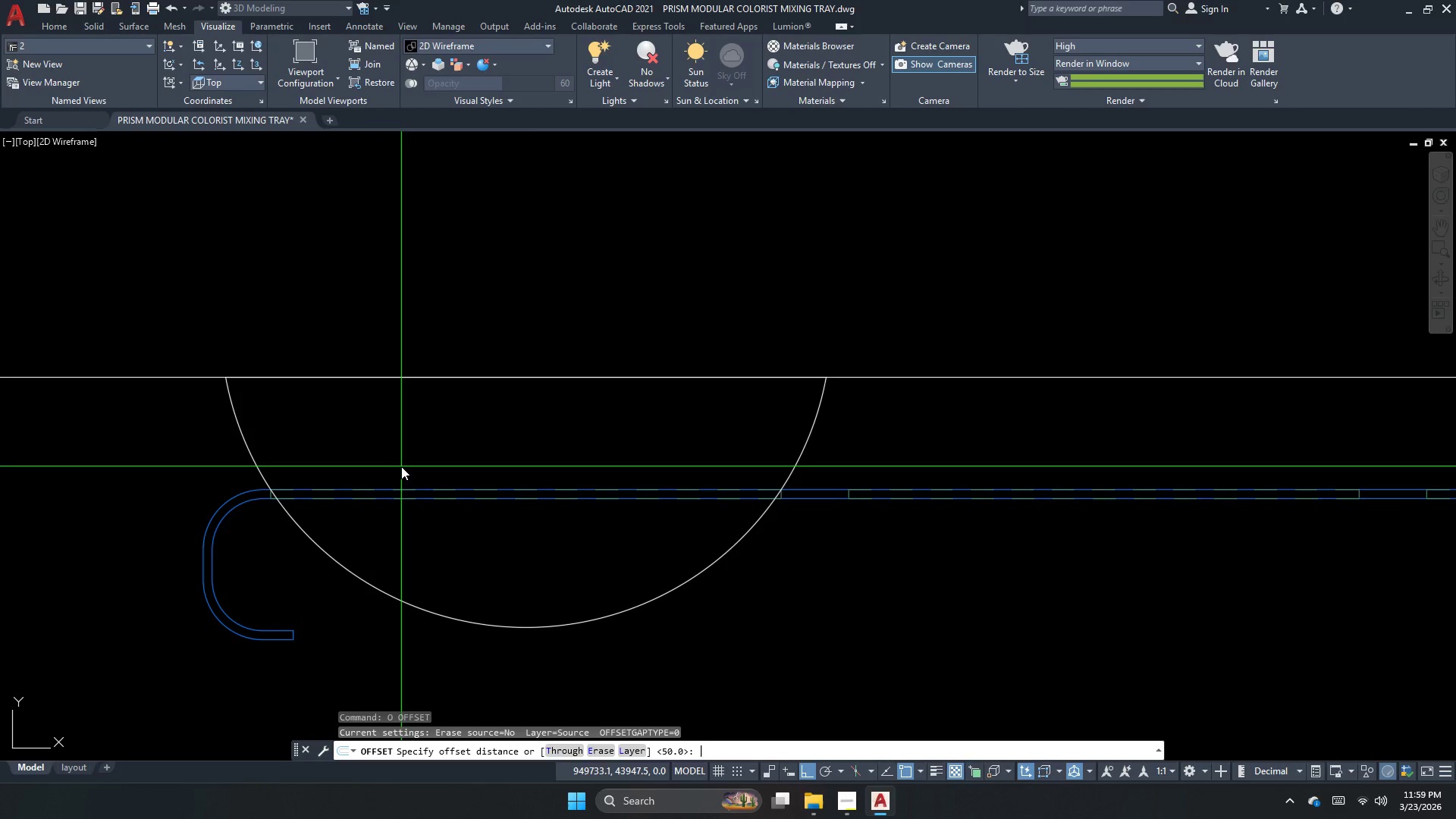 
key(Numpad4)
 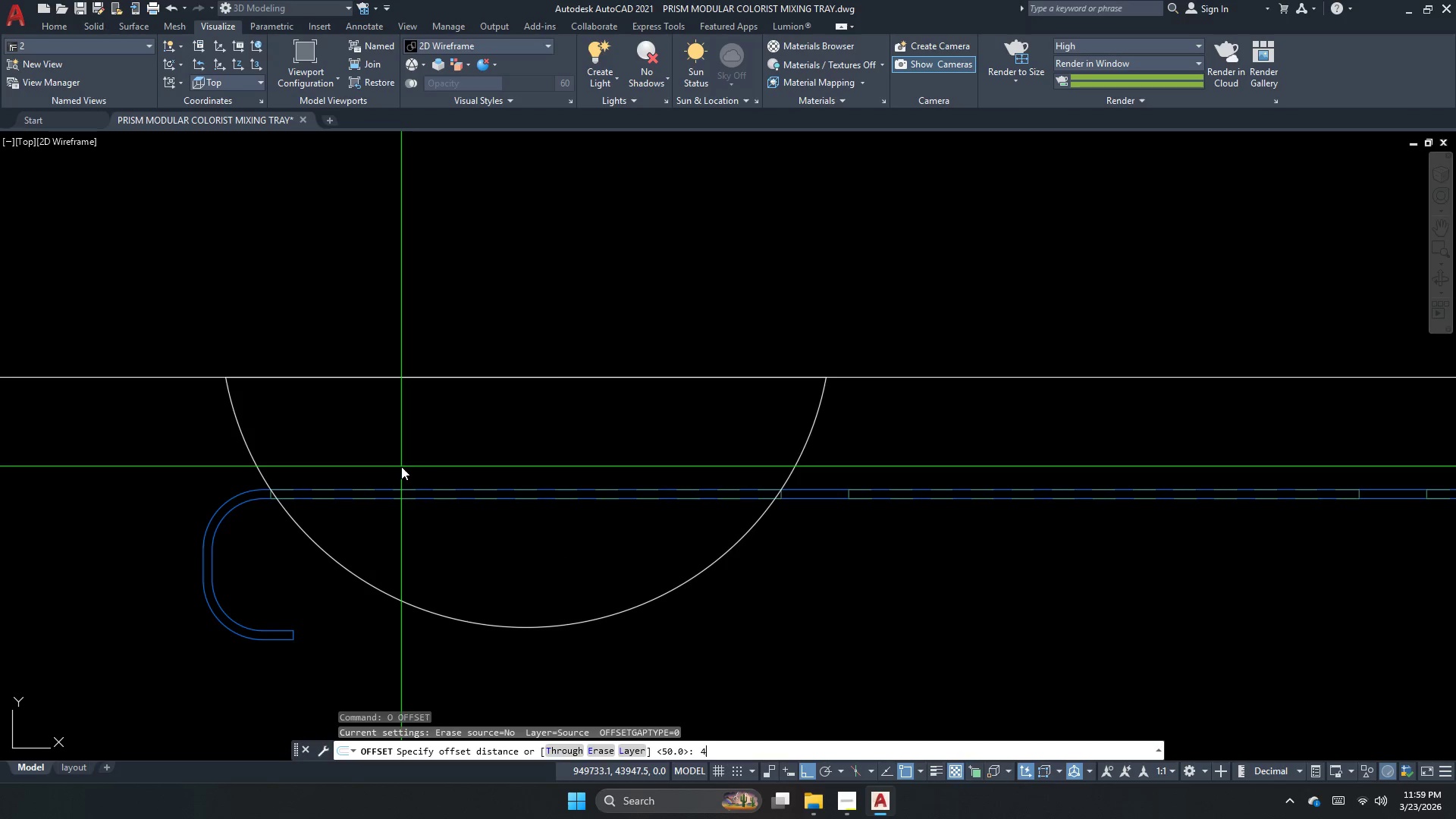 
key(Numpad0)
 